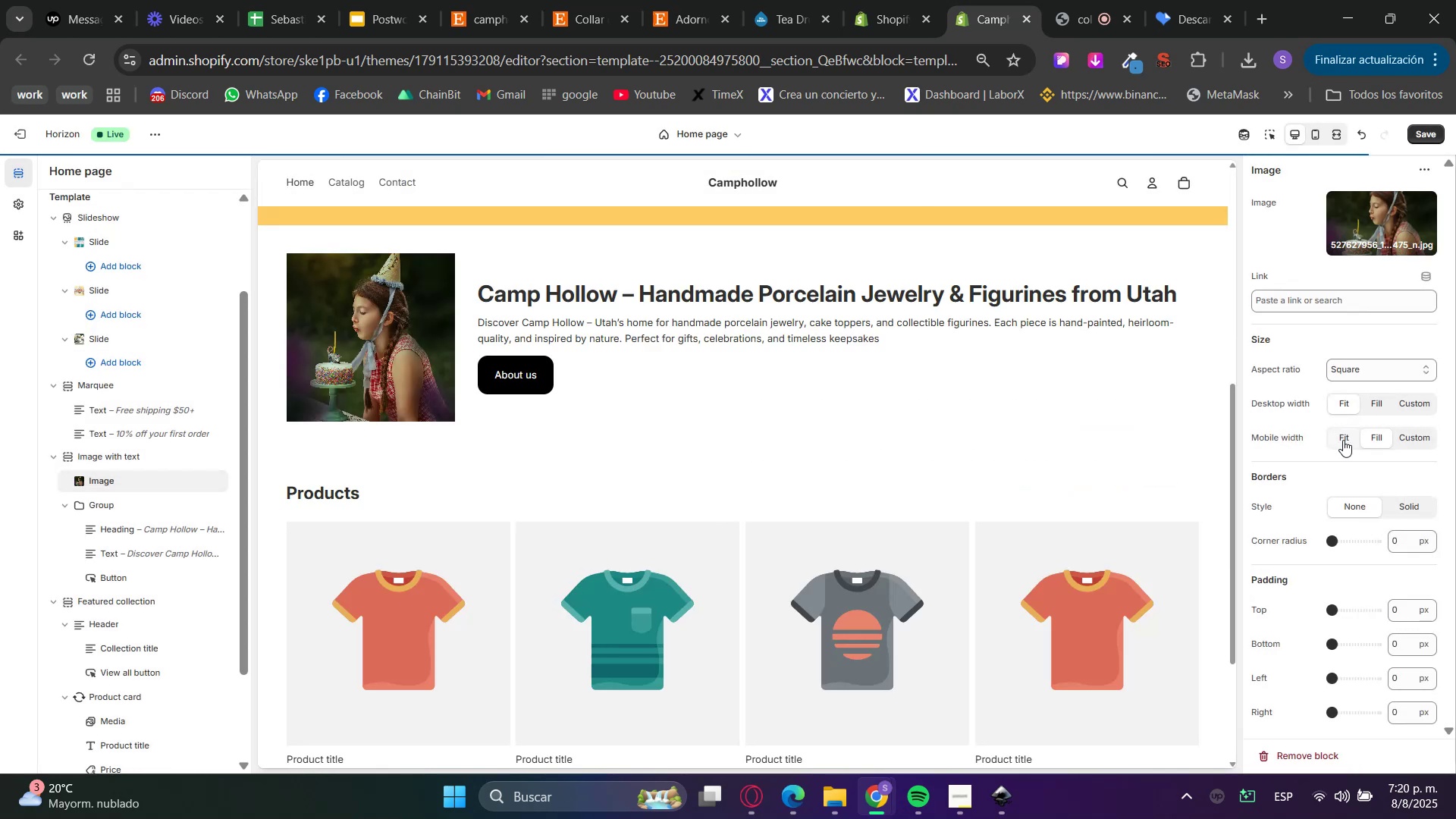 
left_click([1343, 441])
 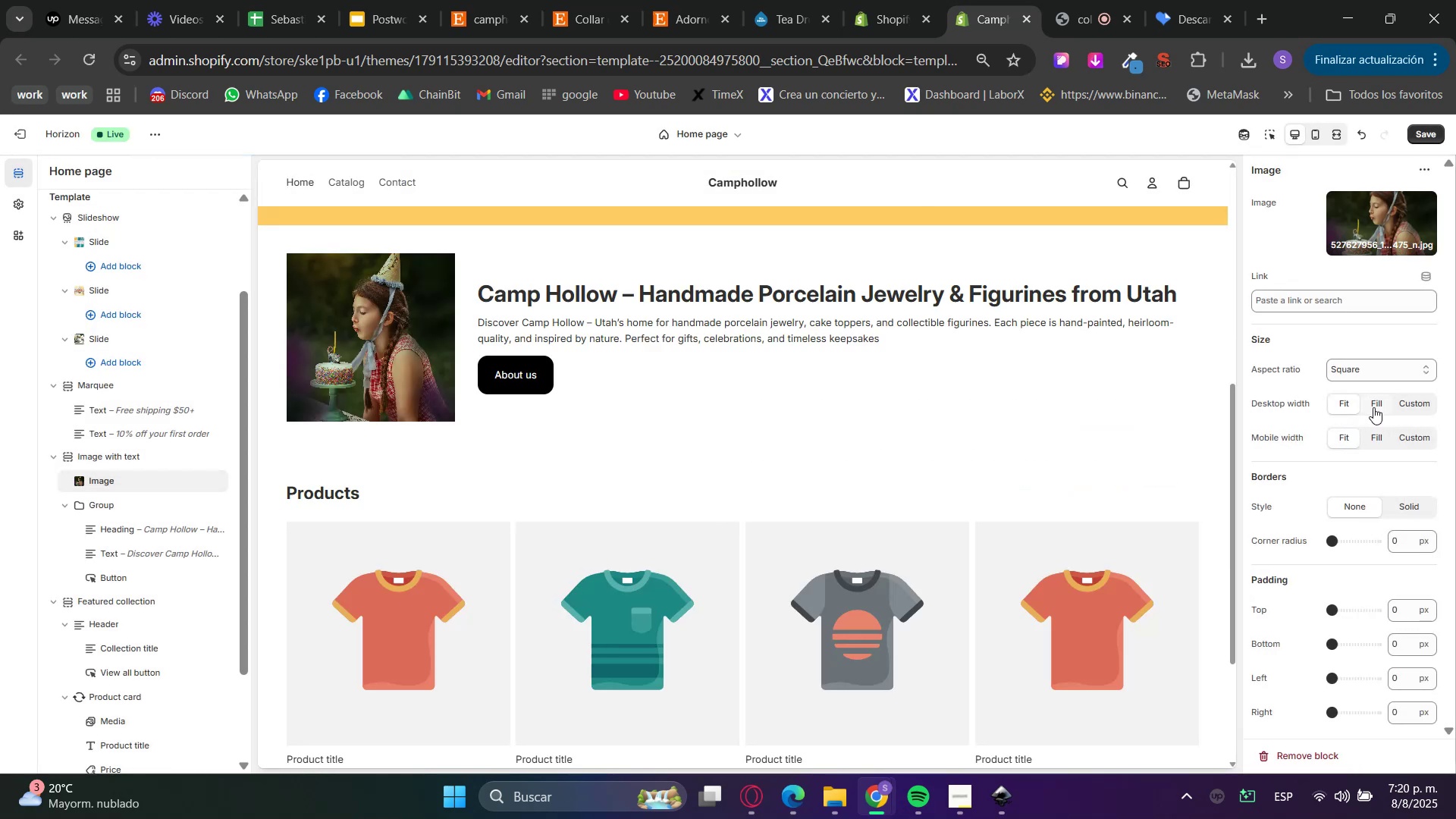 
double_click([1370, 436])
 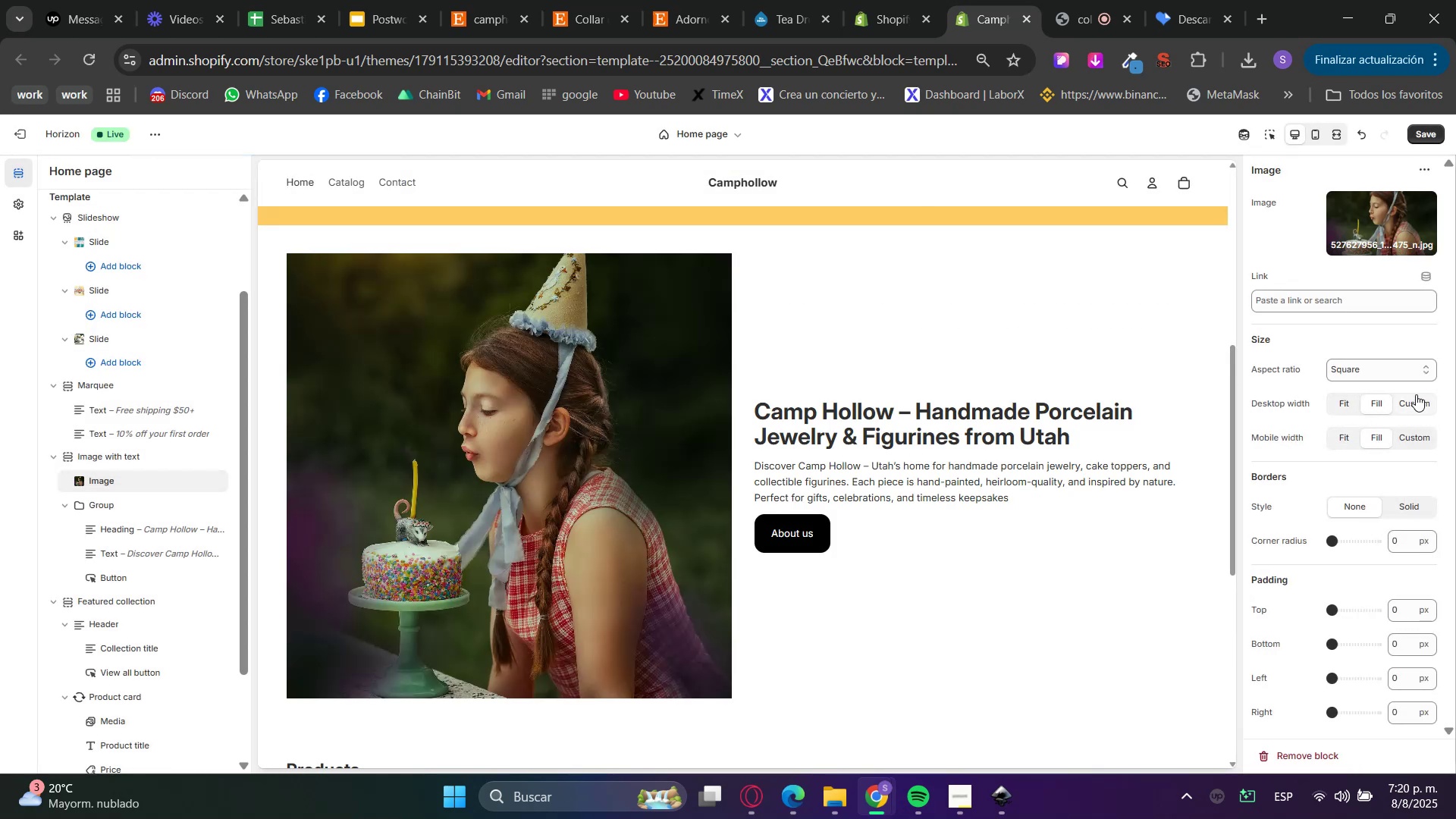 
triple_click([1416, 394])
 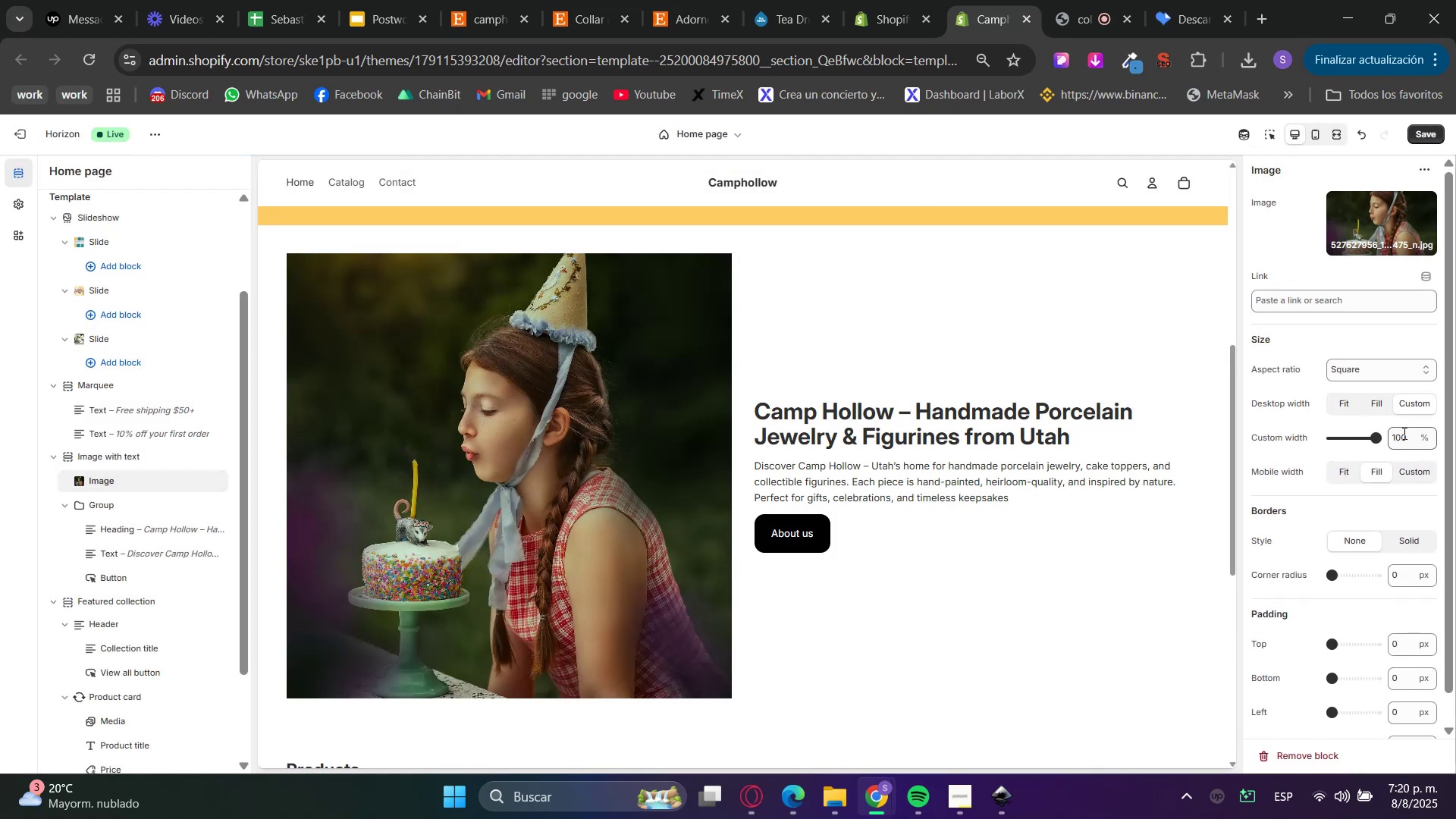 
double_click([1402, 433])
 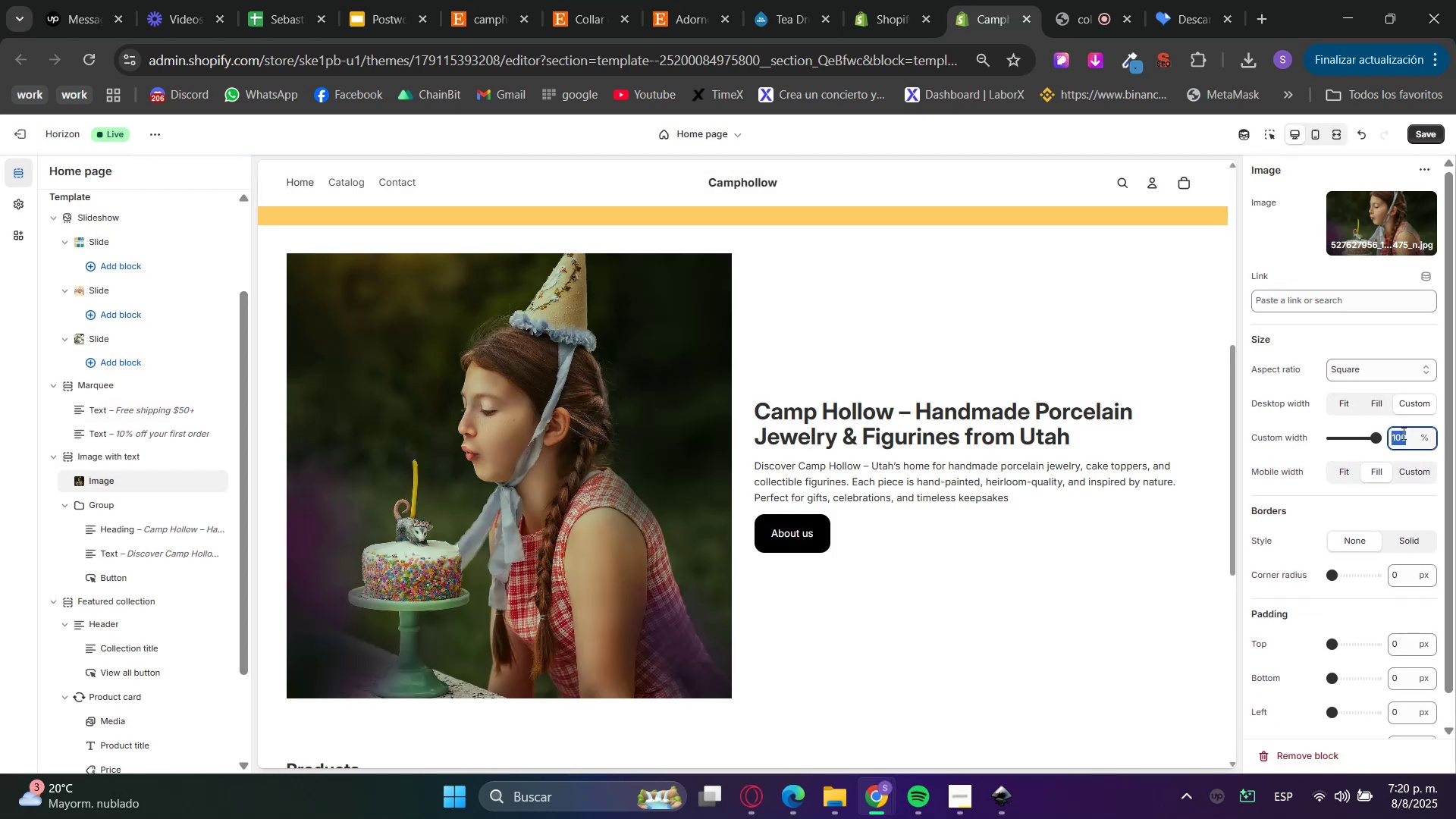 
key(Numpad5)
 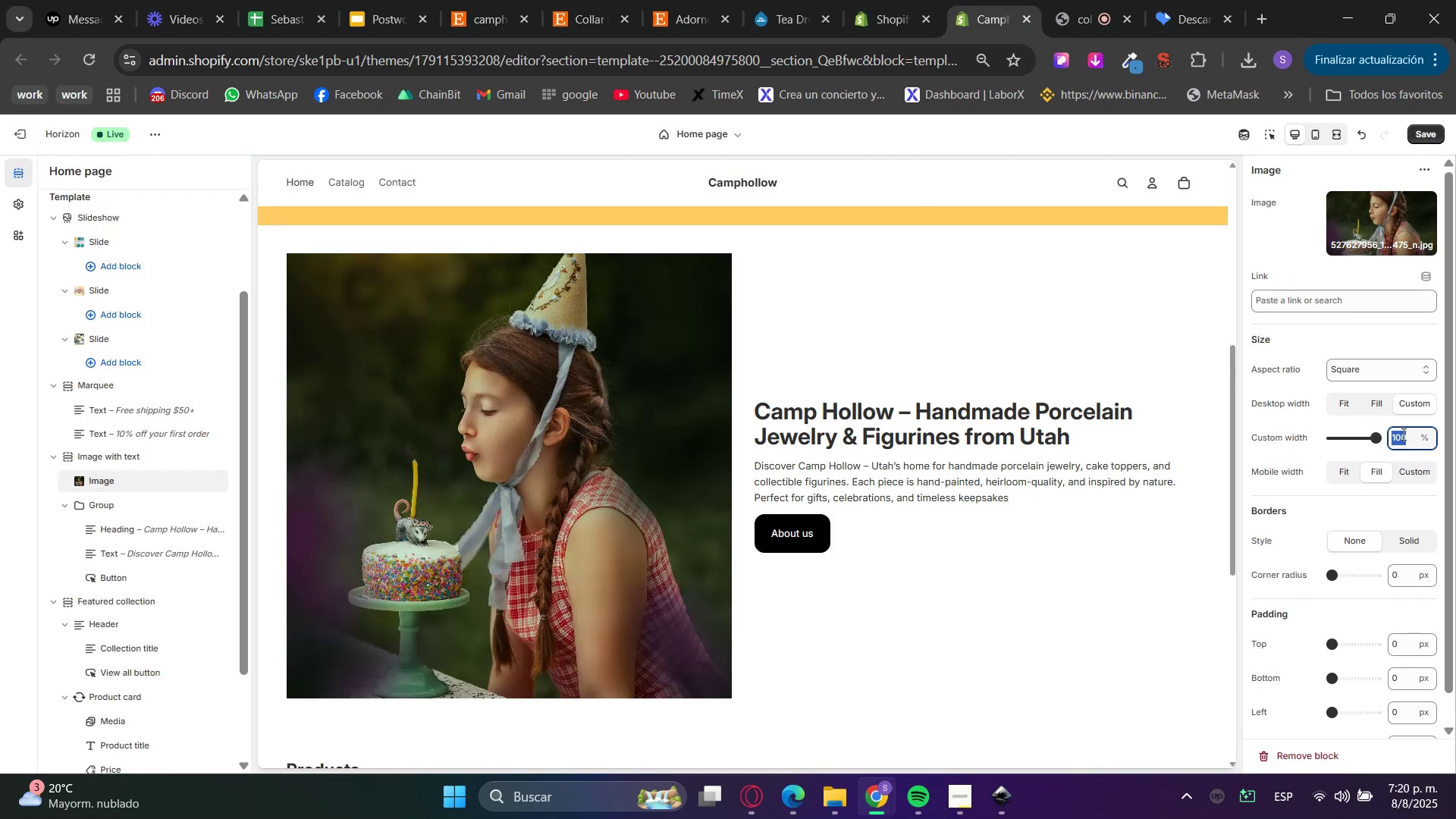 
key(Numpad0)
 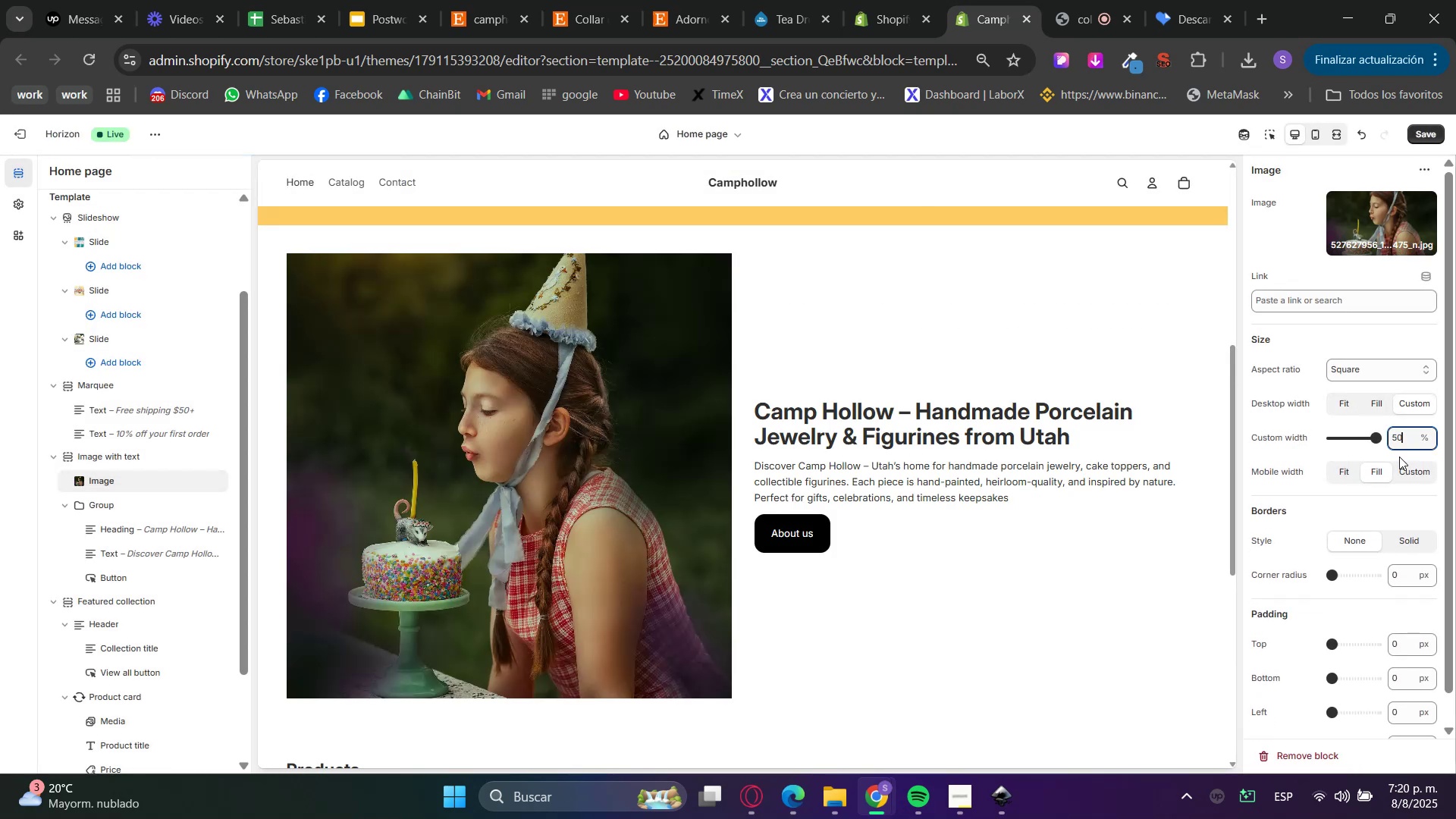 
left_click([1399, 453])
 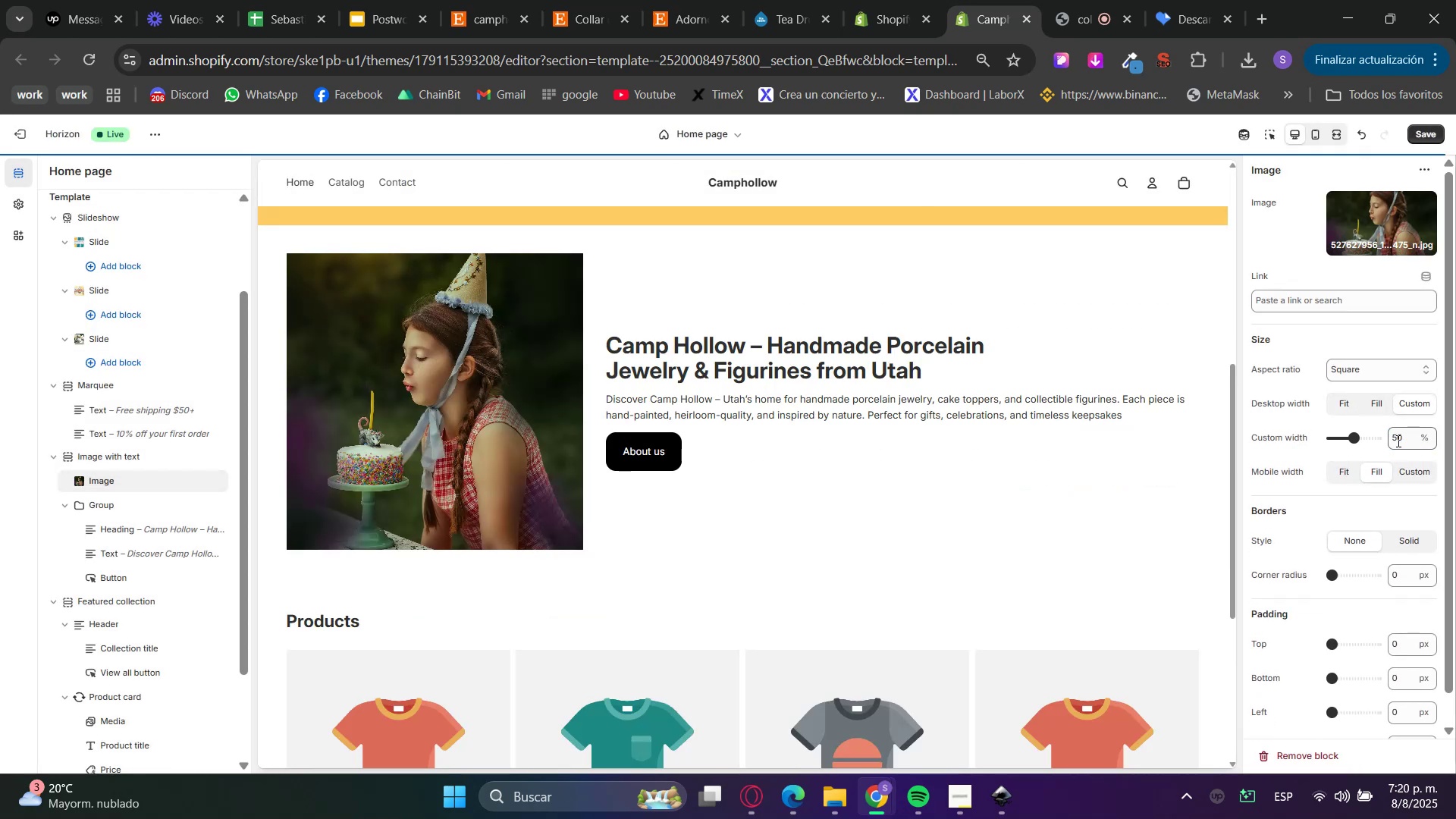 
double_click([1397, 441])
 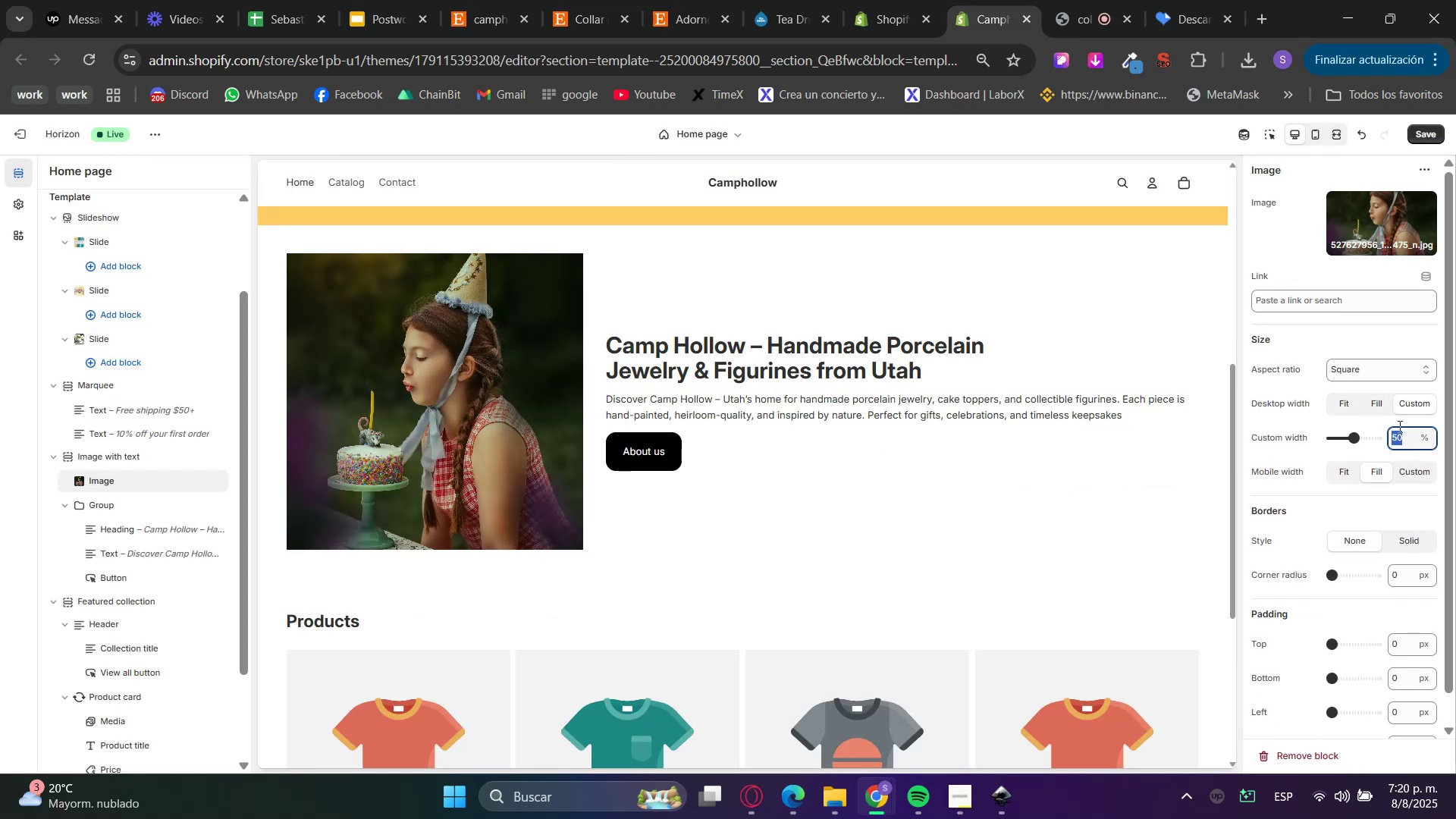 
left_click_drag(start_coordinate=[1378, 381], to_coordinate=[1376, 394])
 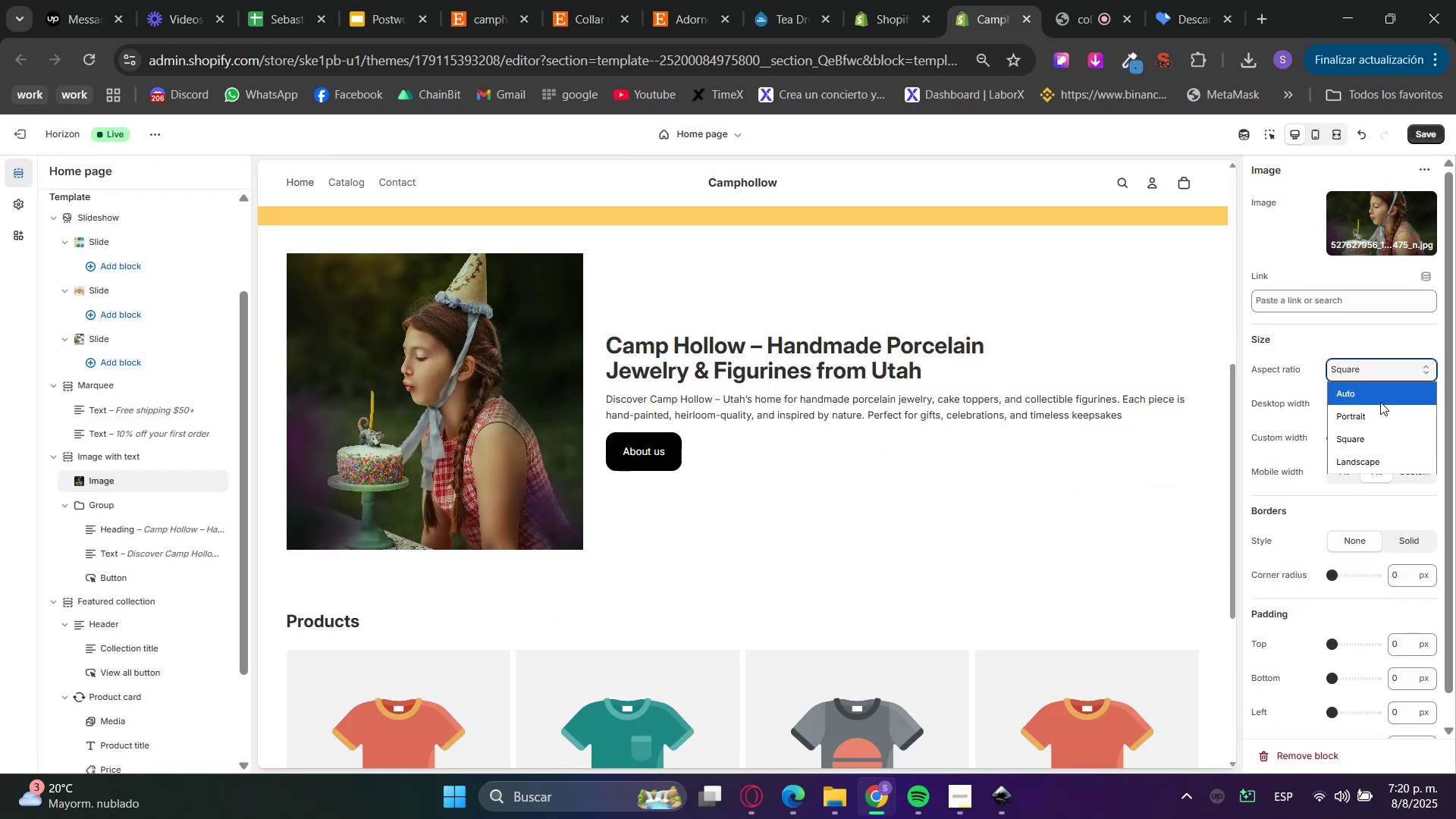 
double_click([1380, 402])
 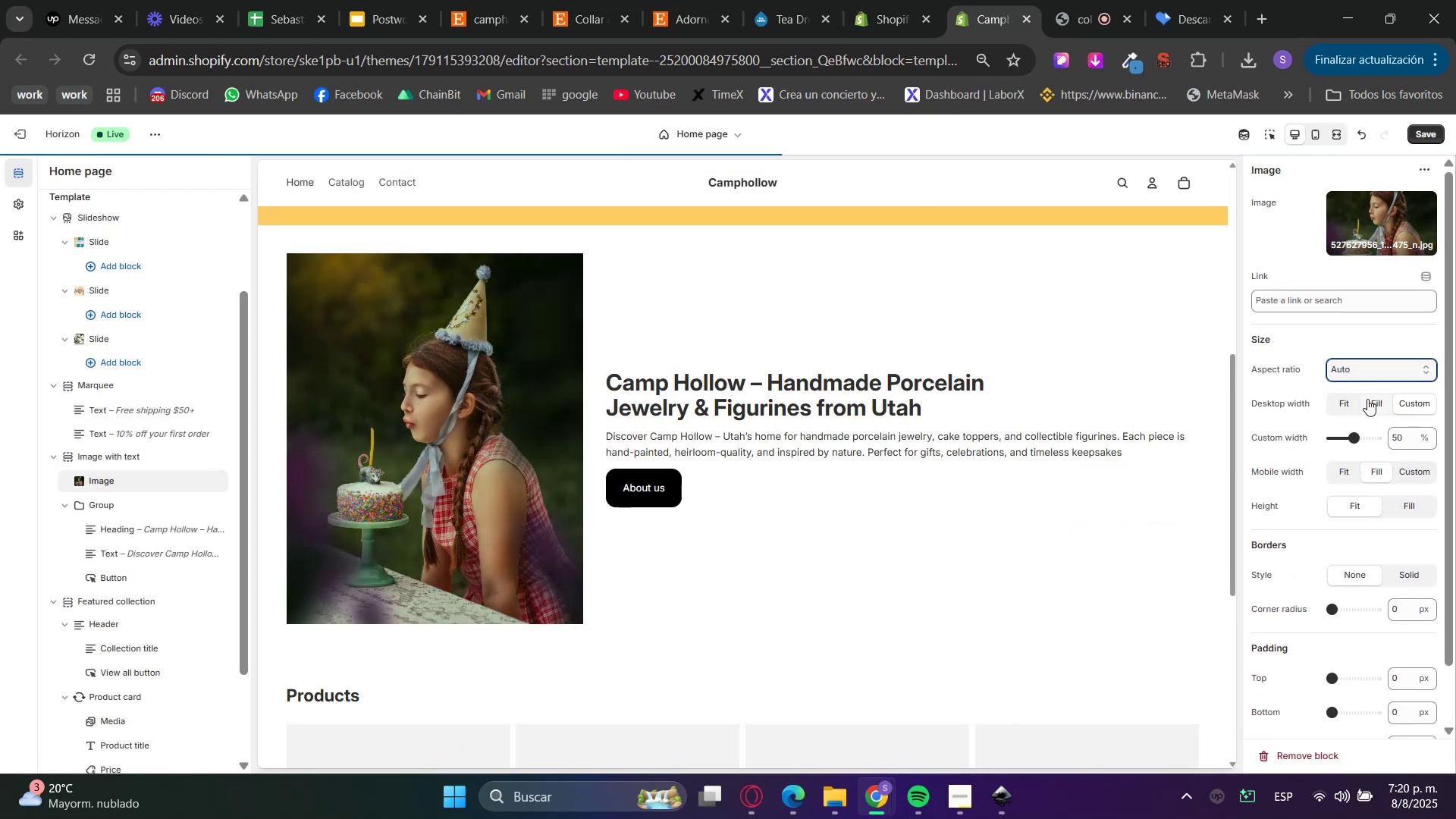 
left_click([1369, 356])
 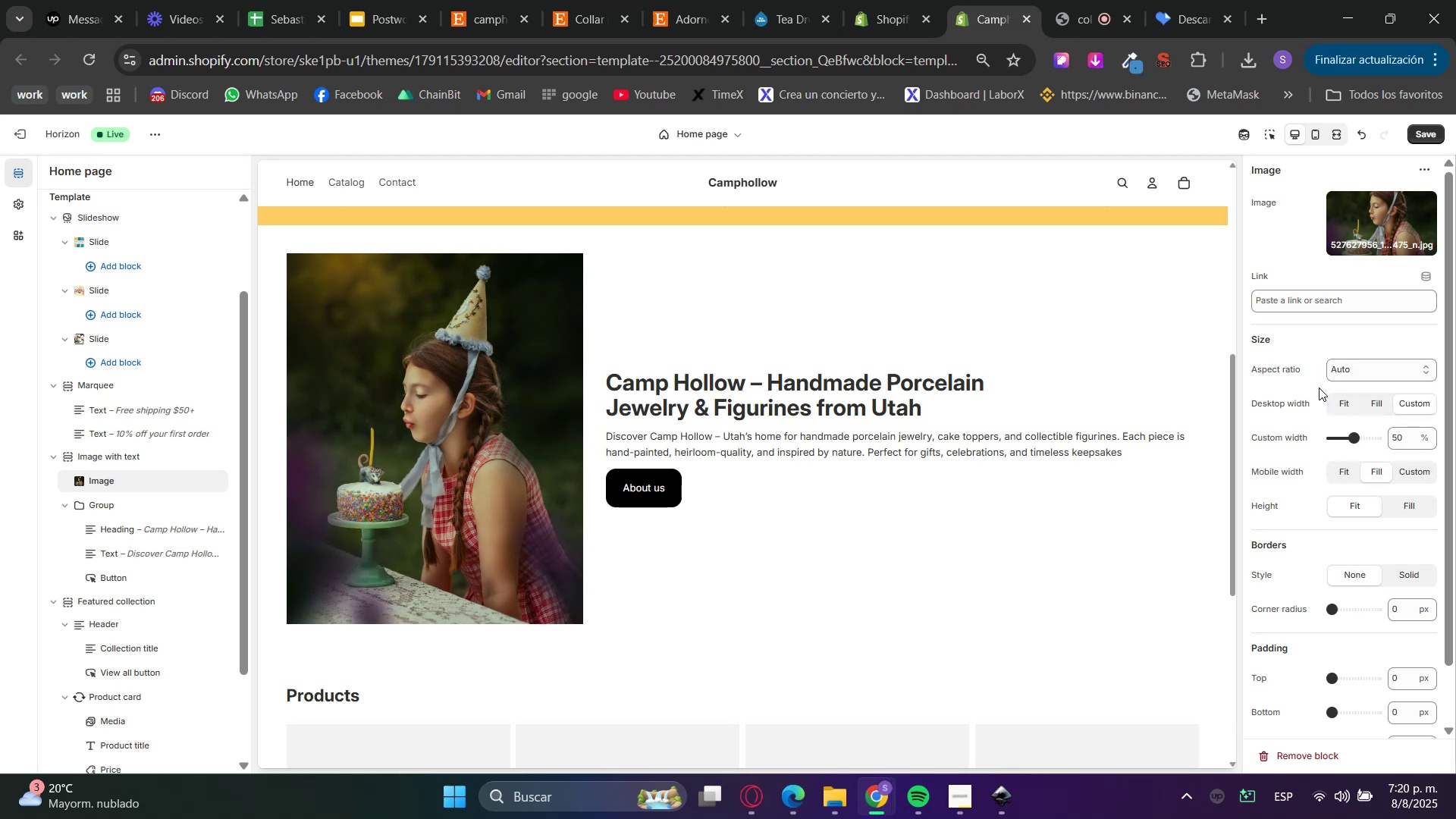 
double_click([1369, 409])
 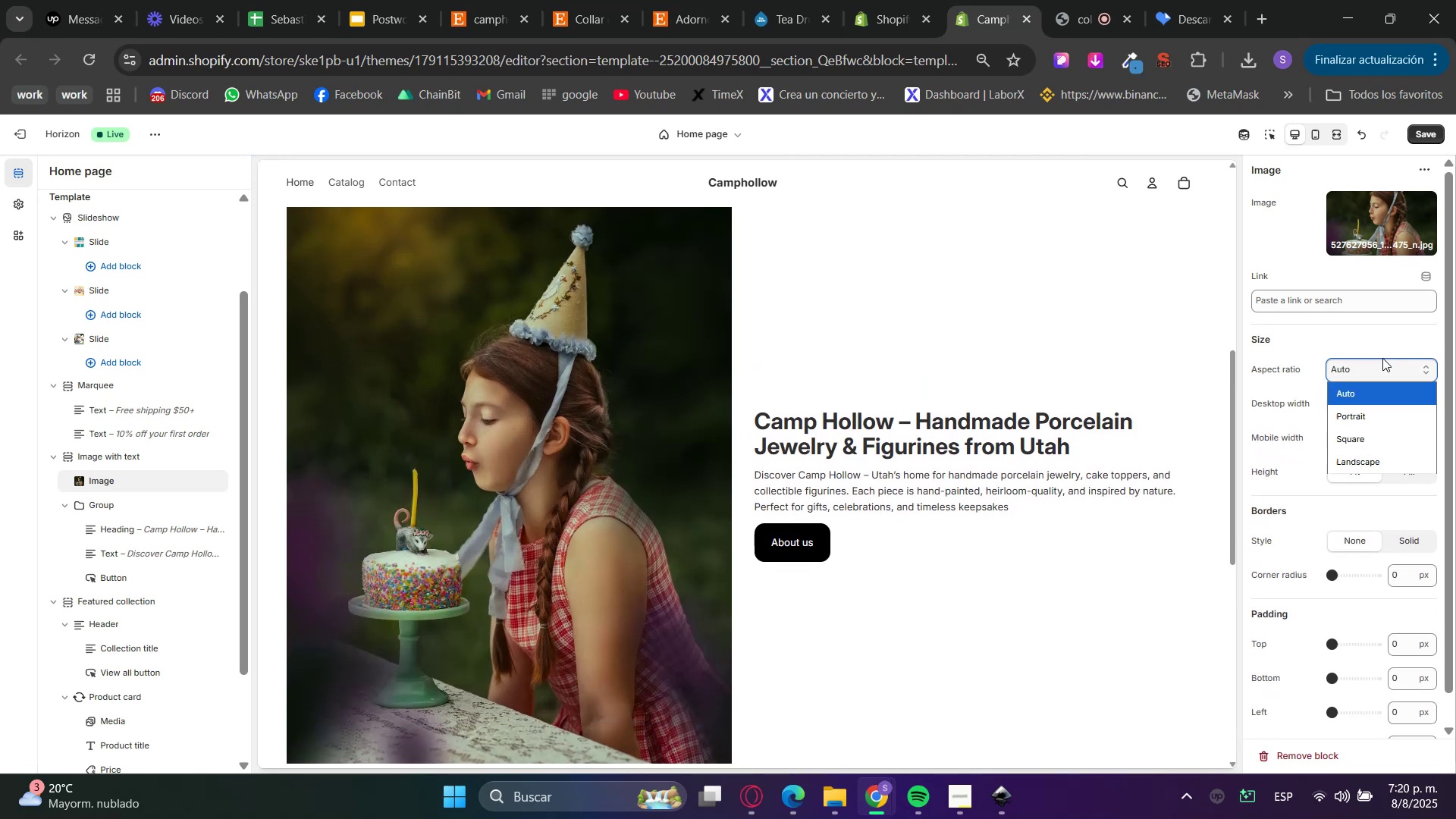 
left_click([1368, 419])
 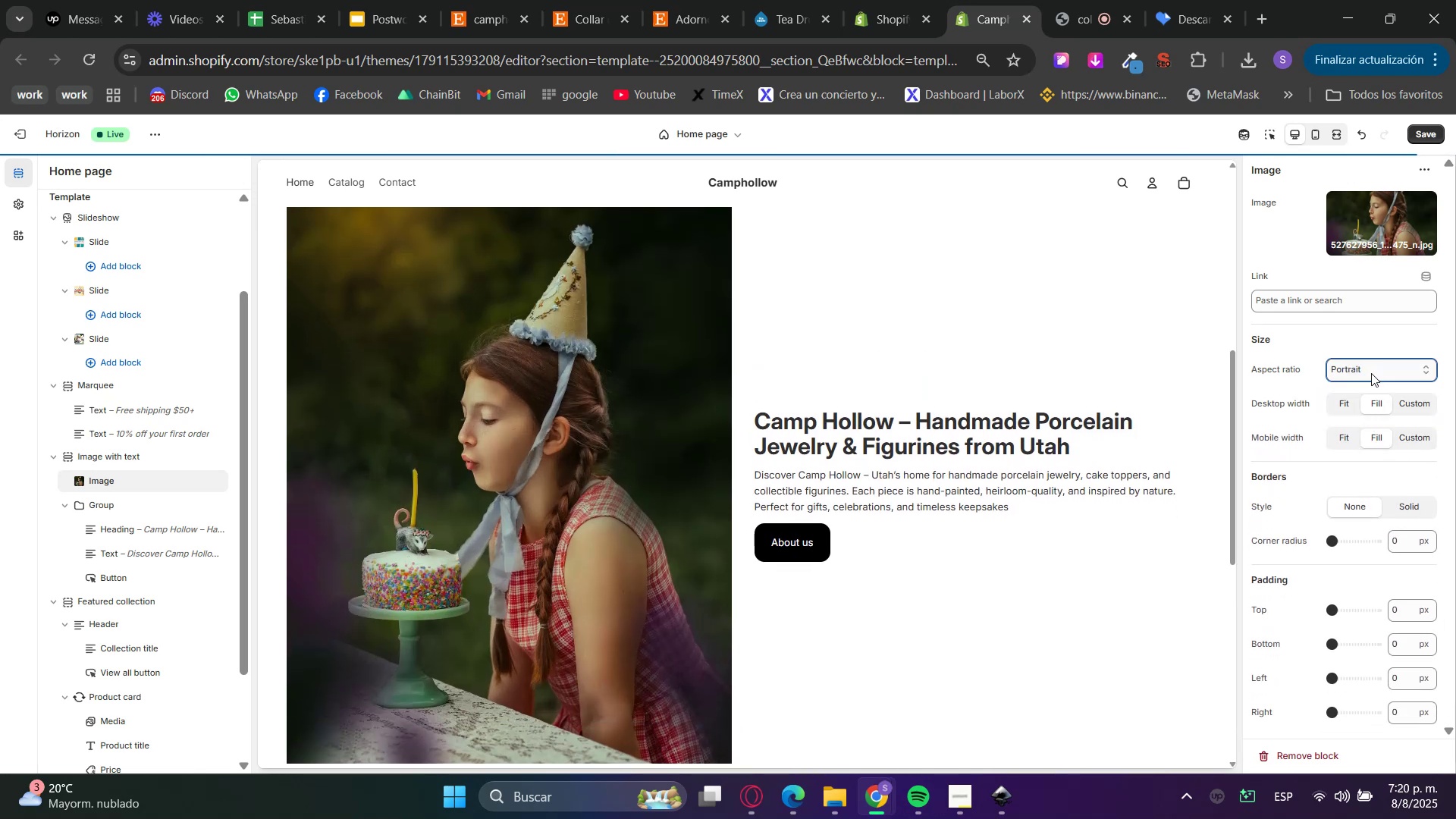 
left_click_drag(start_coordinate=[1366, 424], to_coordinate=[1360, 444])
 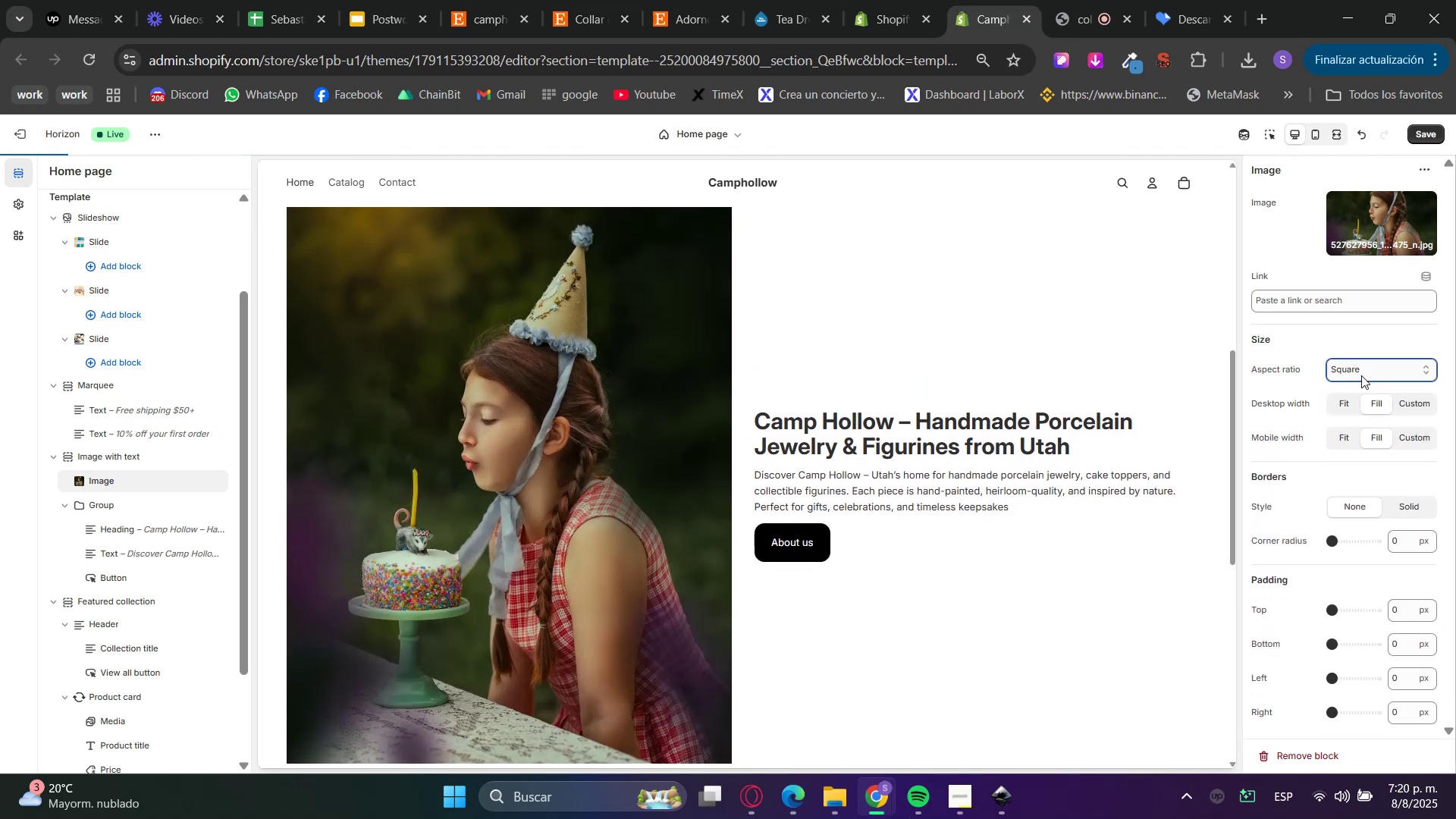 
triple_click([1360, 373])
 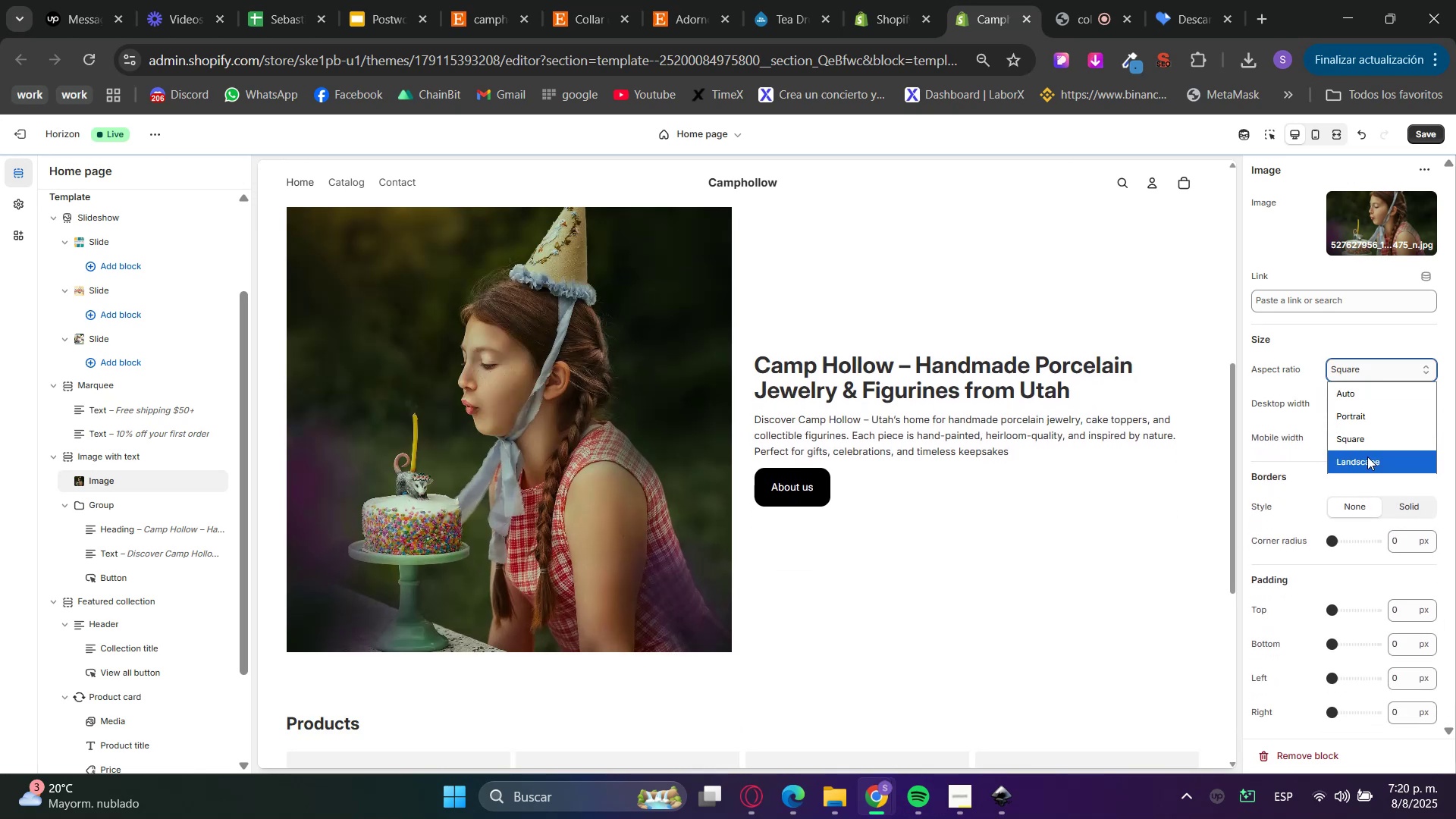 
left_click([1367, 457])
 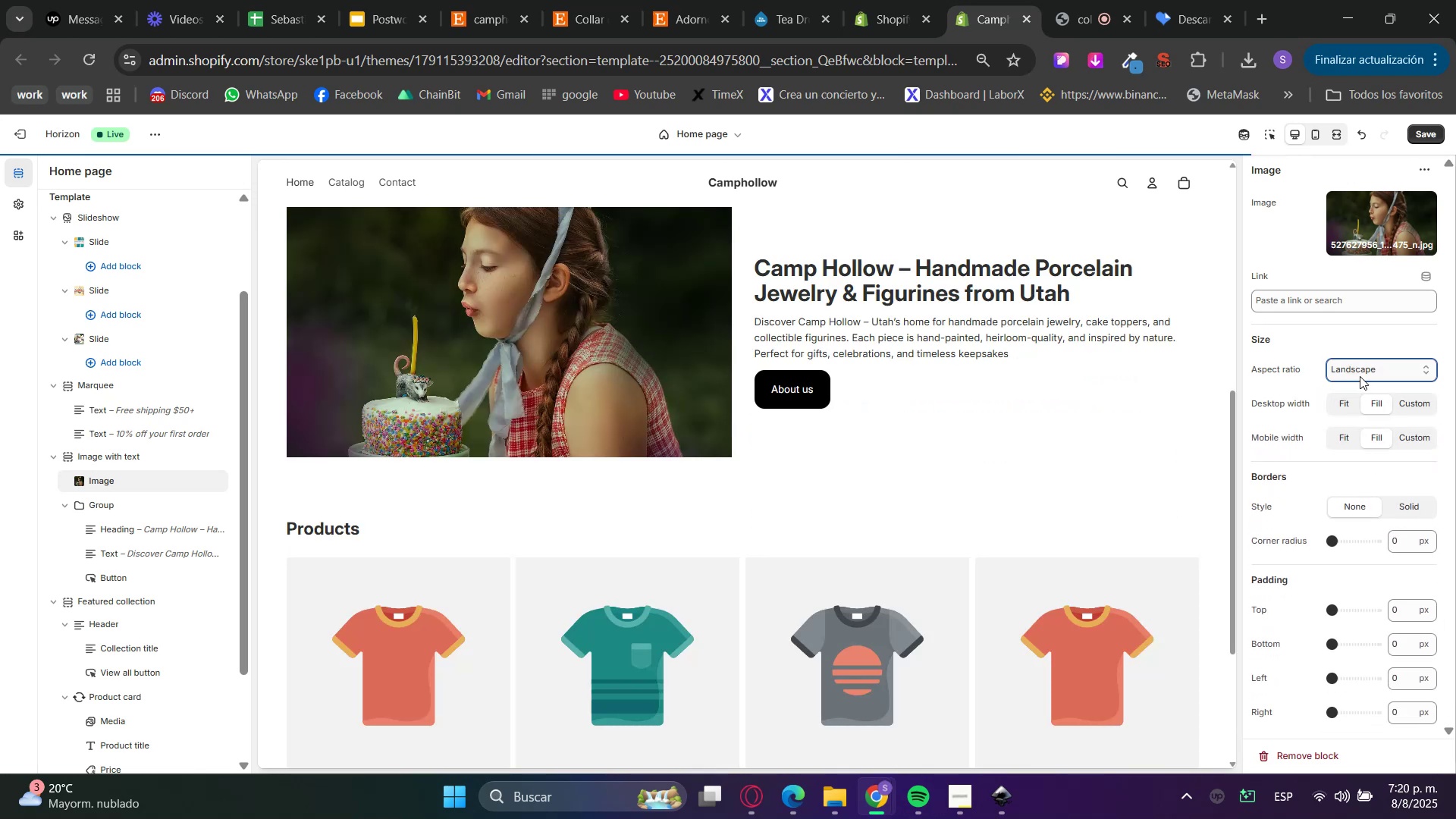 
scroll: coordinate [1062, 490], scroll_direction: up, amount: 1.0
 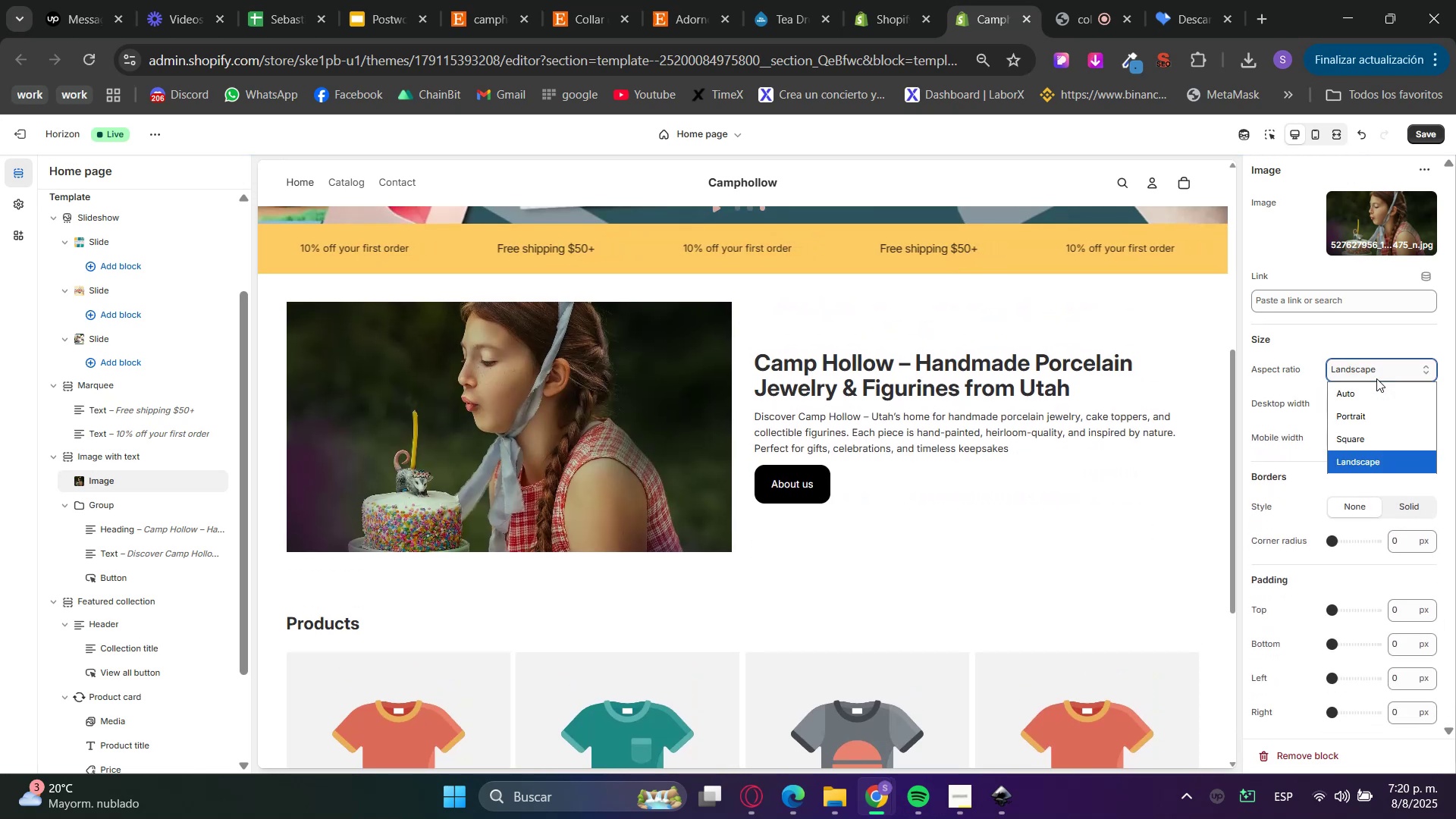 
left_click([1364, 439])
 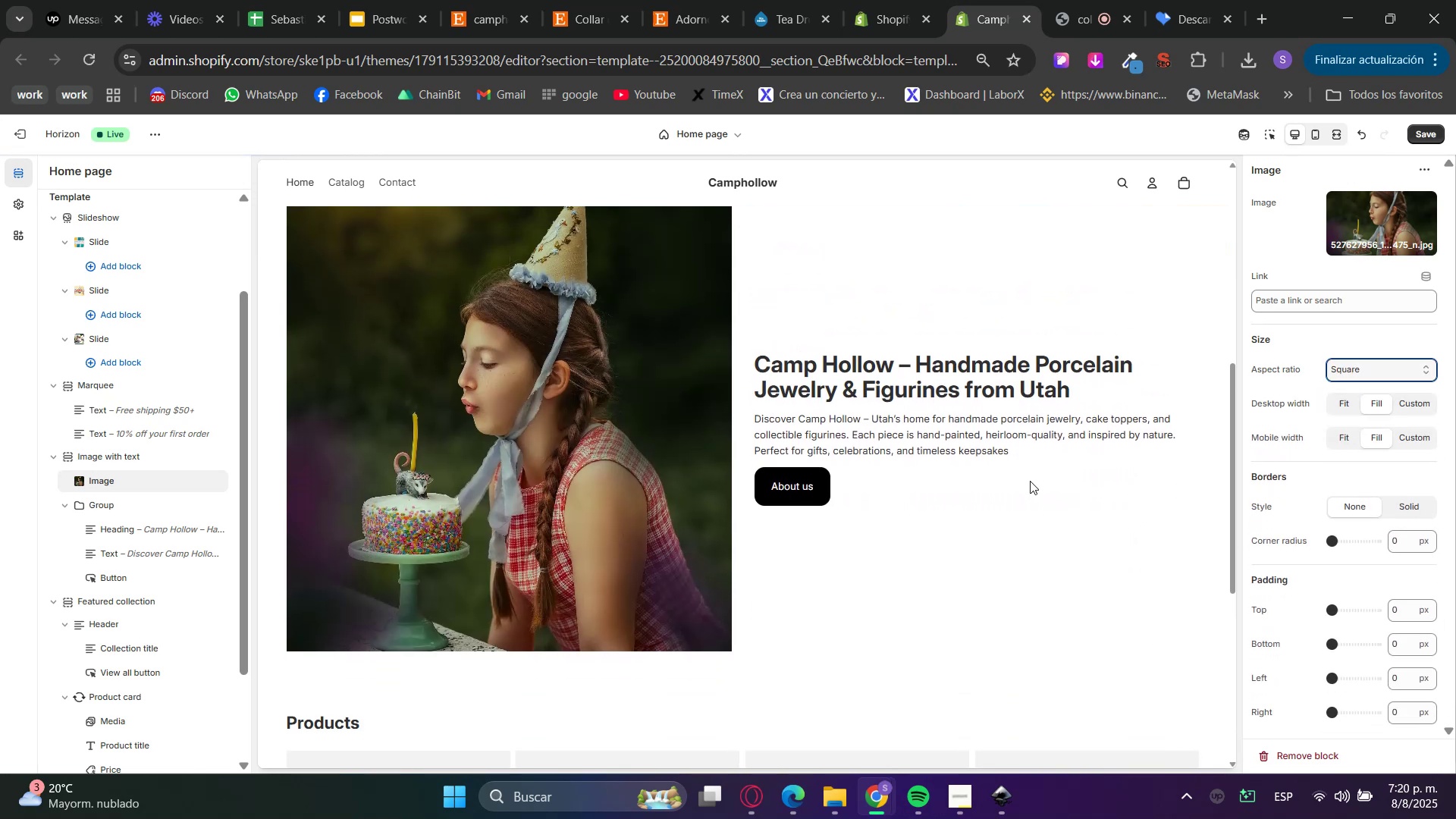 
scroll: coordinate [1026, 493], scroll_direction: up, amount: 1.0
 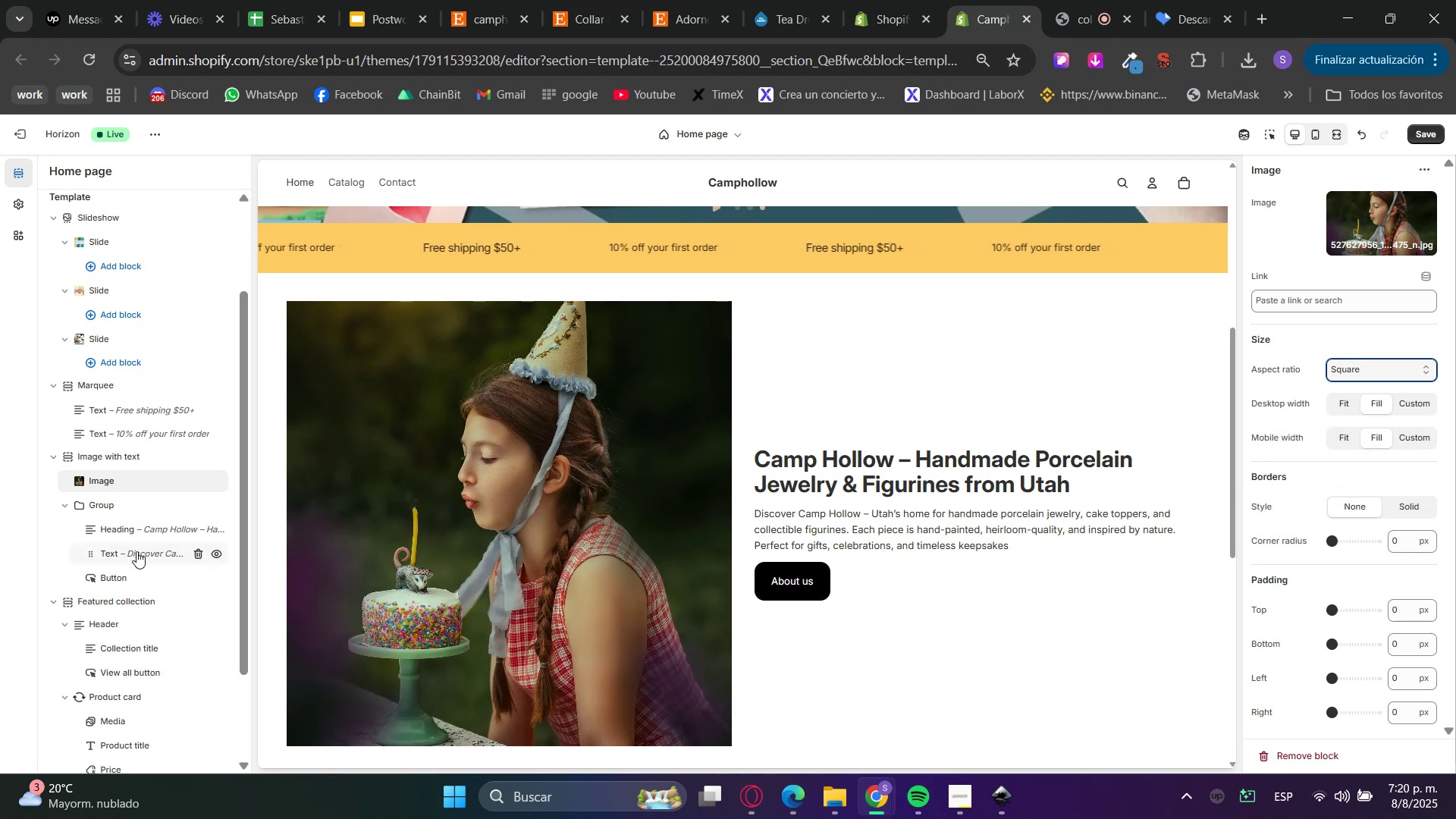 
double_click([126, 565])
 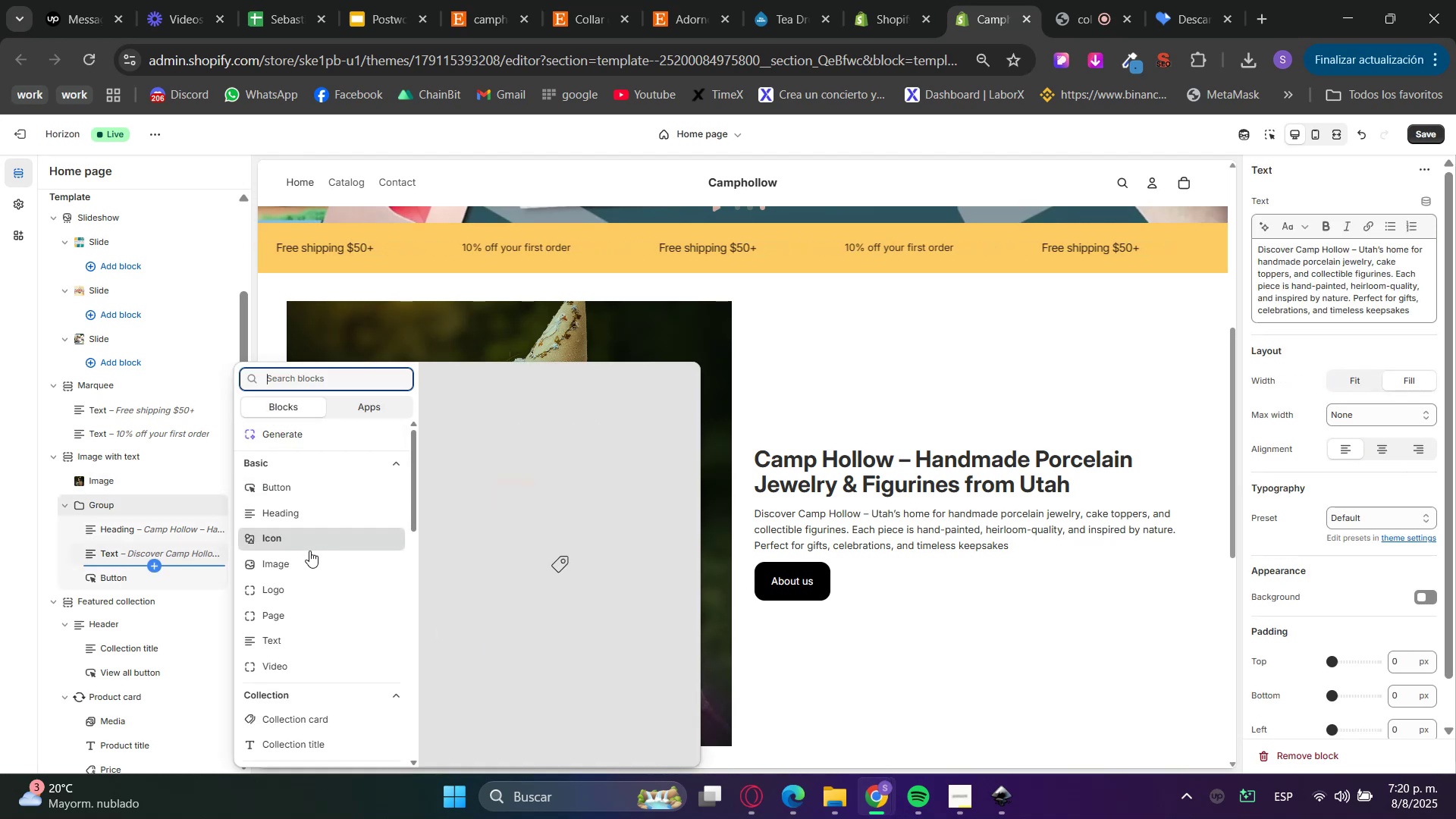 
scroll: coordinate [311, 658], scroll_direction: down, amount: 7.0
 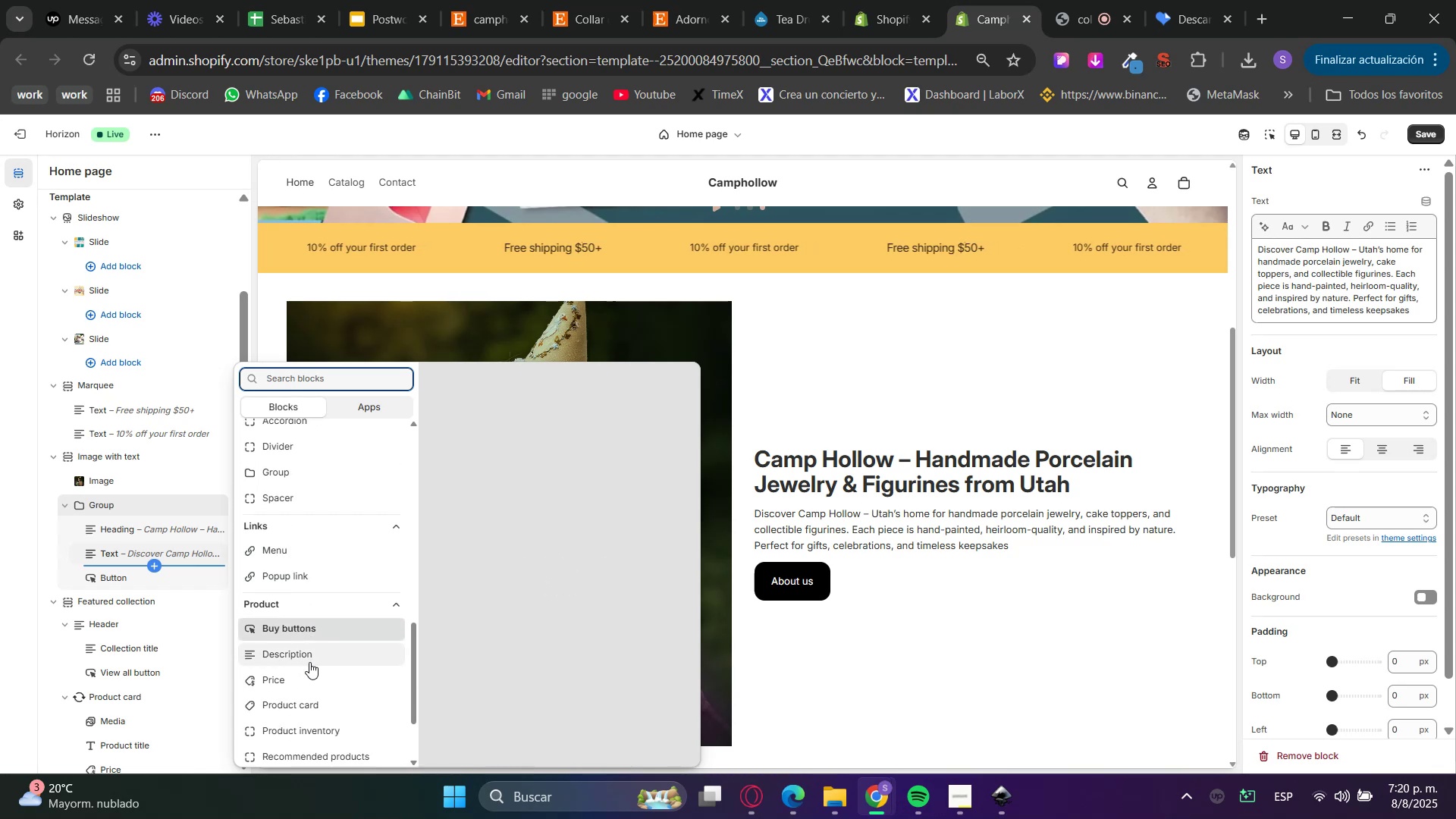 
scroll: coordinate [309, 662], scroll_direction: down, amount: 1.0
 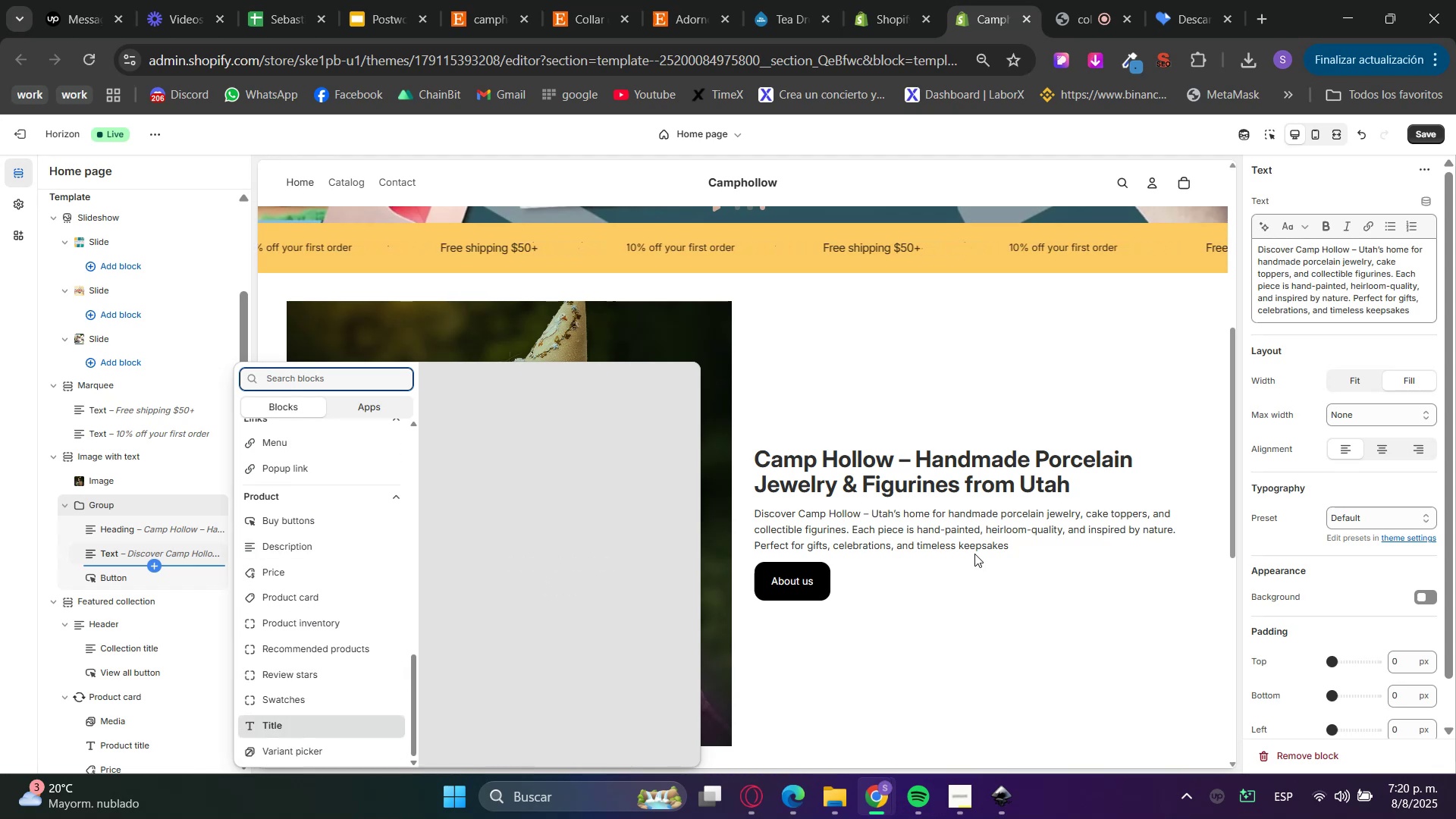 
scroll: coordinate [309, 641], scroll_direction: up, amount: 11.0
 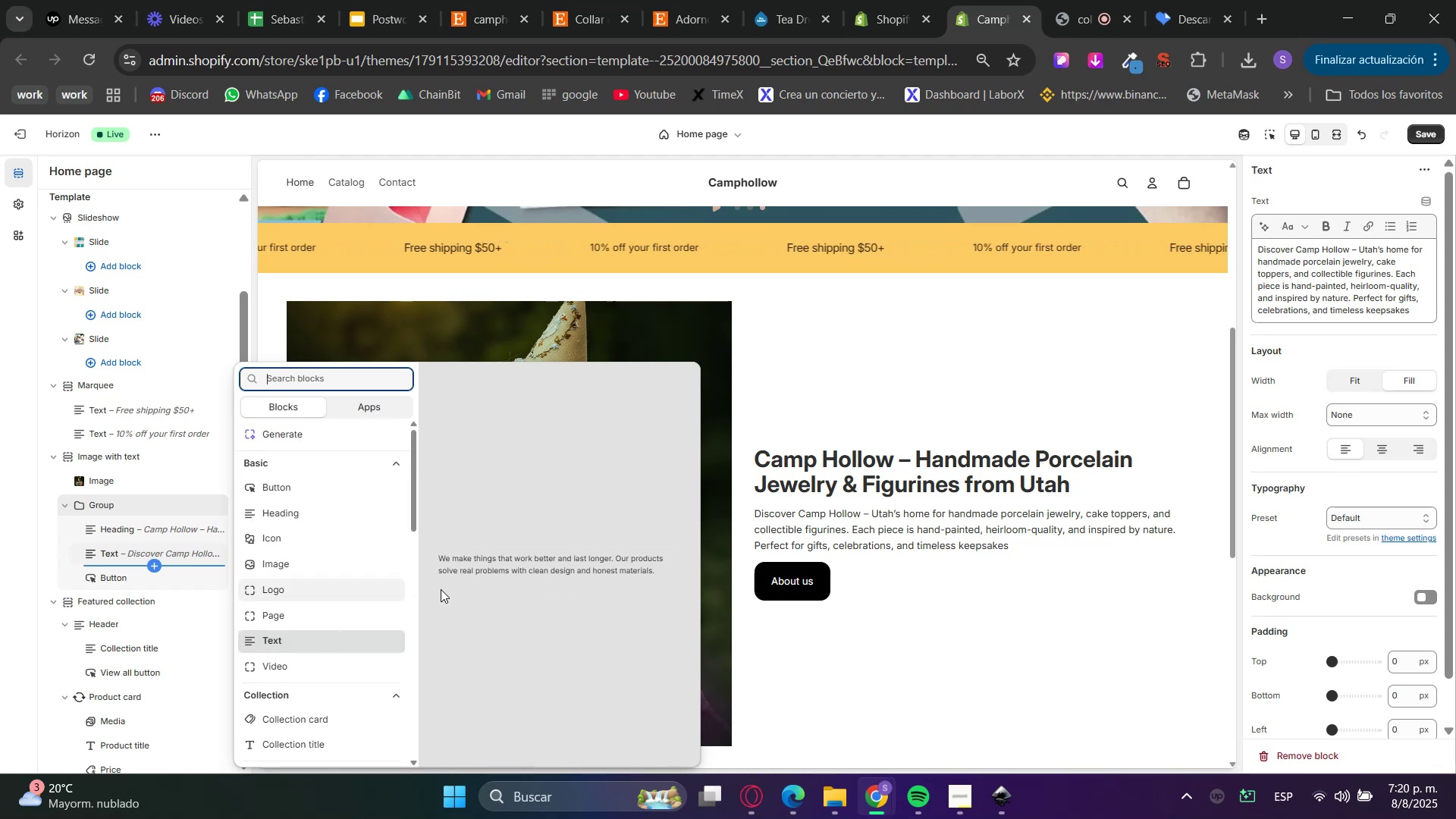 
left_click([1094, 619])
 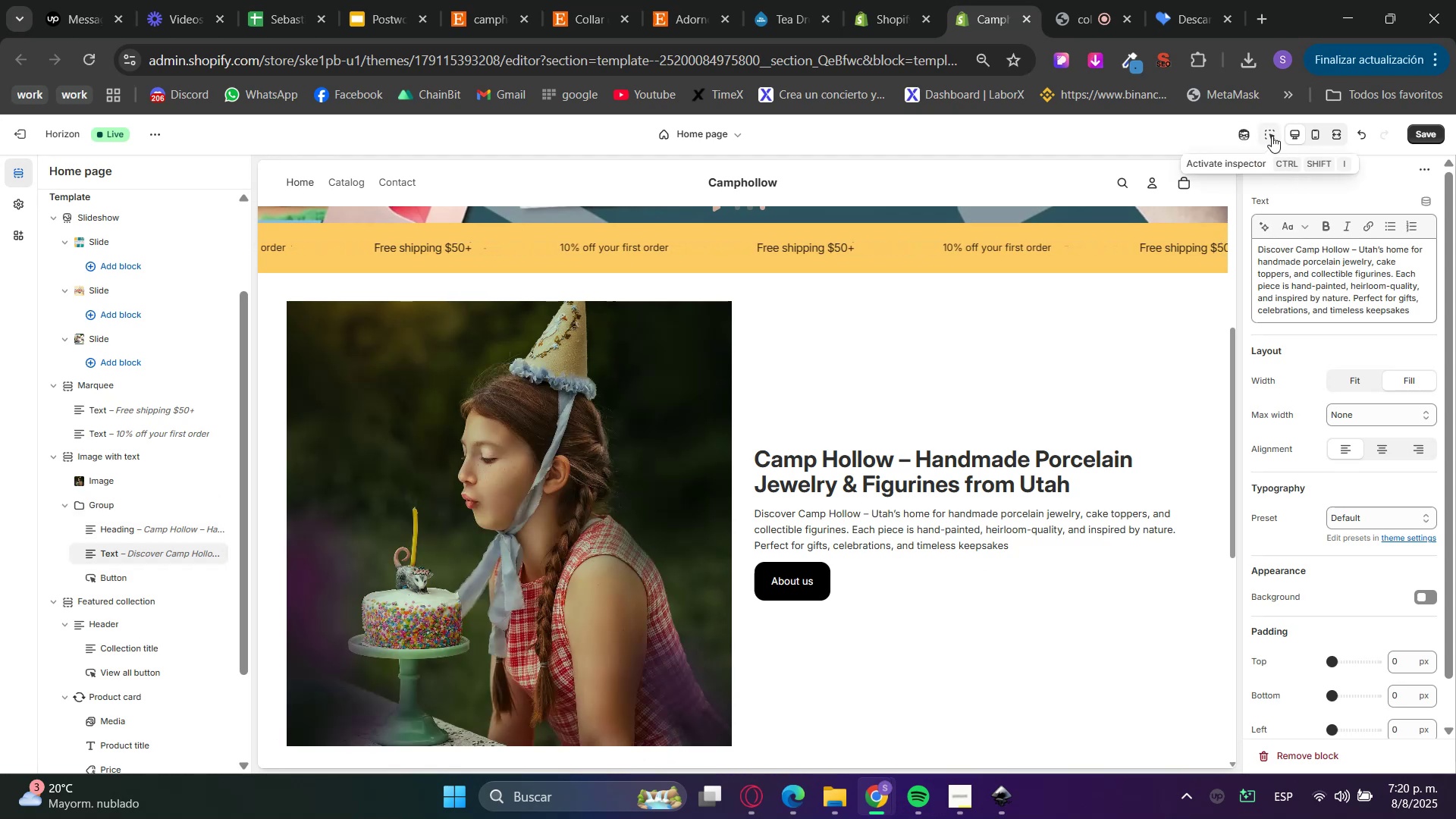 
double_click([908, 504])
 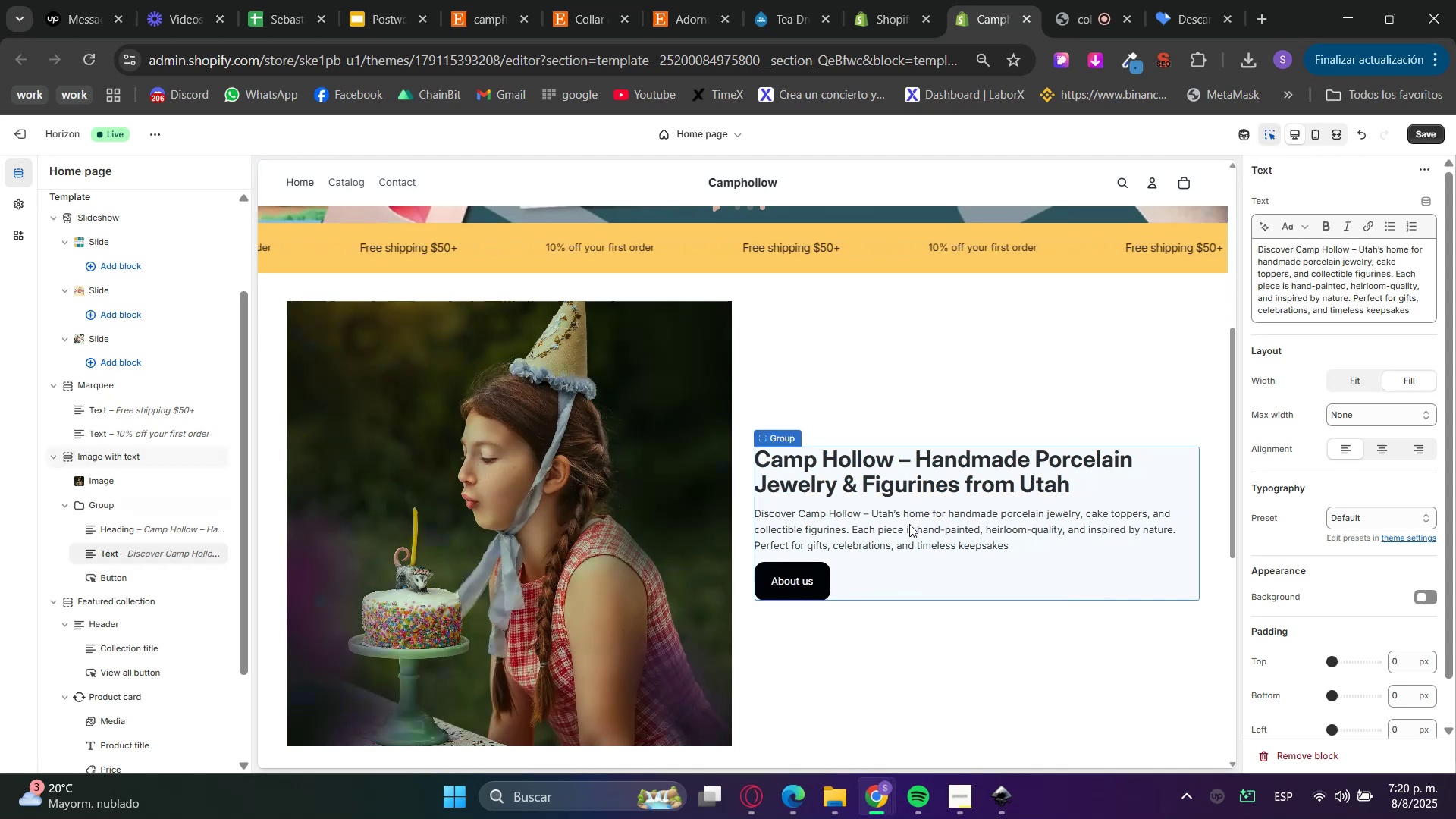 
triple_click([909, 524])
 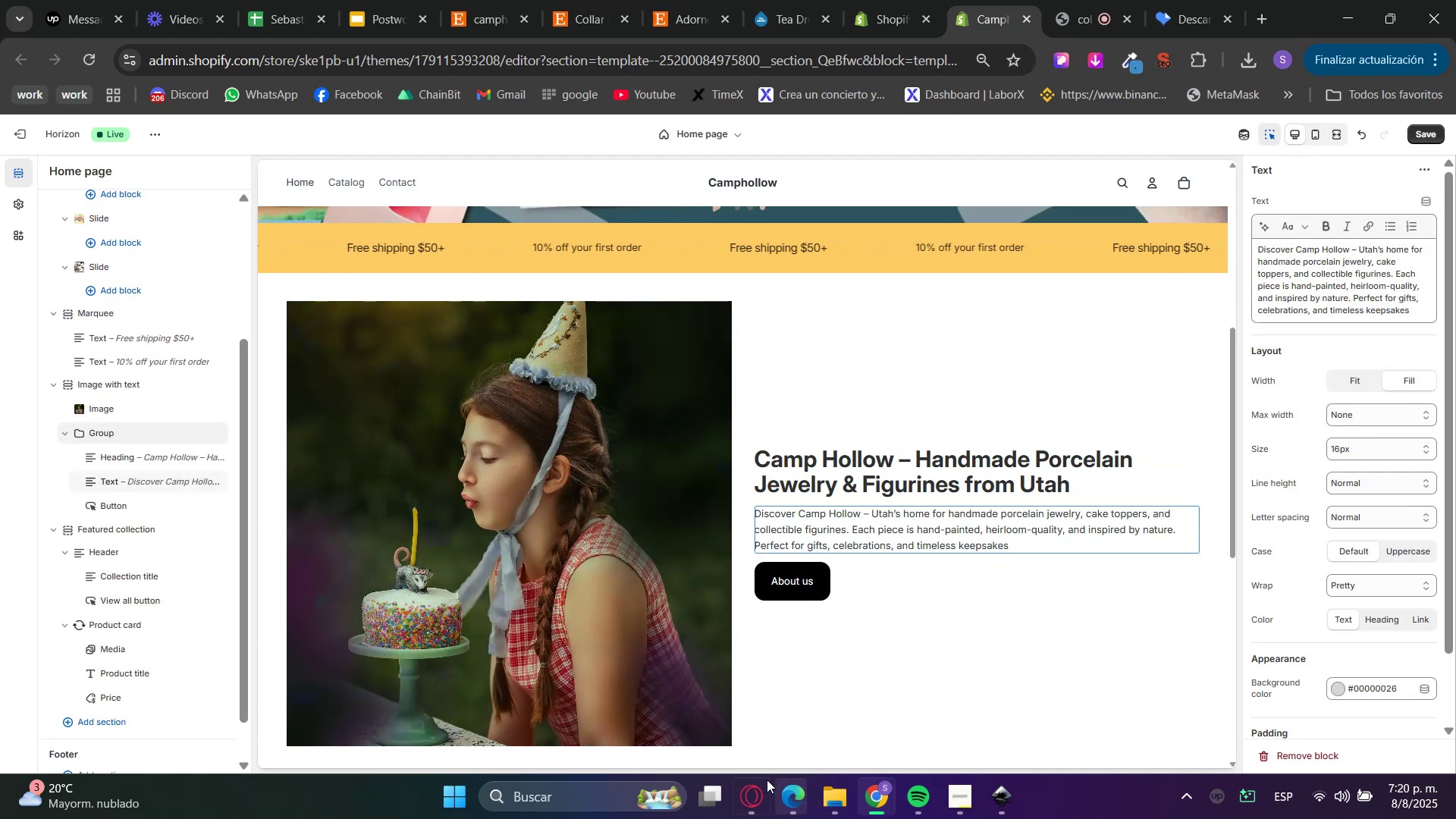 
left_click([758, 803])
 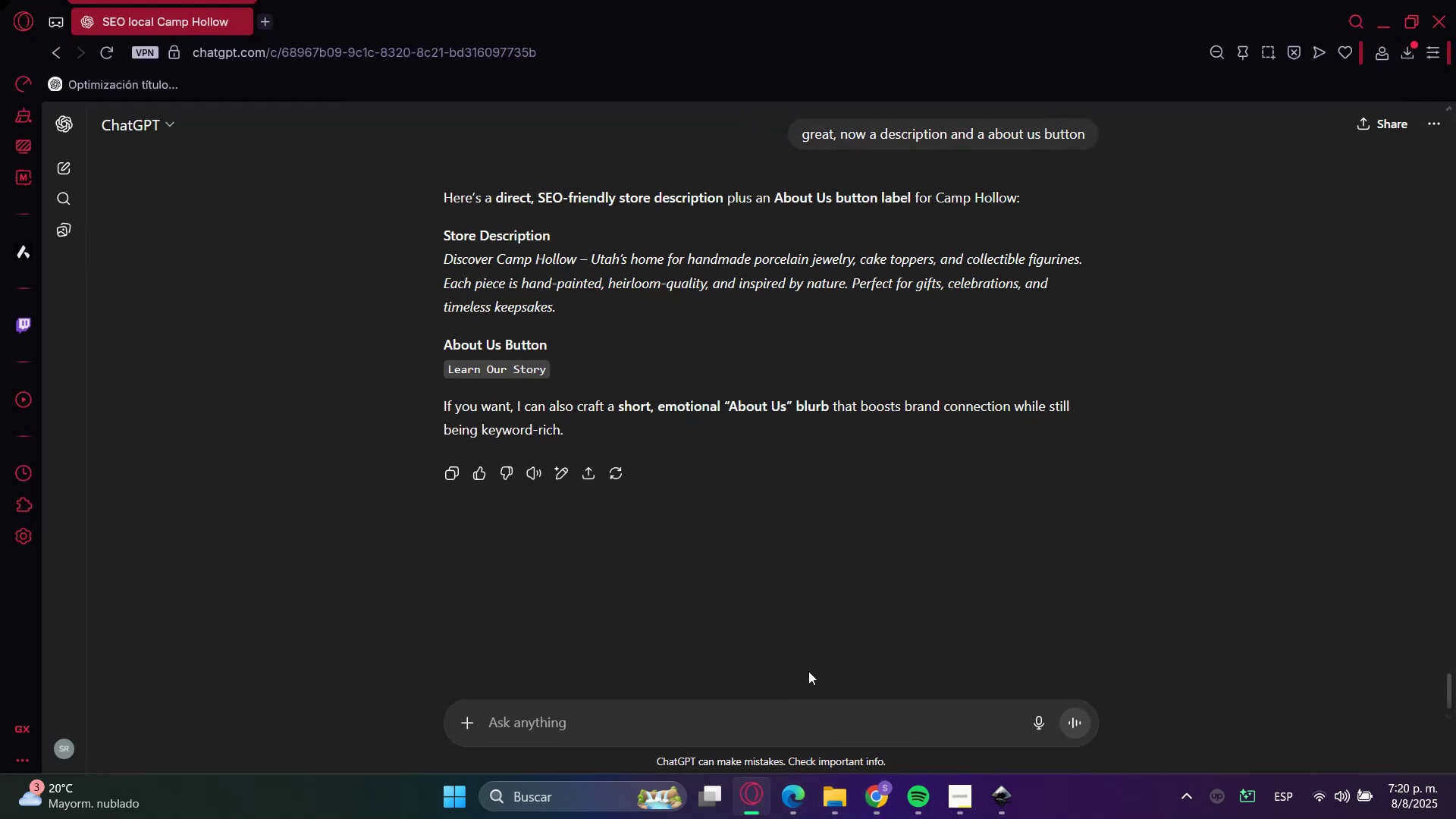 
double_click([783, 723])
 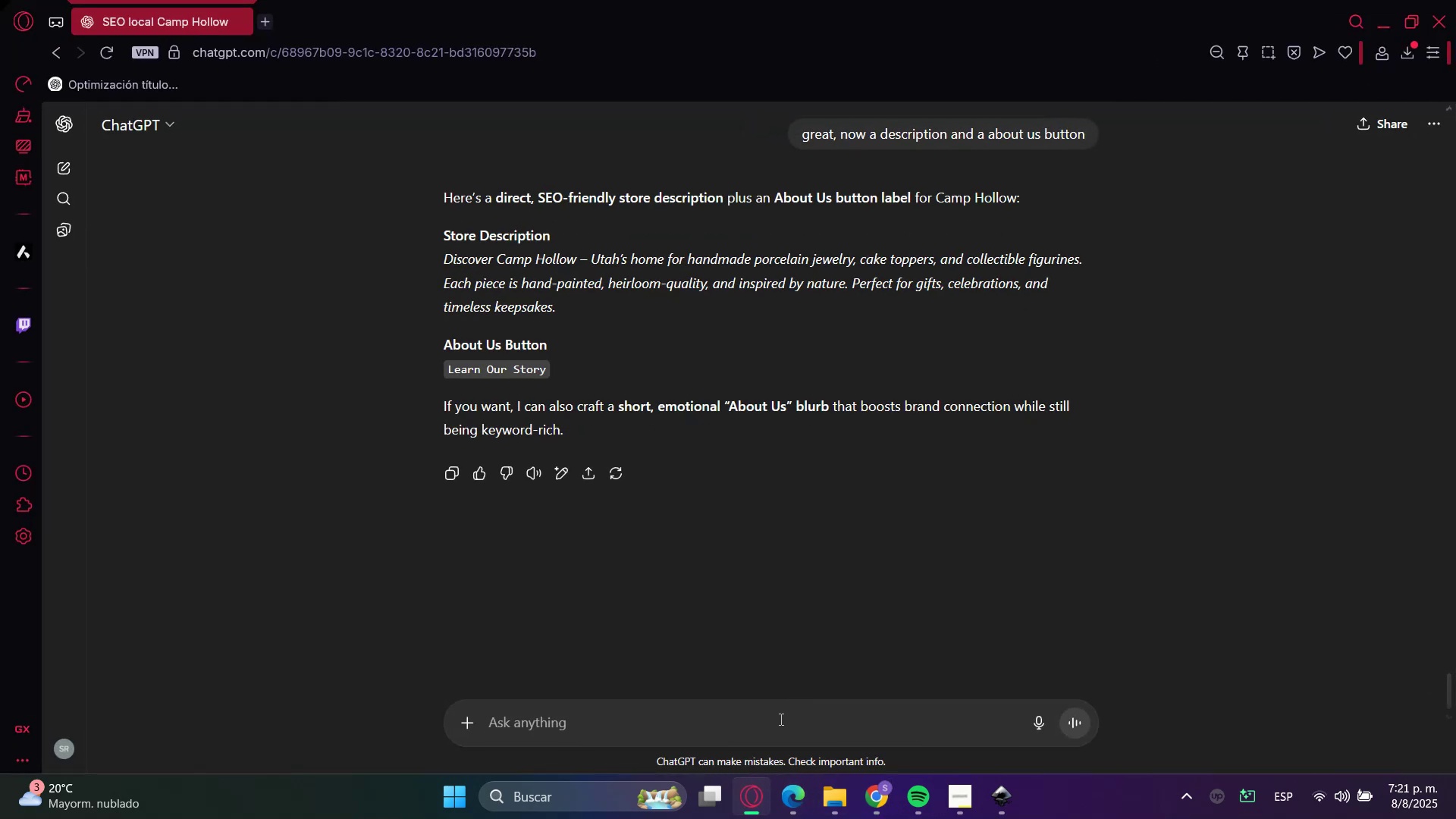 
type(genail ahora descript)
key(Backspace)
key(Backspace)
type(be 3 caracat)
key(Backspace)
key(Backspace)
type(ter;isticas l)
key(Backspace)
type(claves del servicio)
 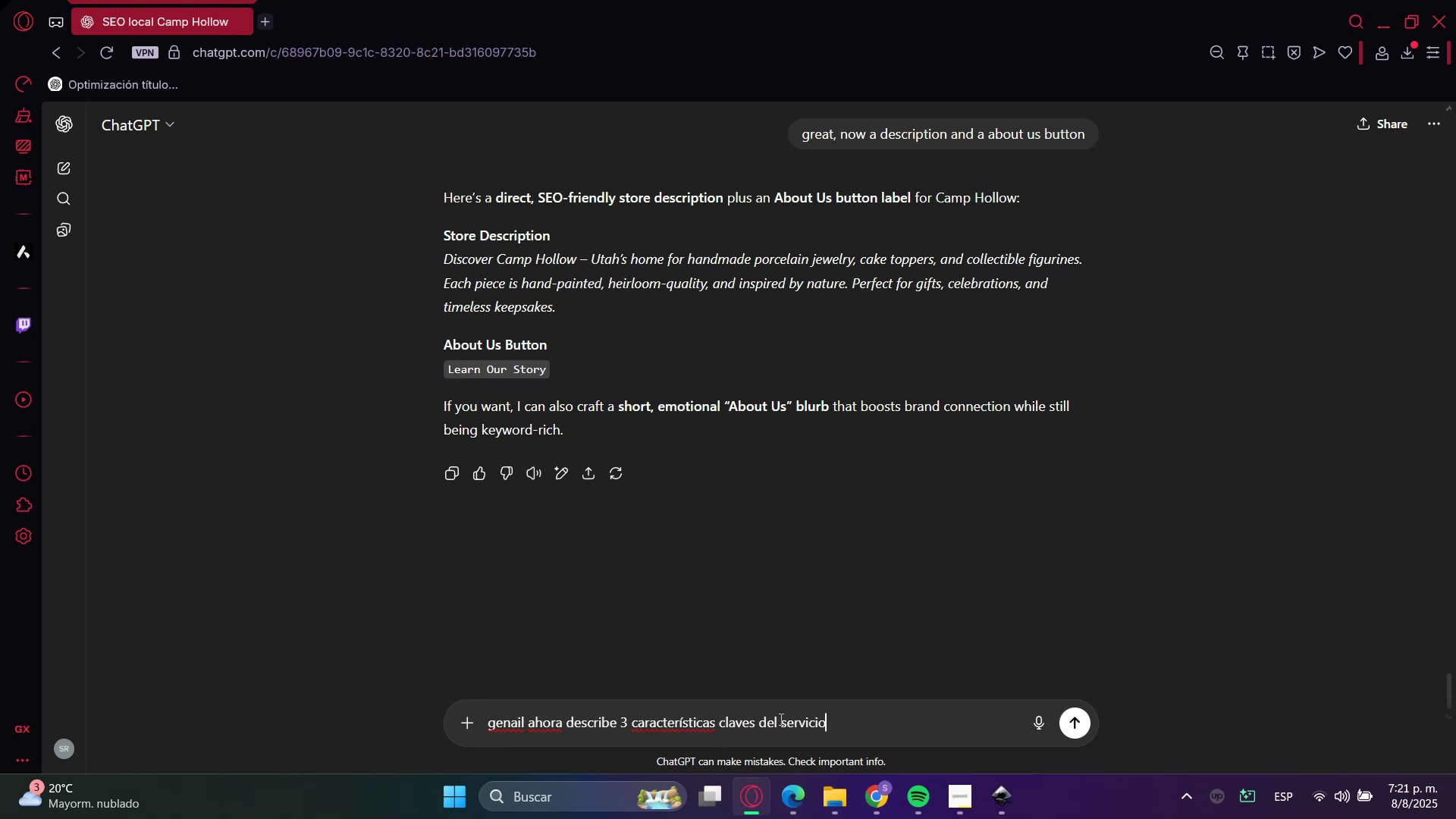 
key(Enter)
 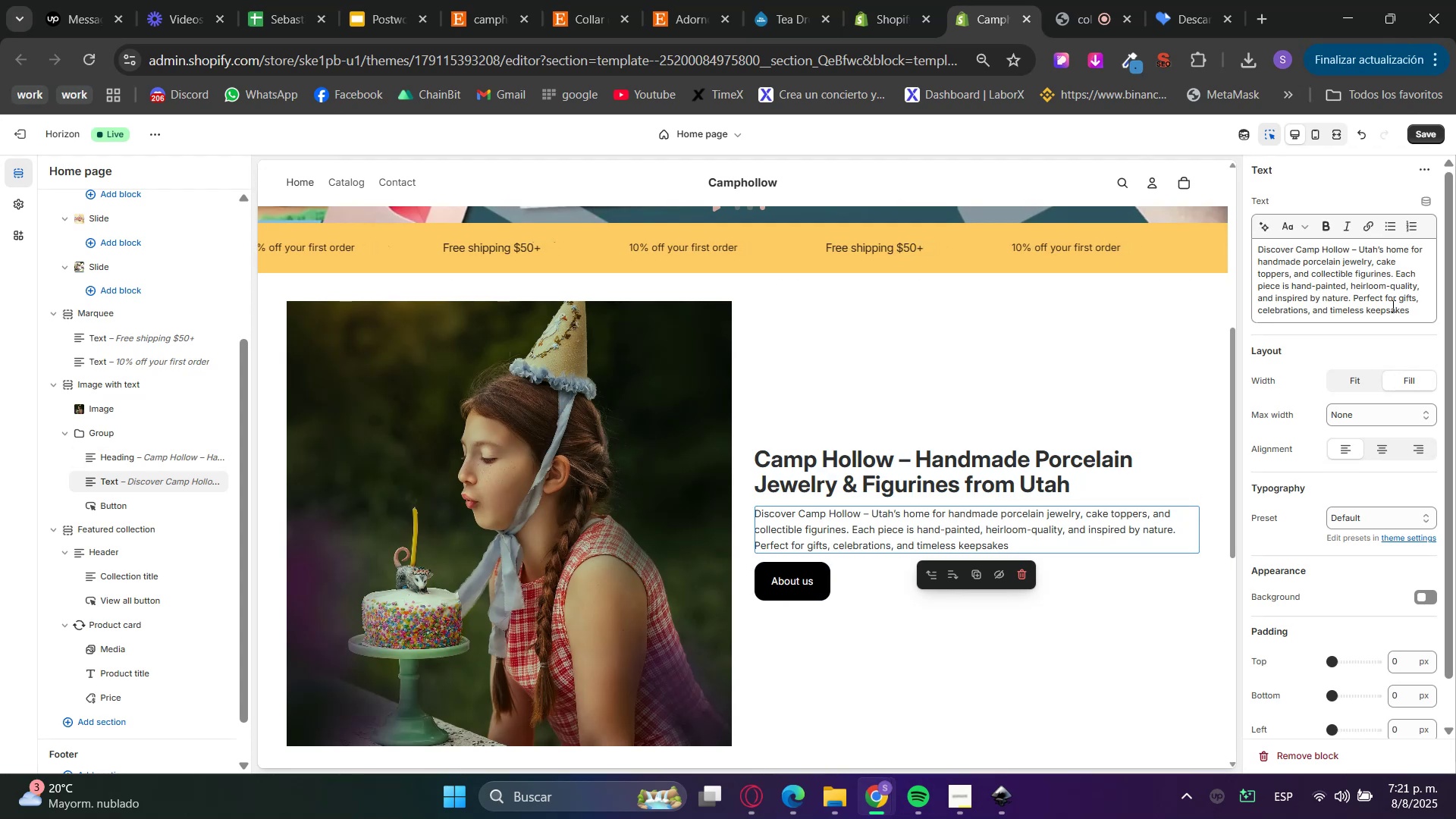 
left_click([103, 491])
 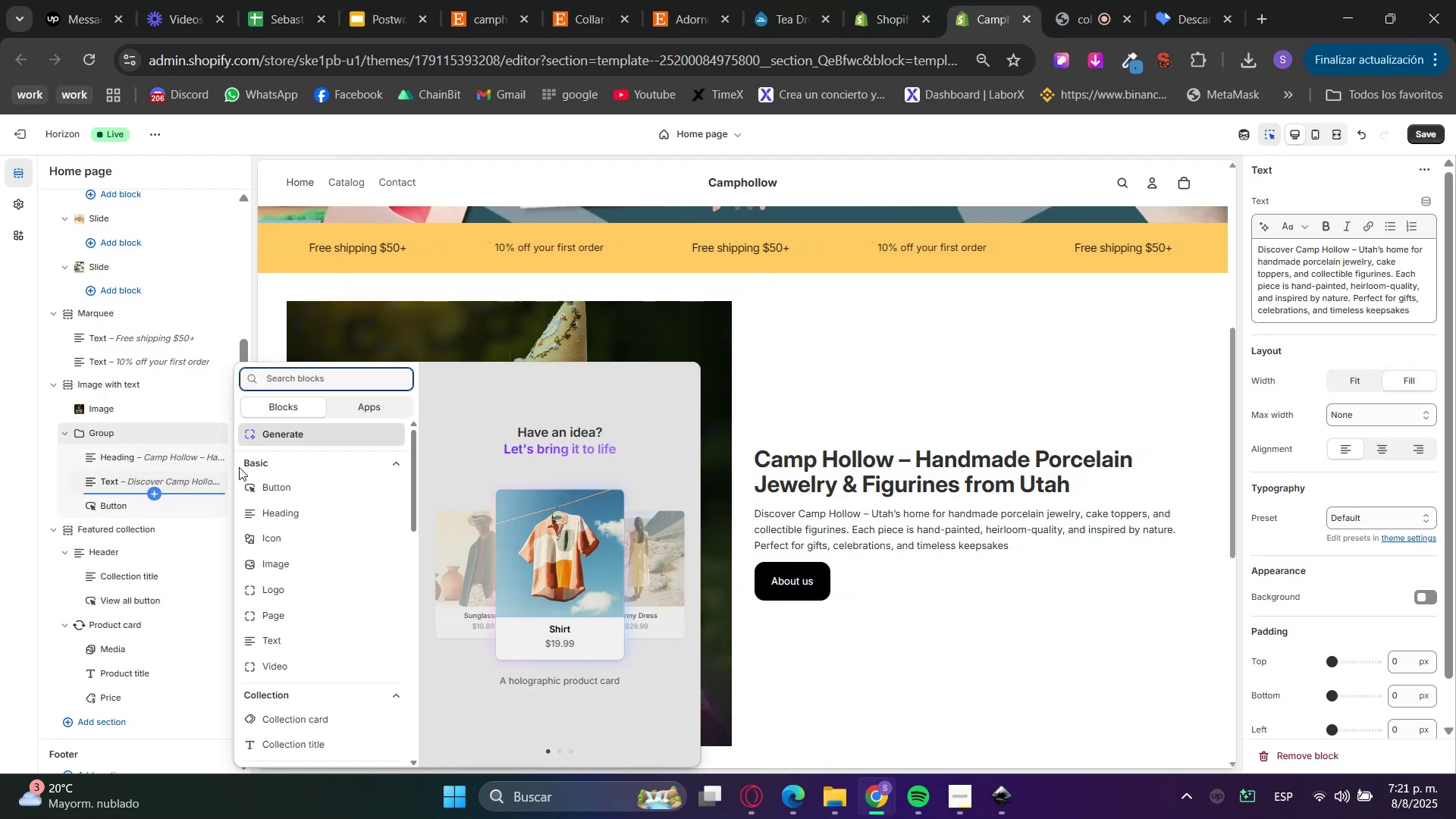 
left_click([294, 434])
 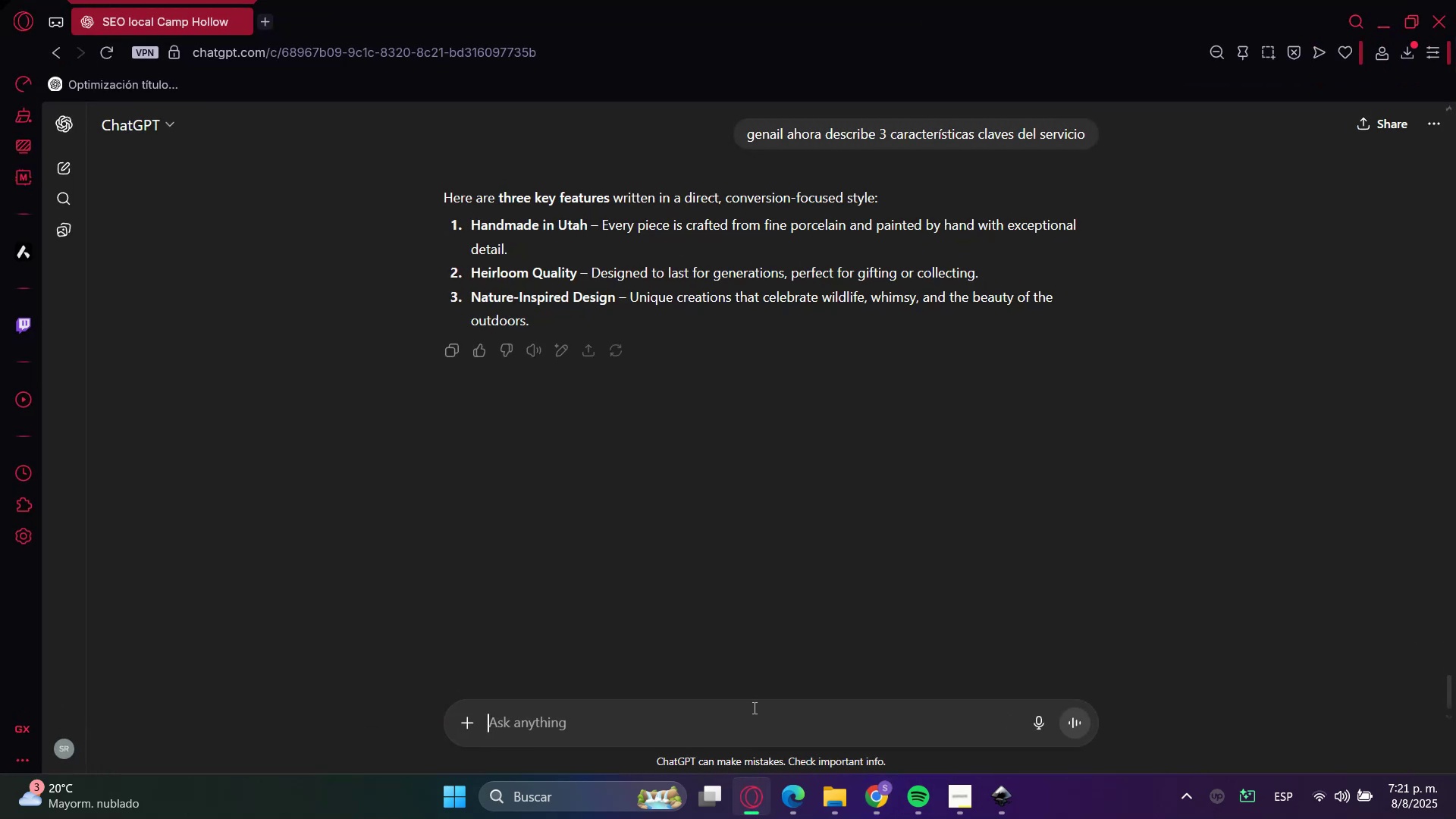 
wait(6.95)
 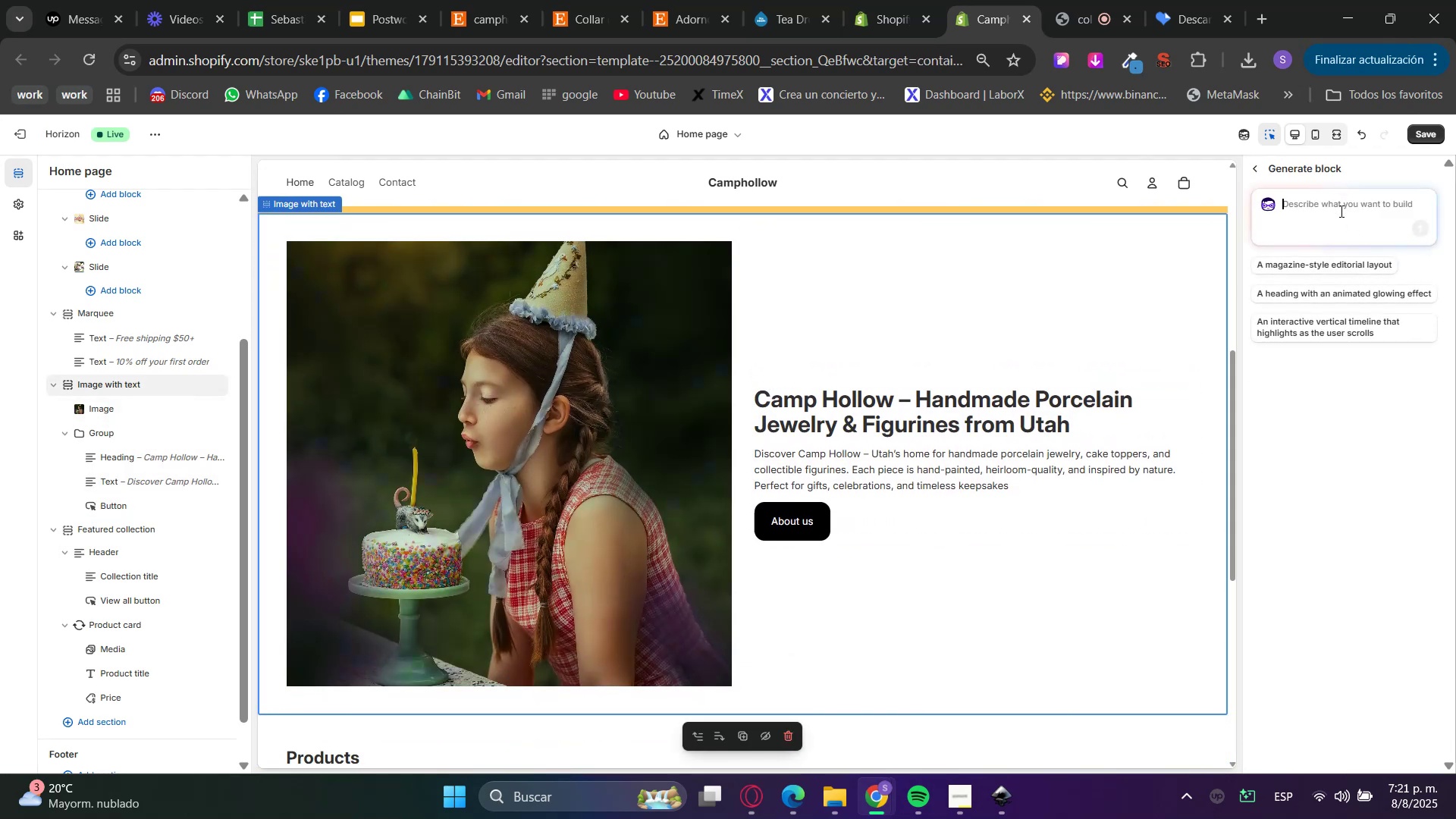 
type(me gustar;ia q)
key(Backspace)
type(un prompt para genera )
key(Backspace)
type(r listas de iconos con textos, el promt)
key(Backspace)
type(pt es para la IA de shopify)
 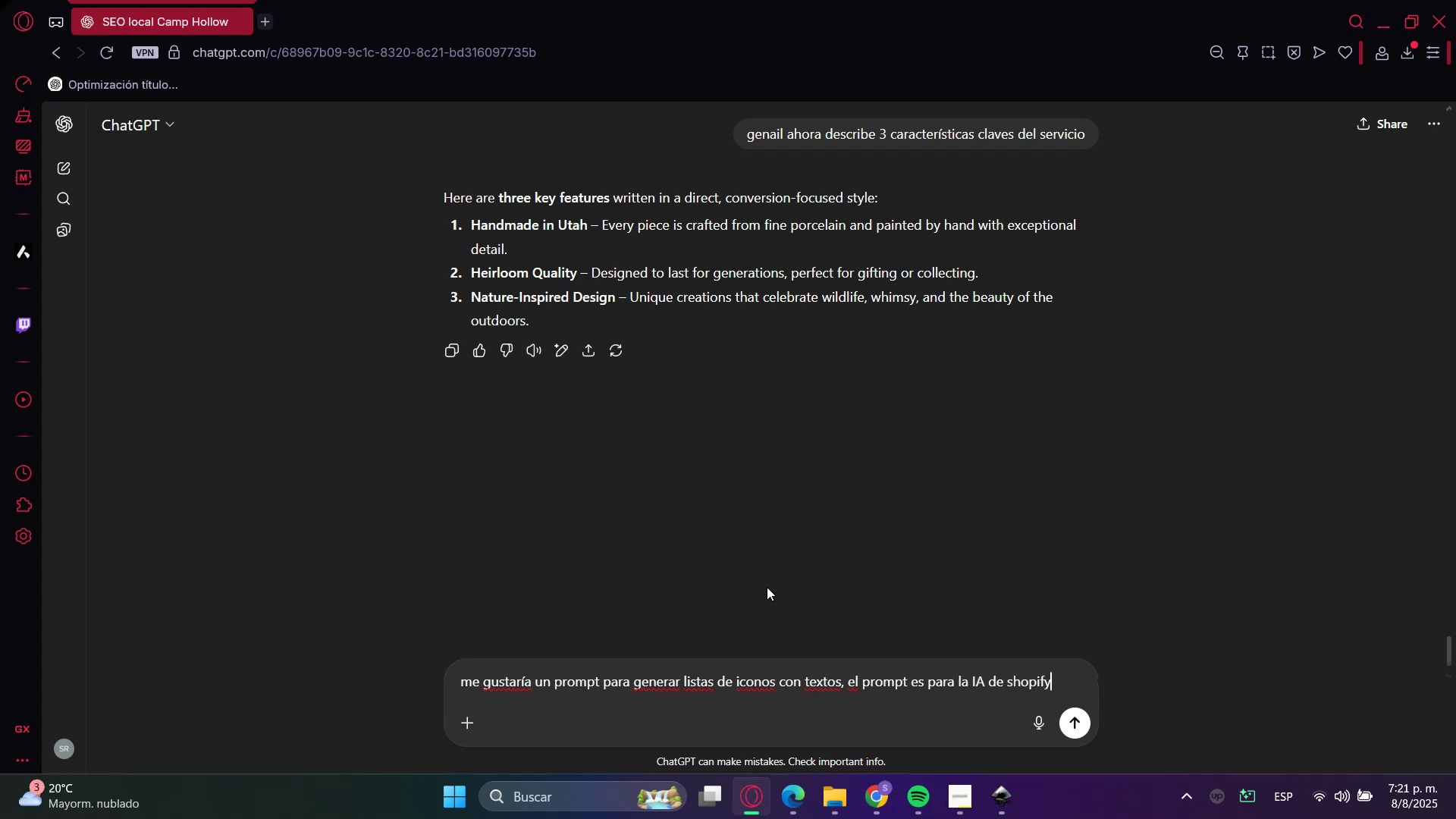 
key(Enter)
 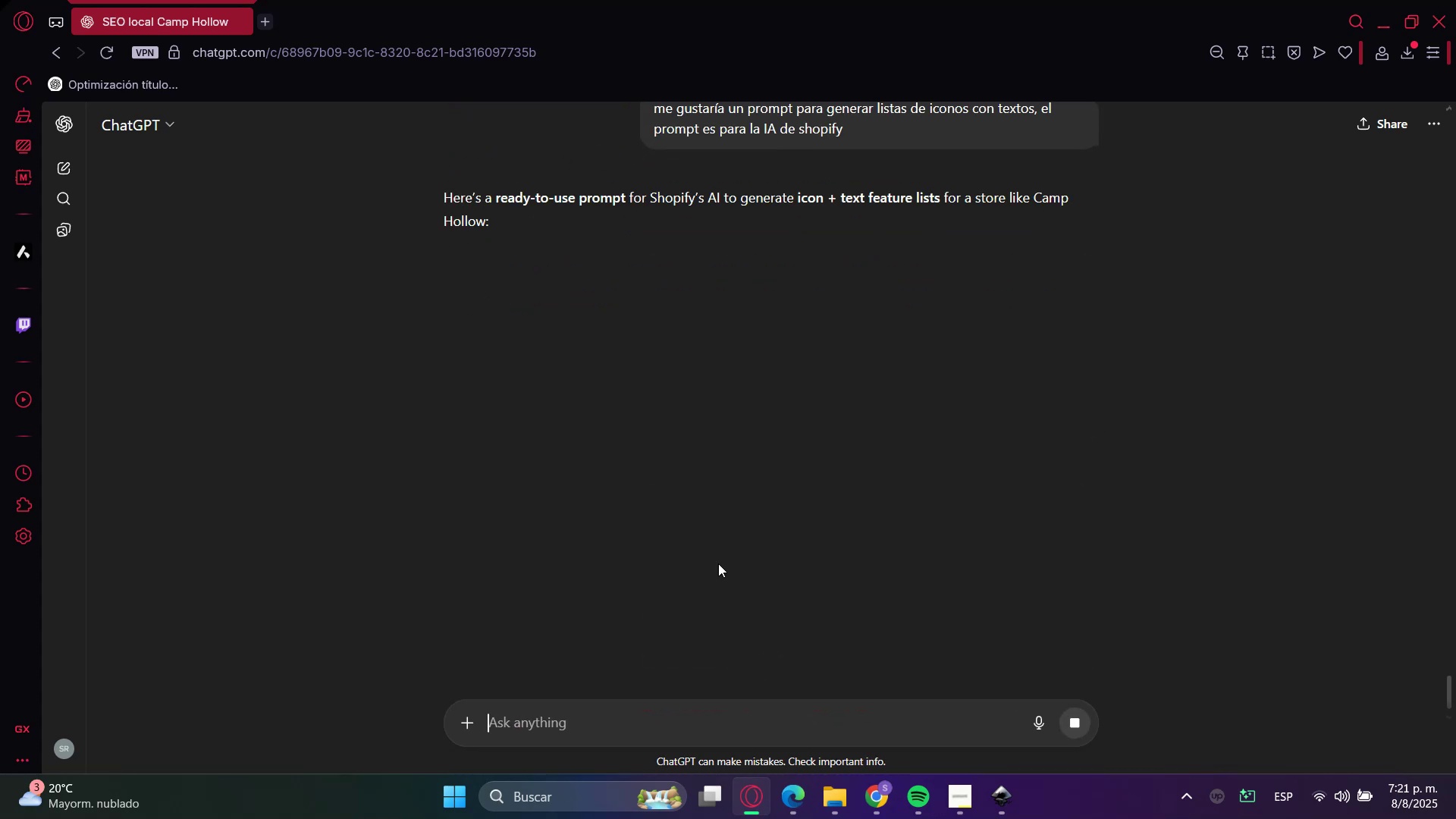 
mouse_move([445, 302])
 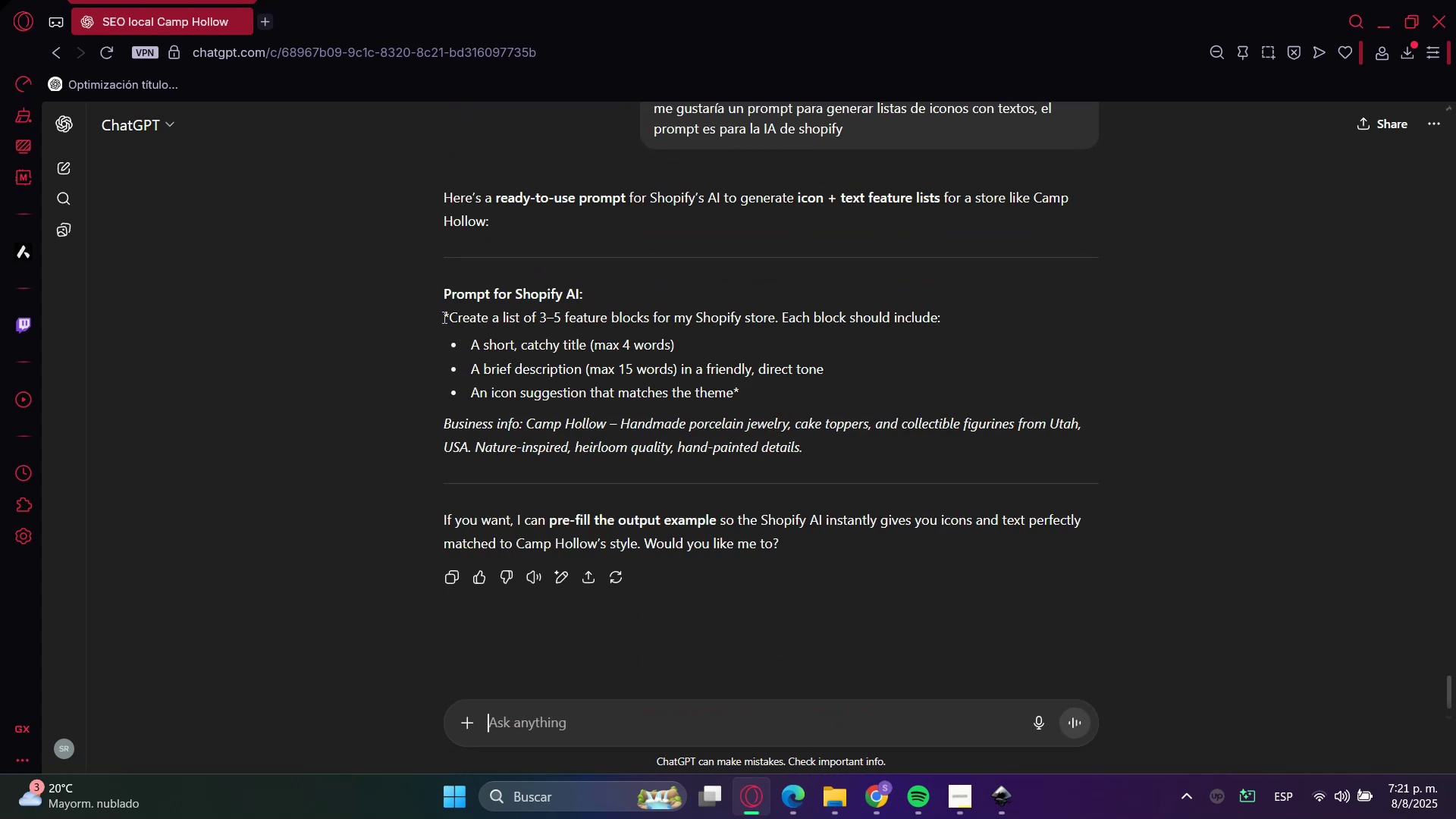 
left_click_drag(start_coordinate=[438, 318], to_coordinate=[826, 450])
 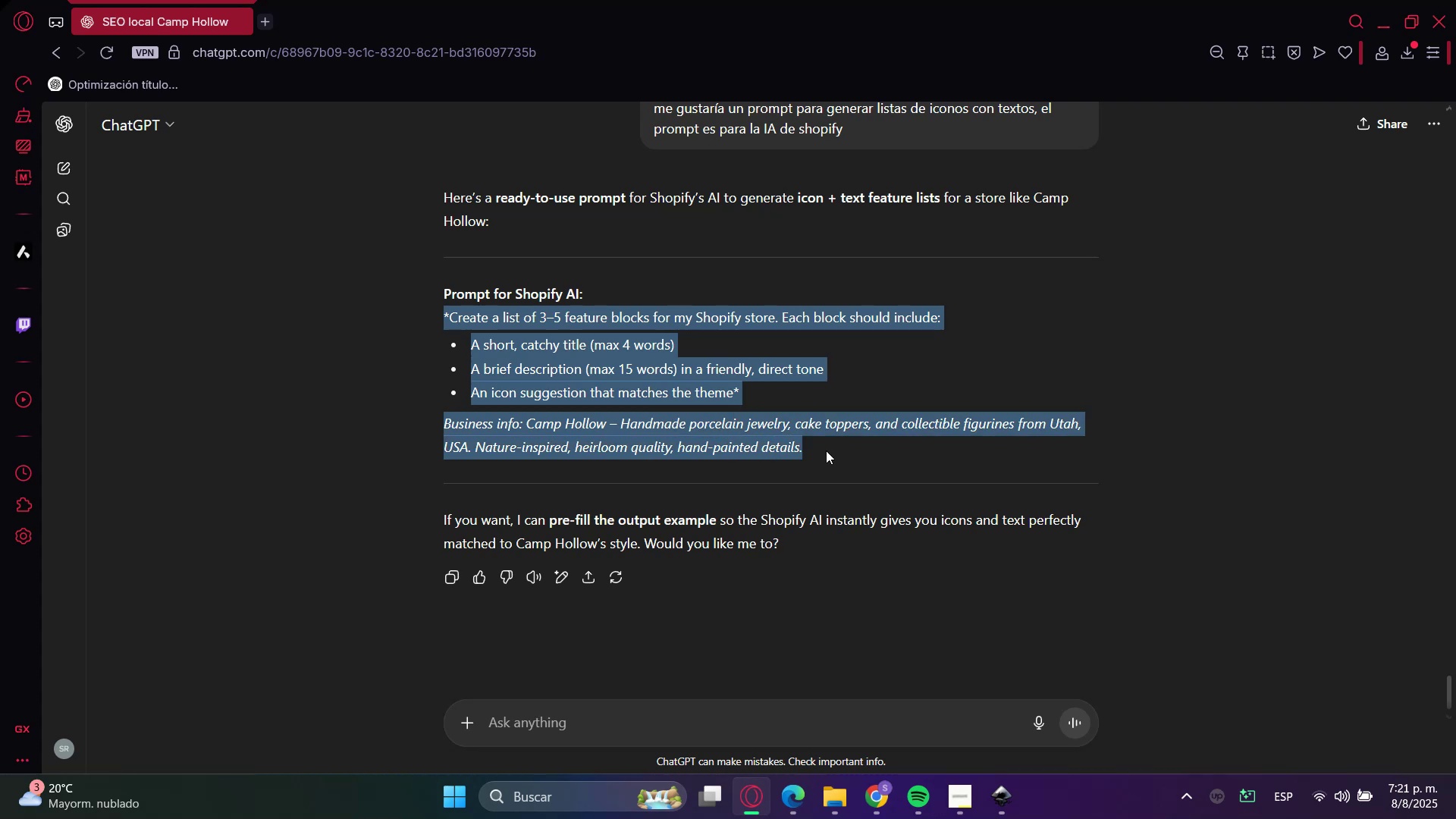 
key(Control+C)
 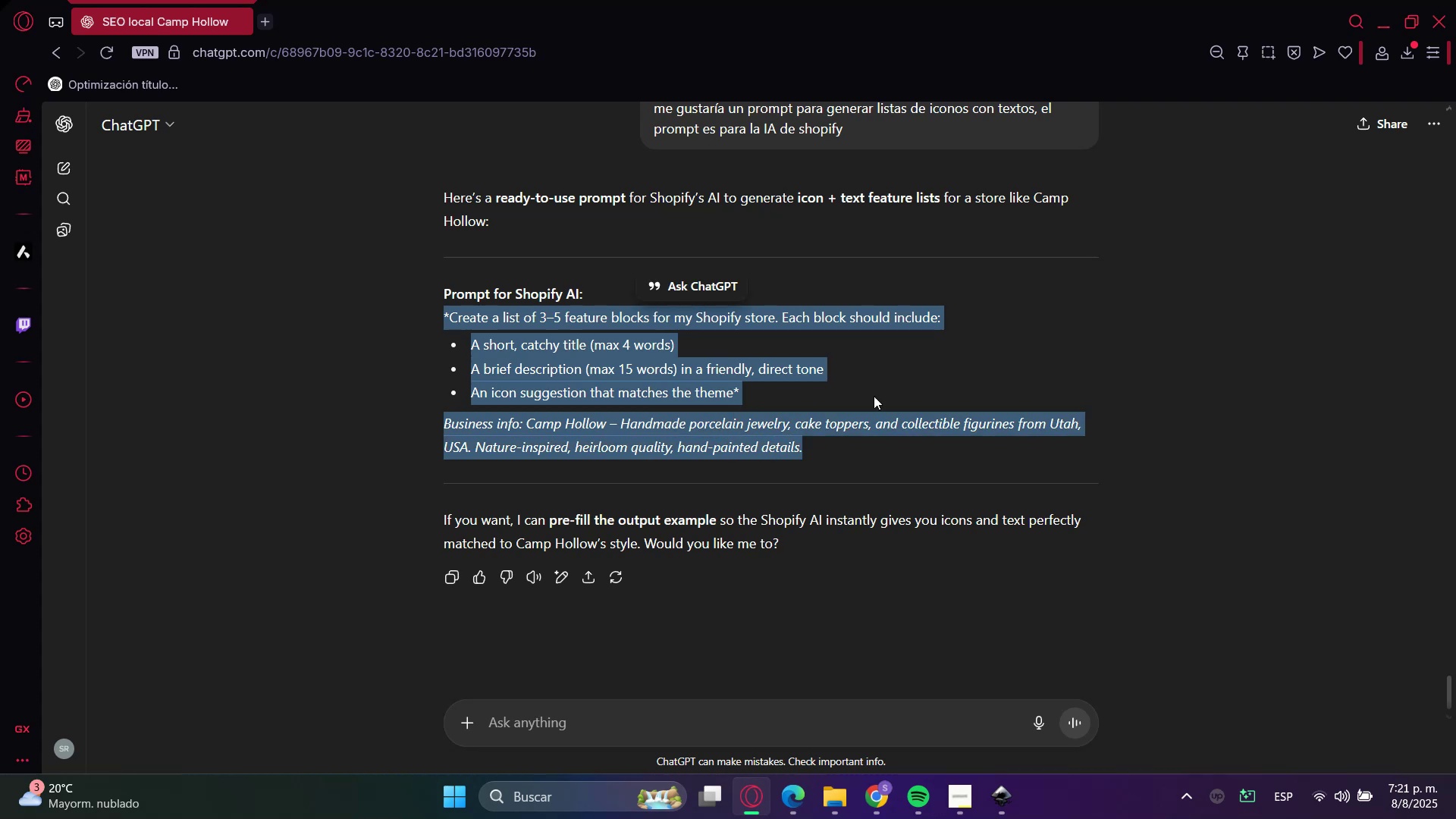 
key(Control+C)
 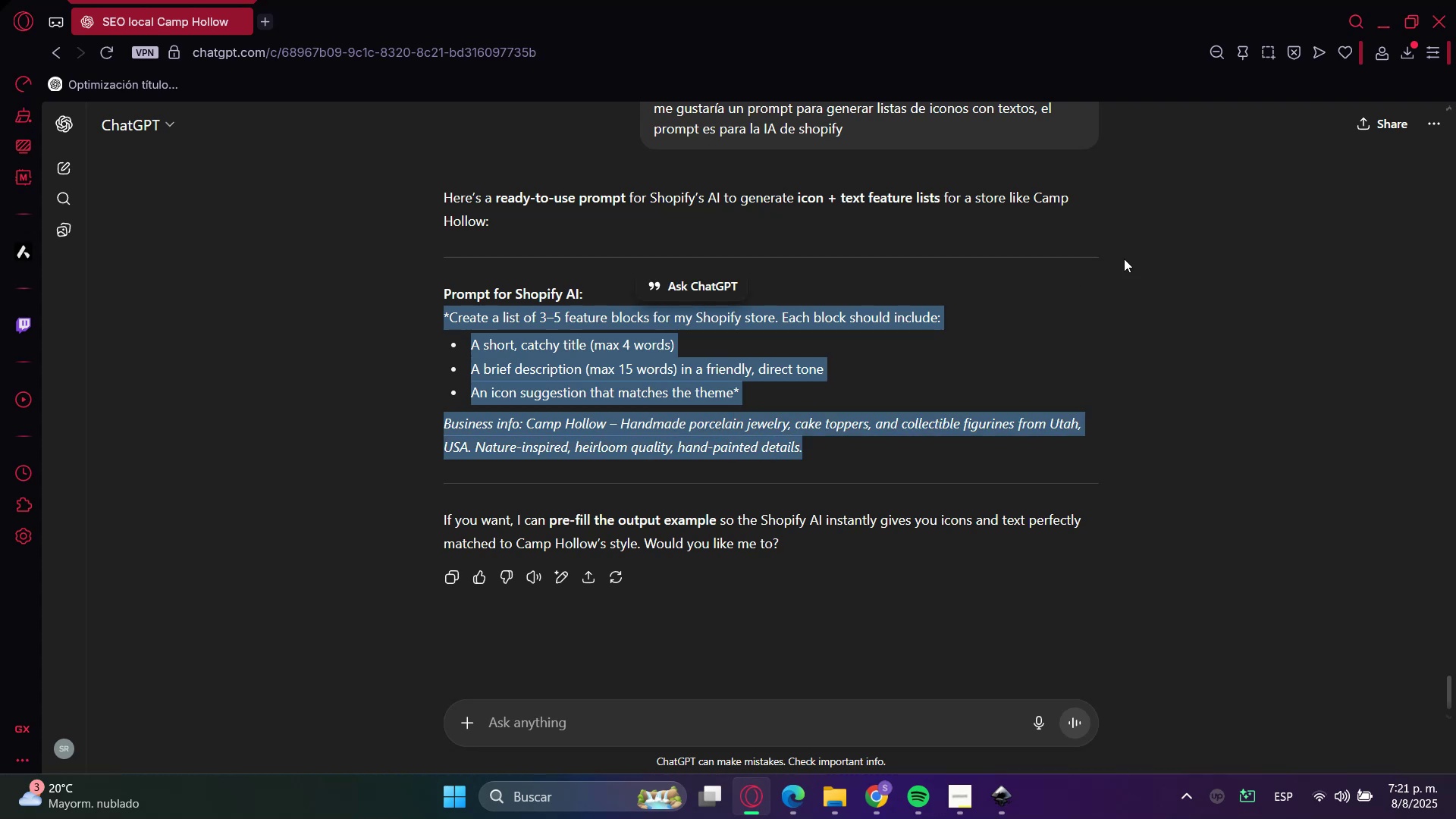 
key(Control+C)
 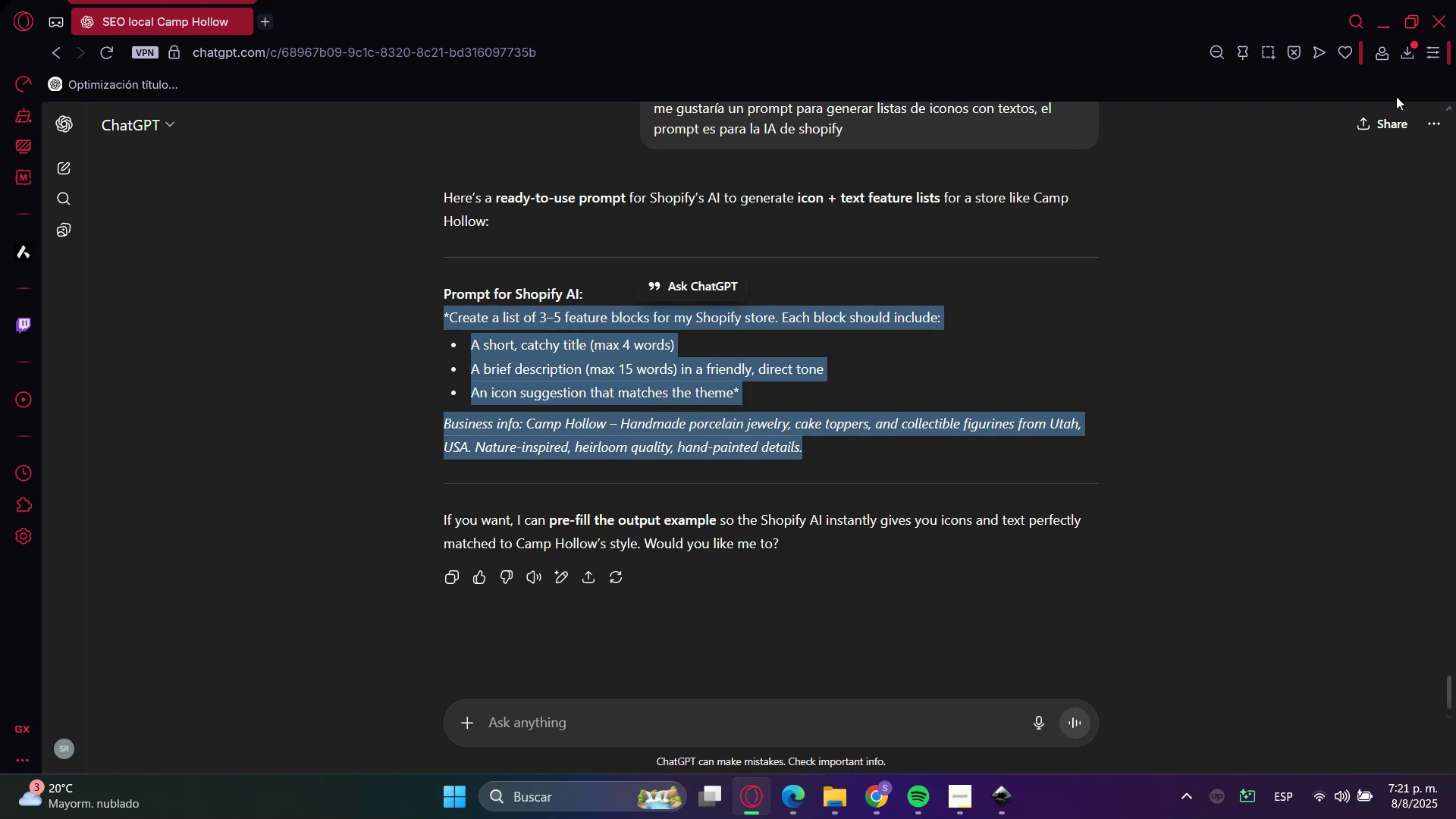 
key(Control+C)
 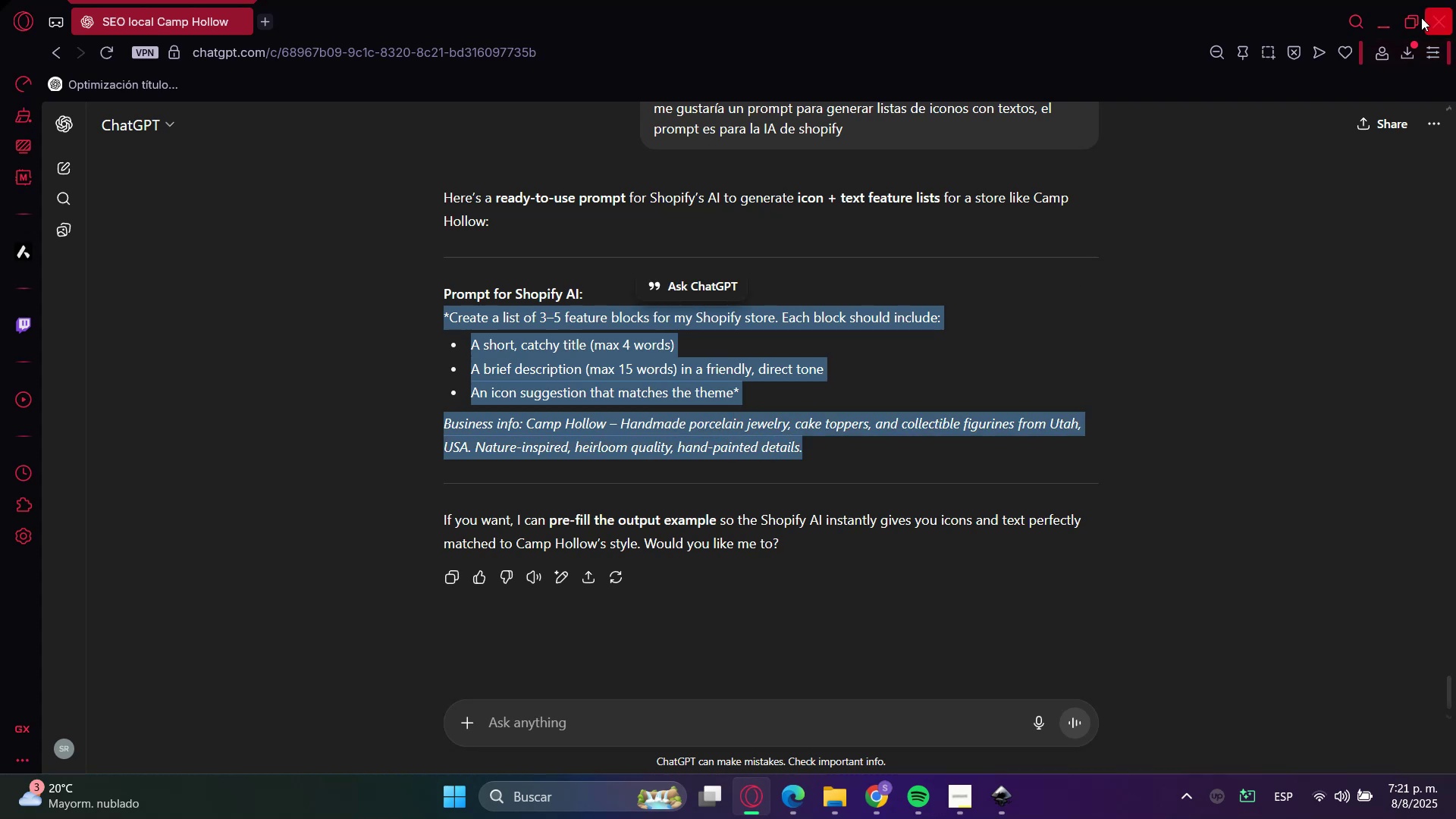 
left_click([1396, 19])
 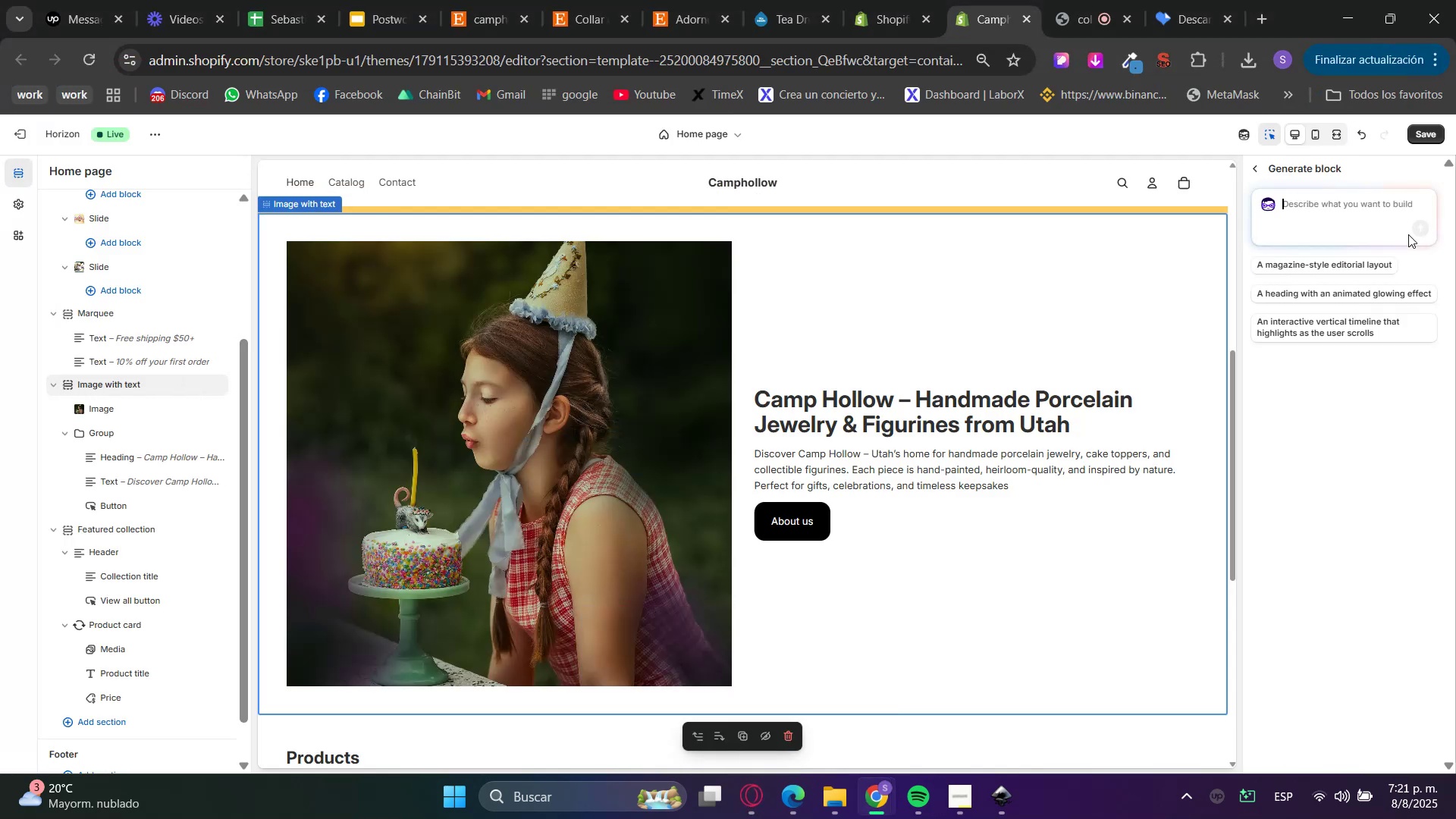 
key(Control+ControlLeft)
 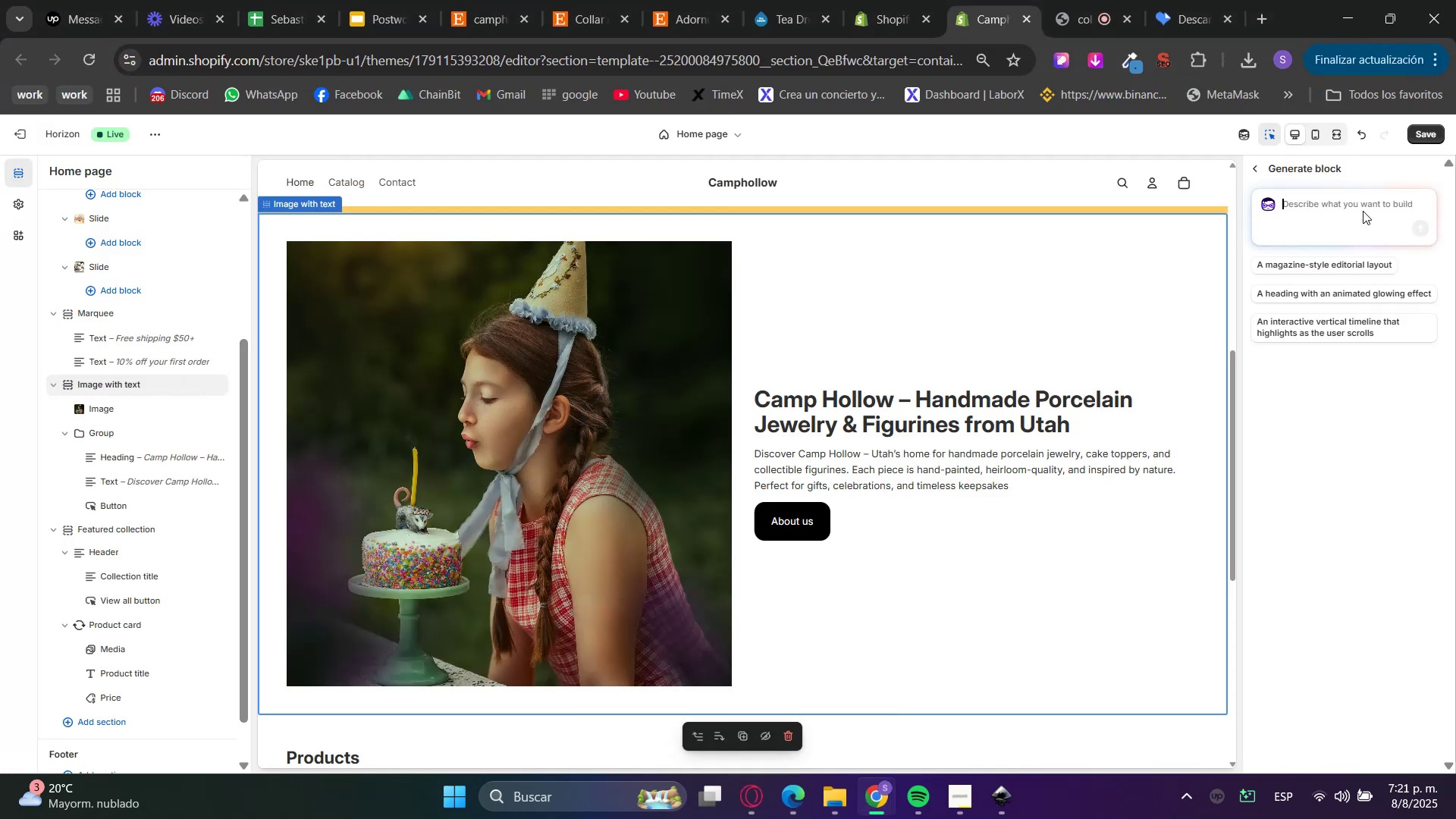 
key(Control+V)
 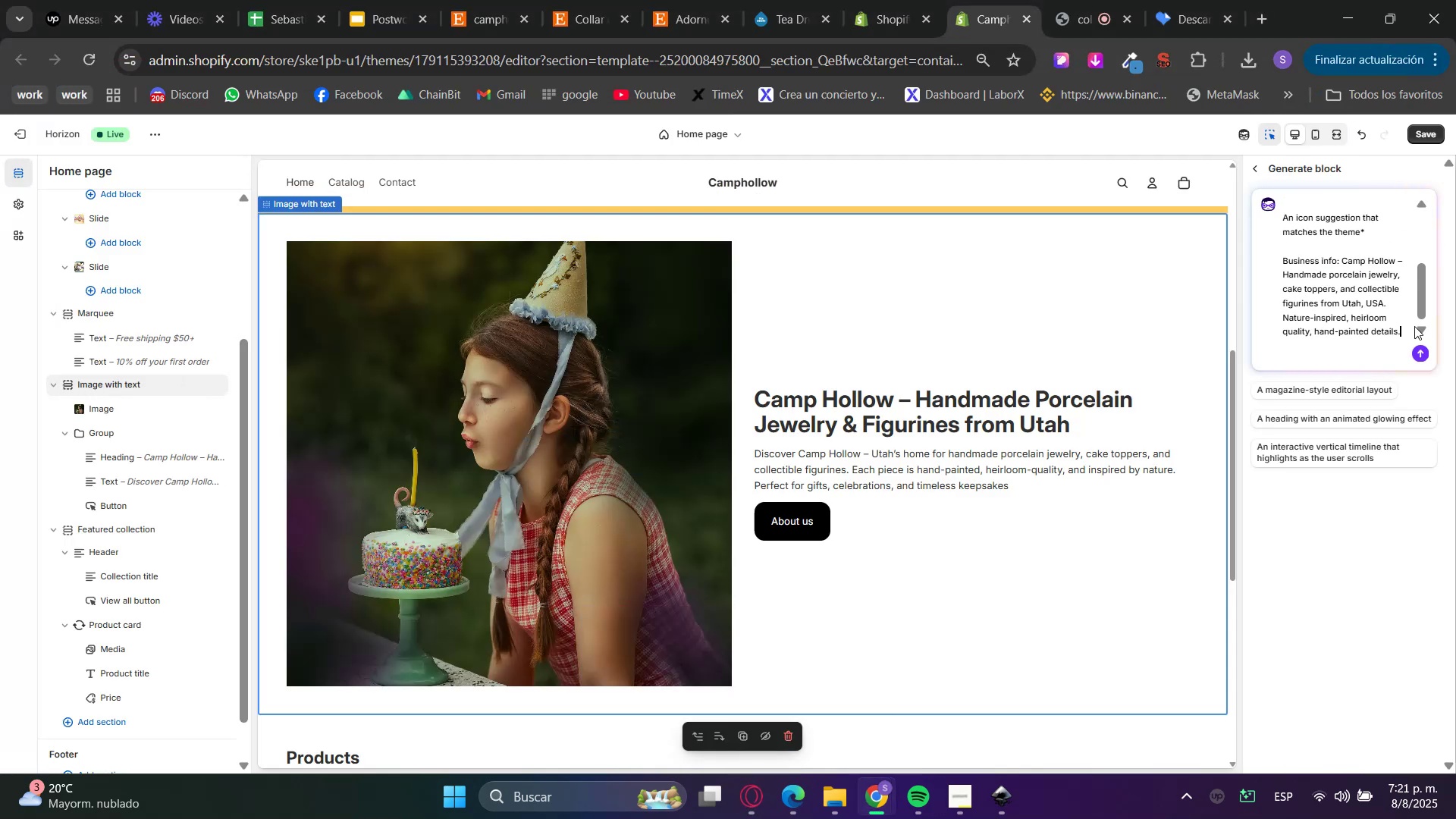 
left_click([1417, 356])
 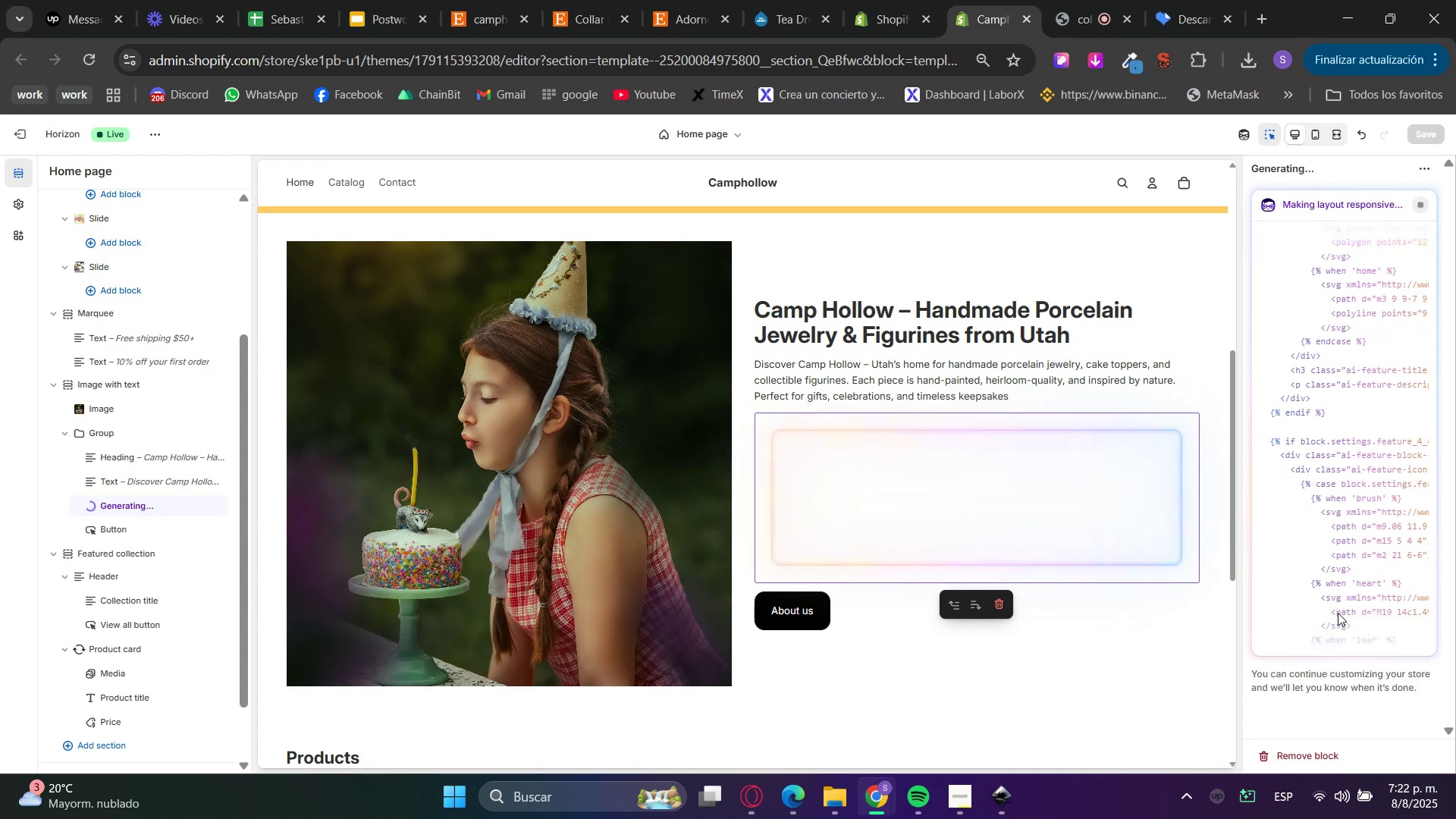 
wait(51.59)
 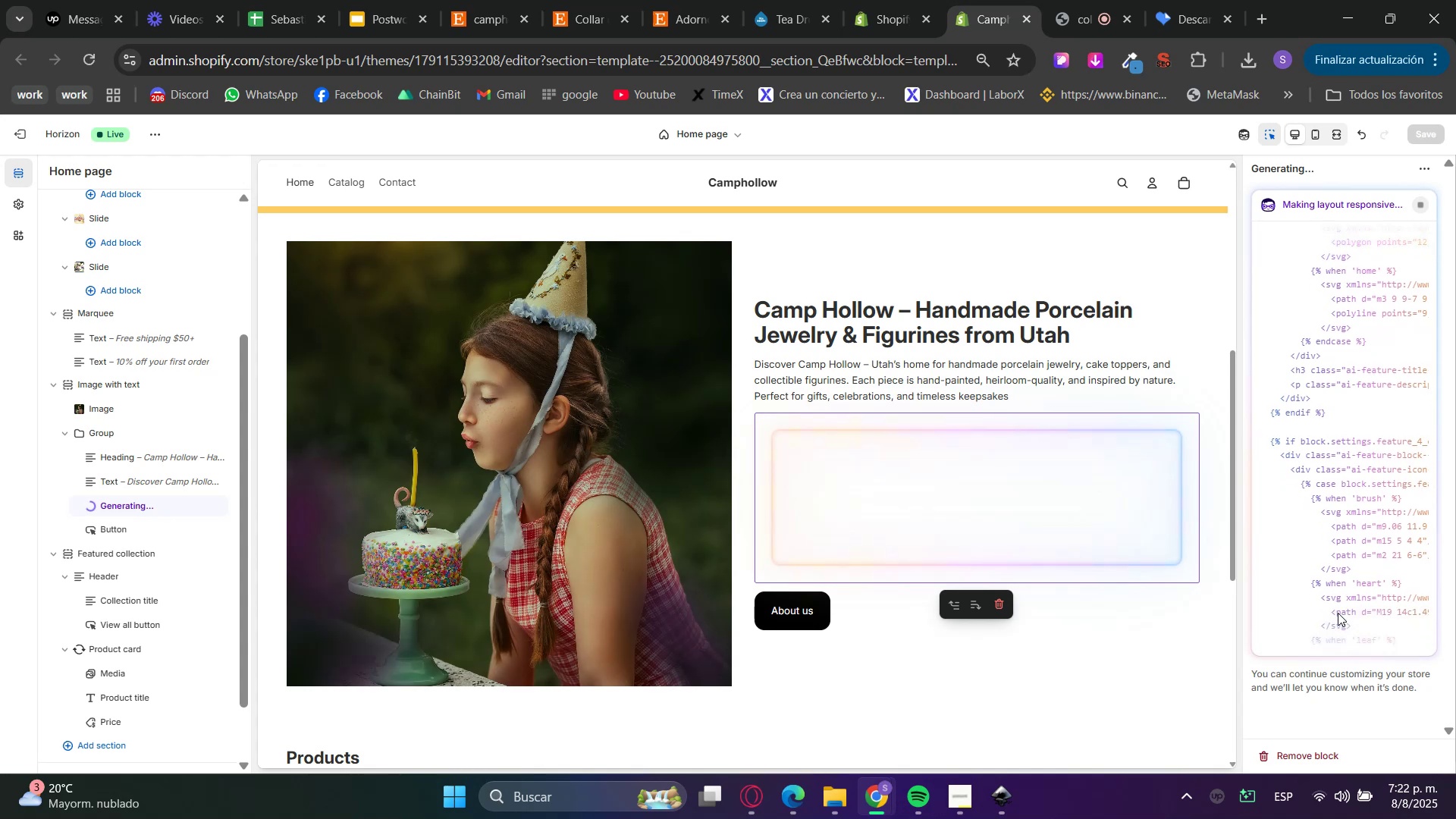 
scroll: coordinate [1006, 457], scroll_direction: down, amount: 5.0
 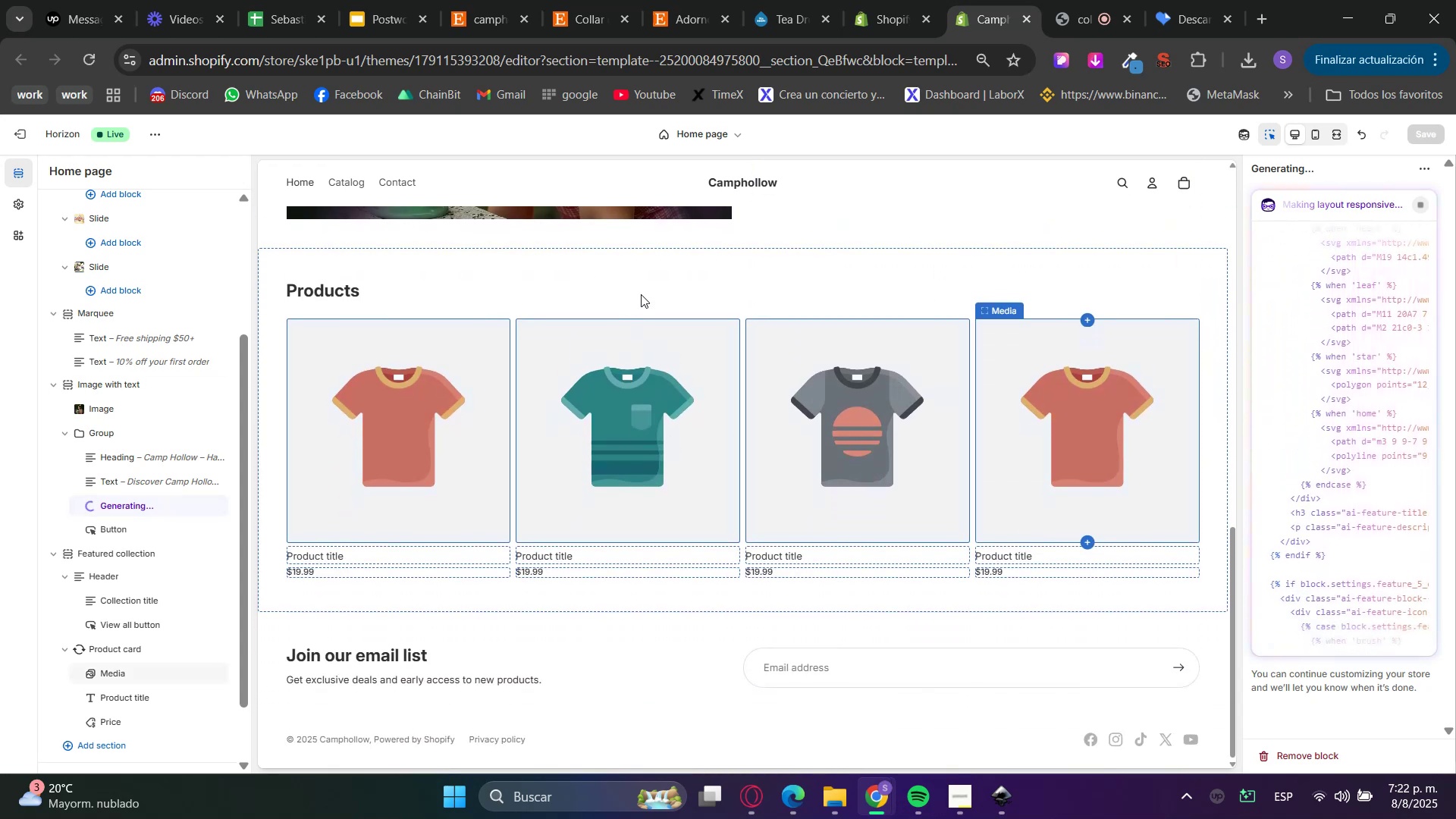 
scroll: coordinate [695, 397], scroll_direction: up, amount: 10.0
 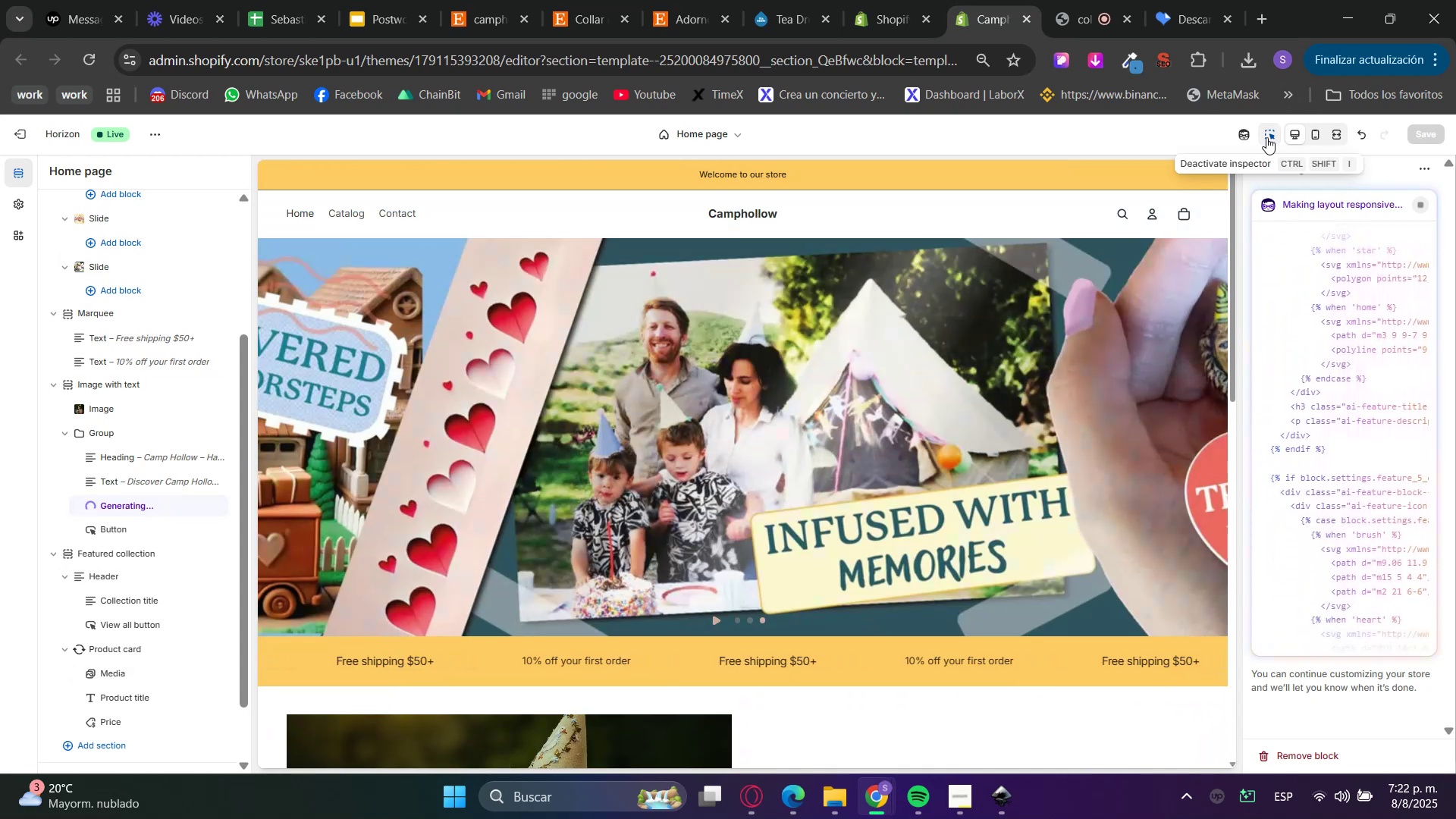 
left_click([750, 218])
 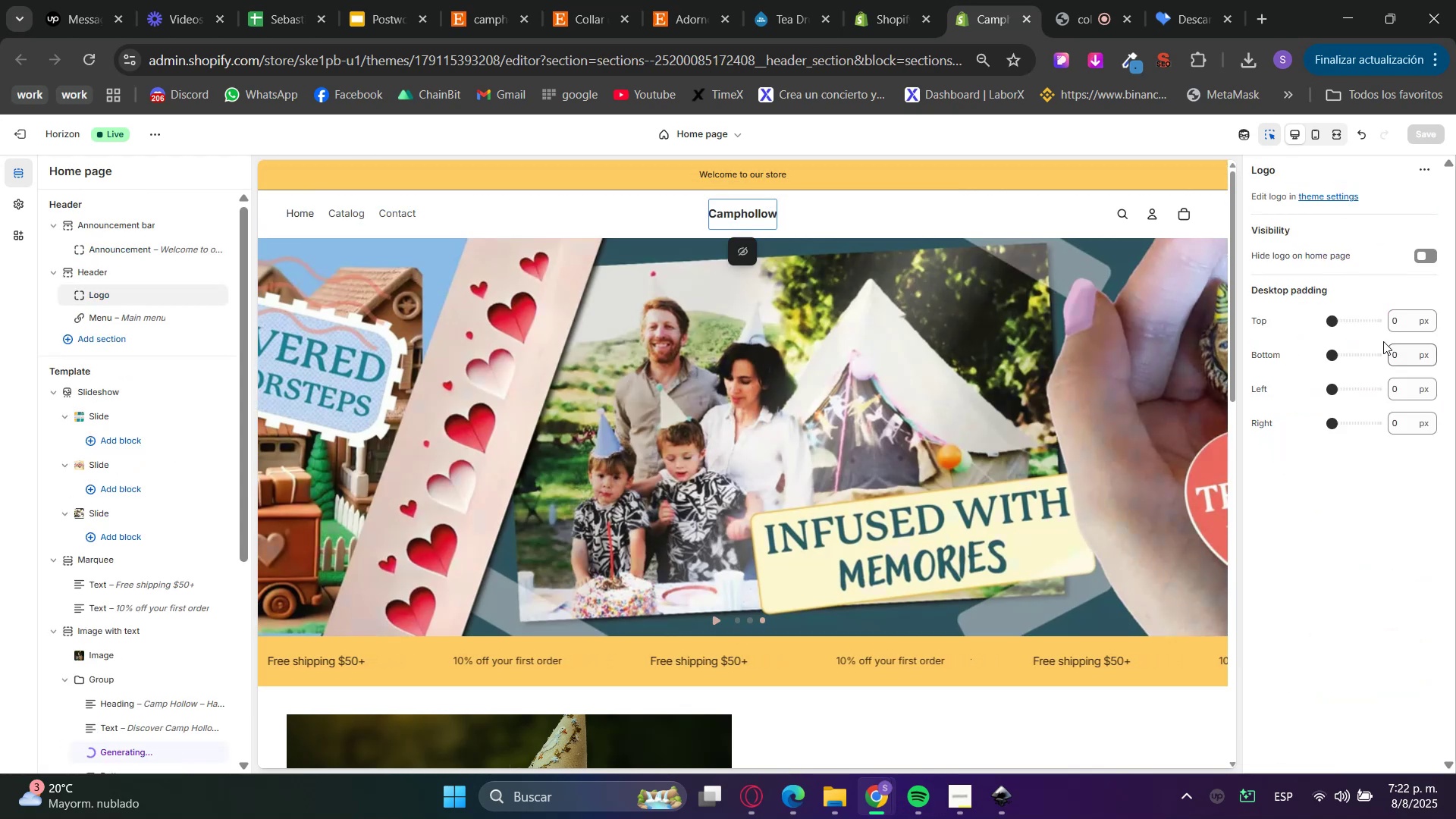 
left_click_drag(start_coordinate=[1407, 318], to_coordinate=[1351, 320])
 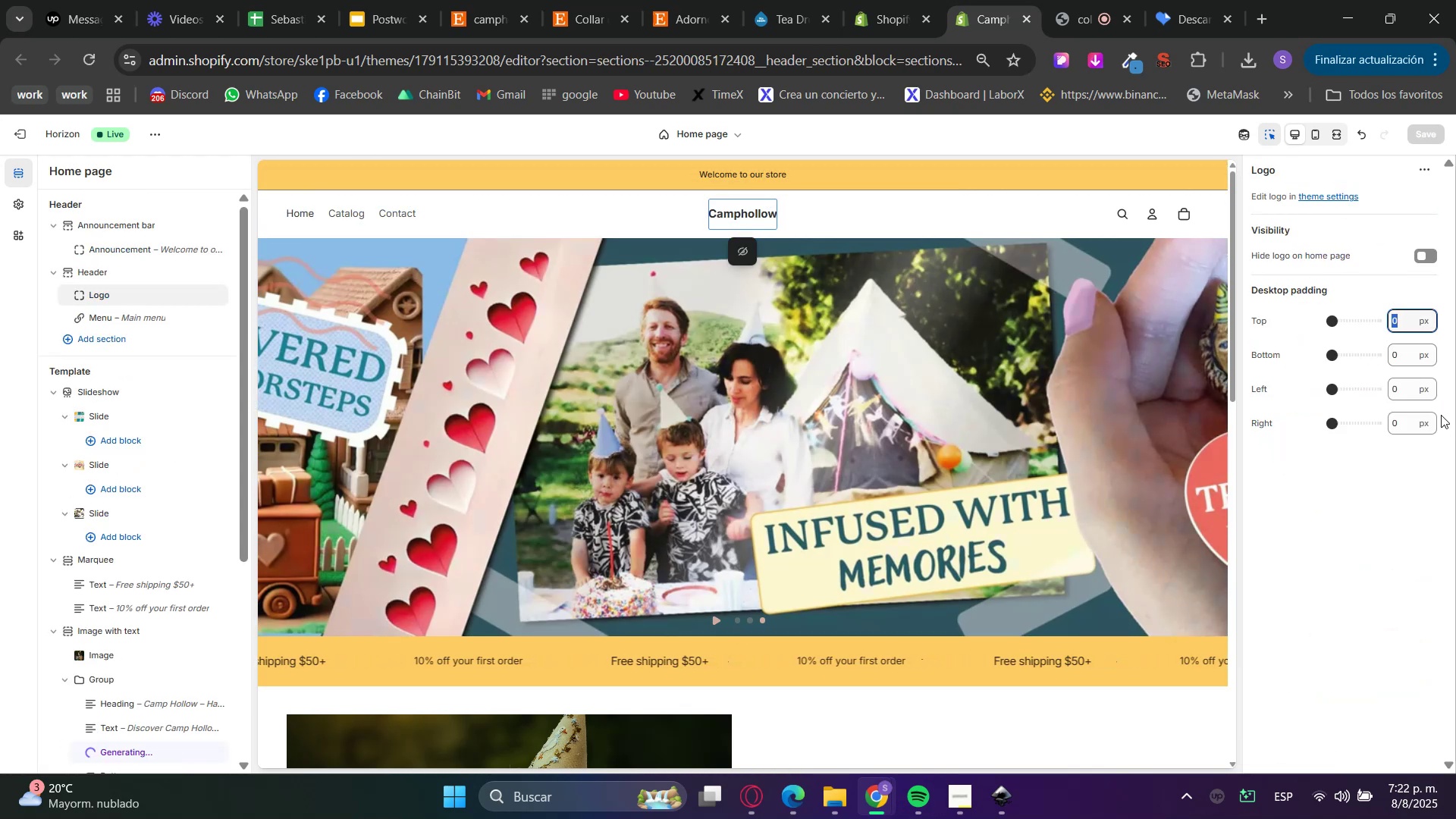 
key(Numpad1)
 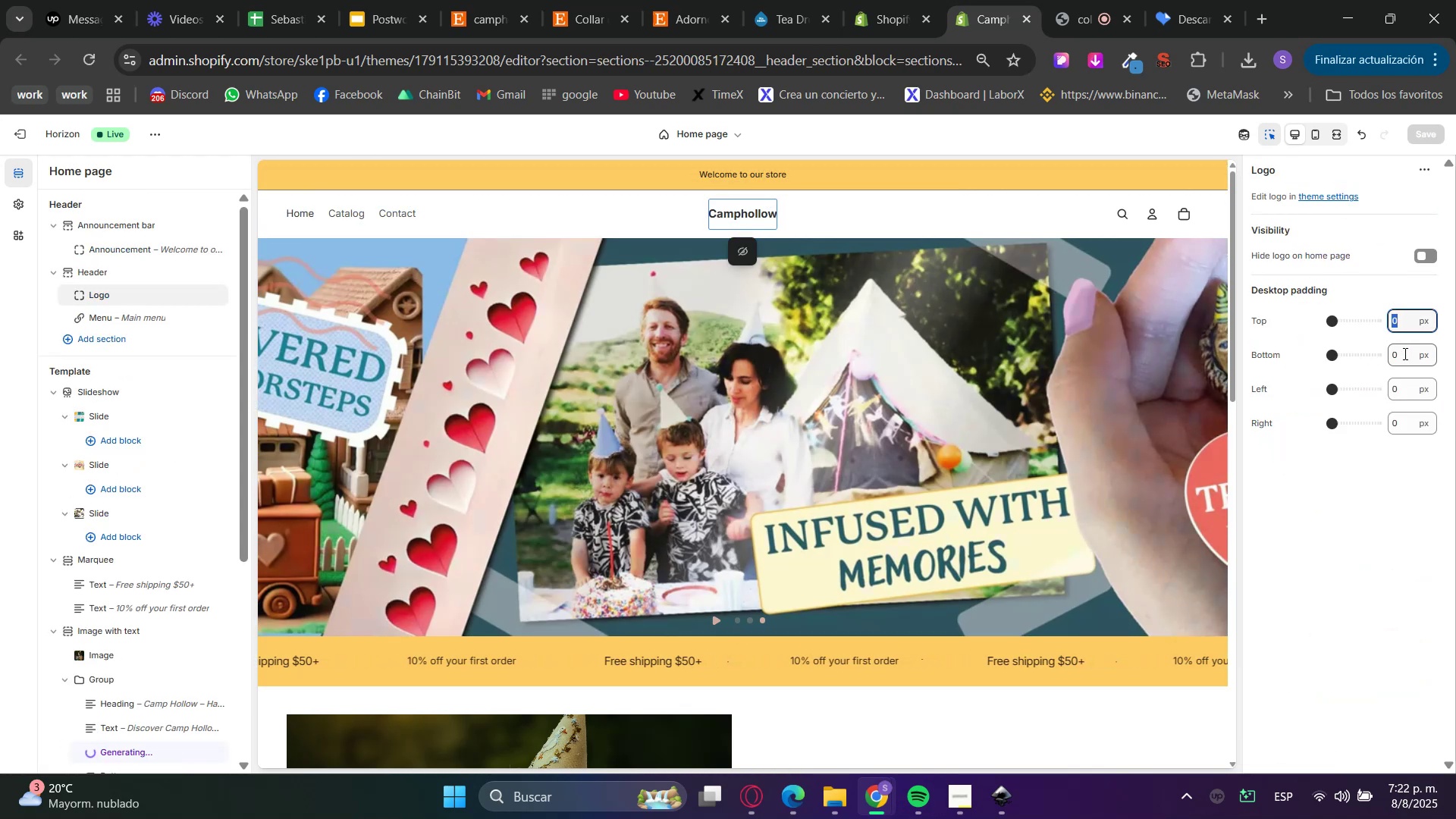 
key(Numpad0)
 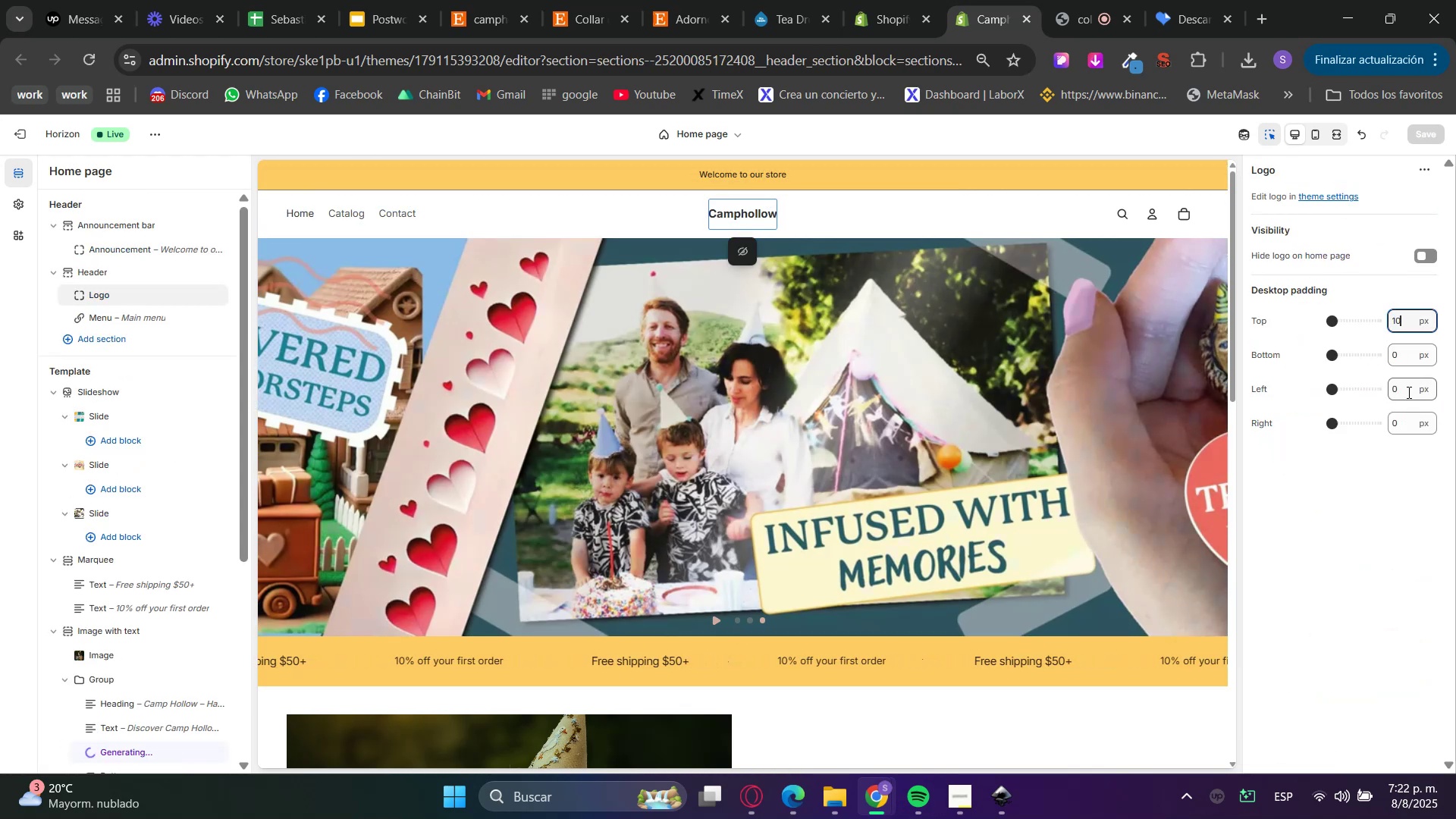 
left_click_drag(start_coordinate=[1400, 358], to_coordinate=[1391, 357])
 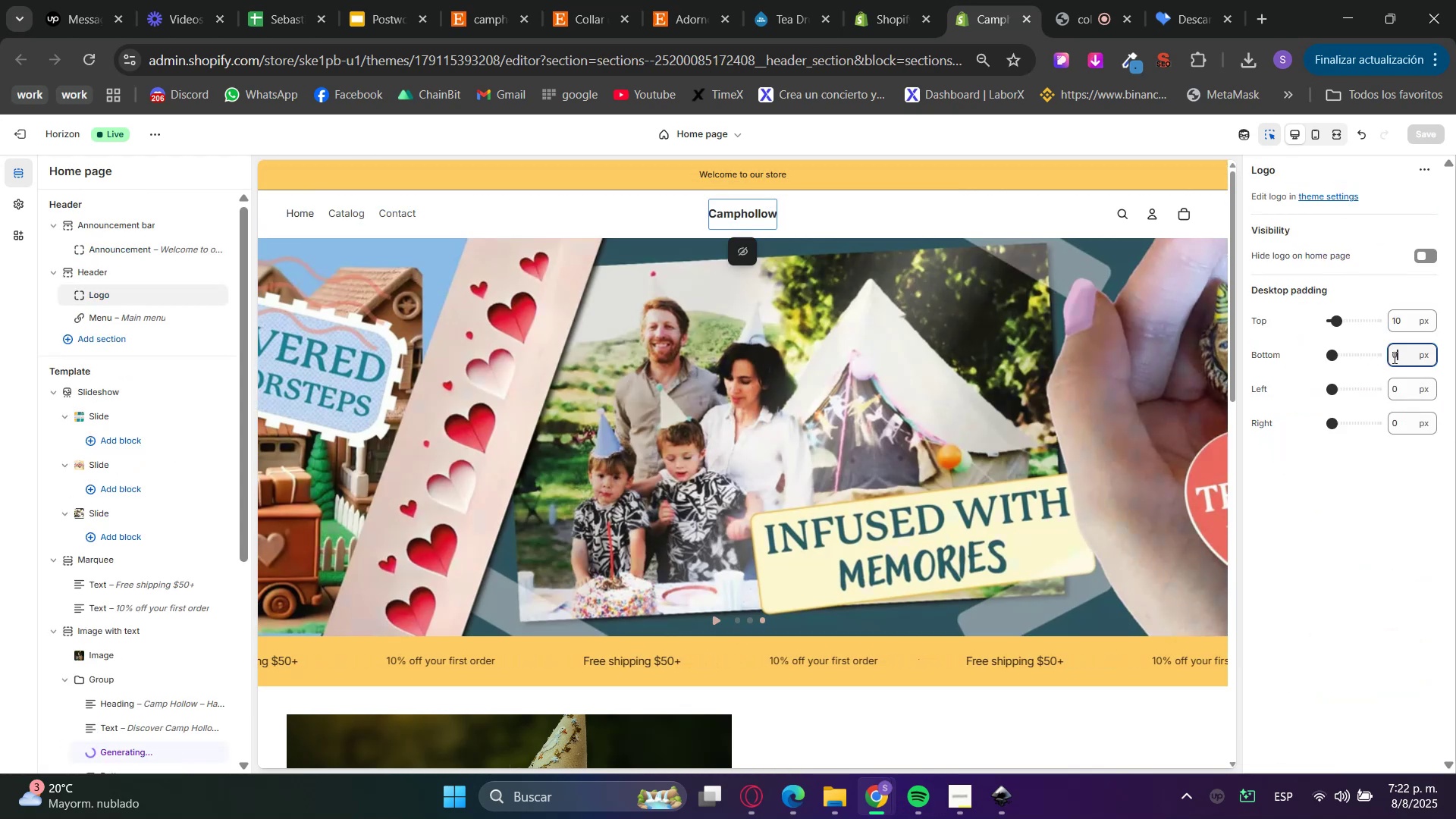 
key(Numpad1)
 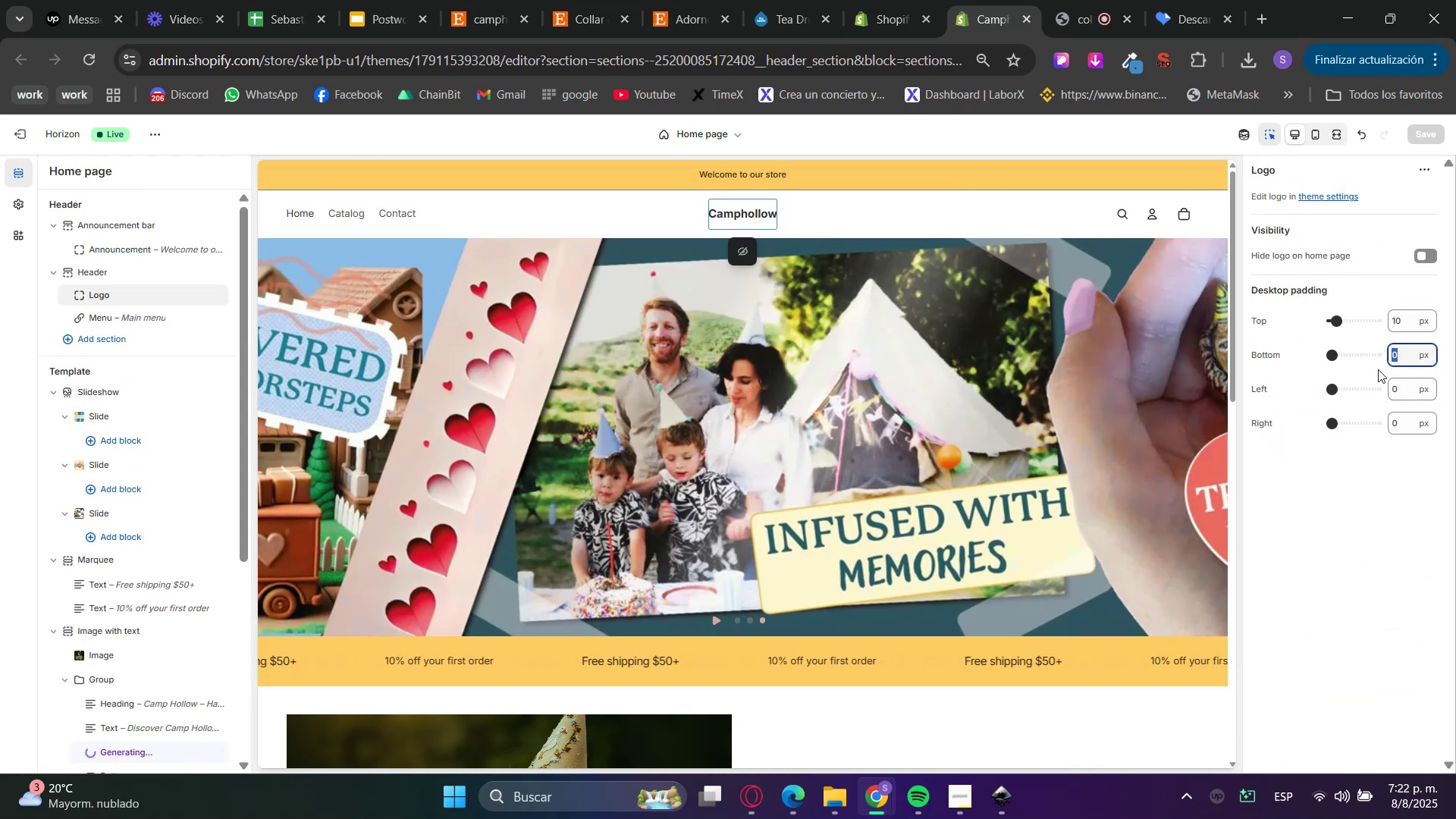 
key(Numpad0)
 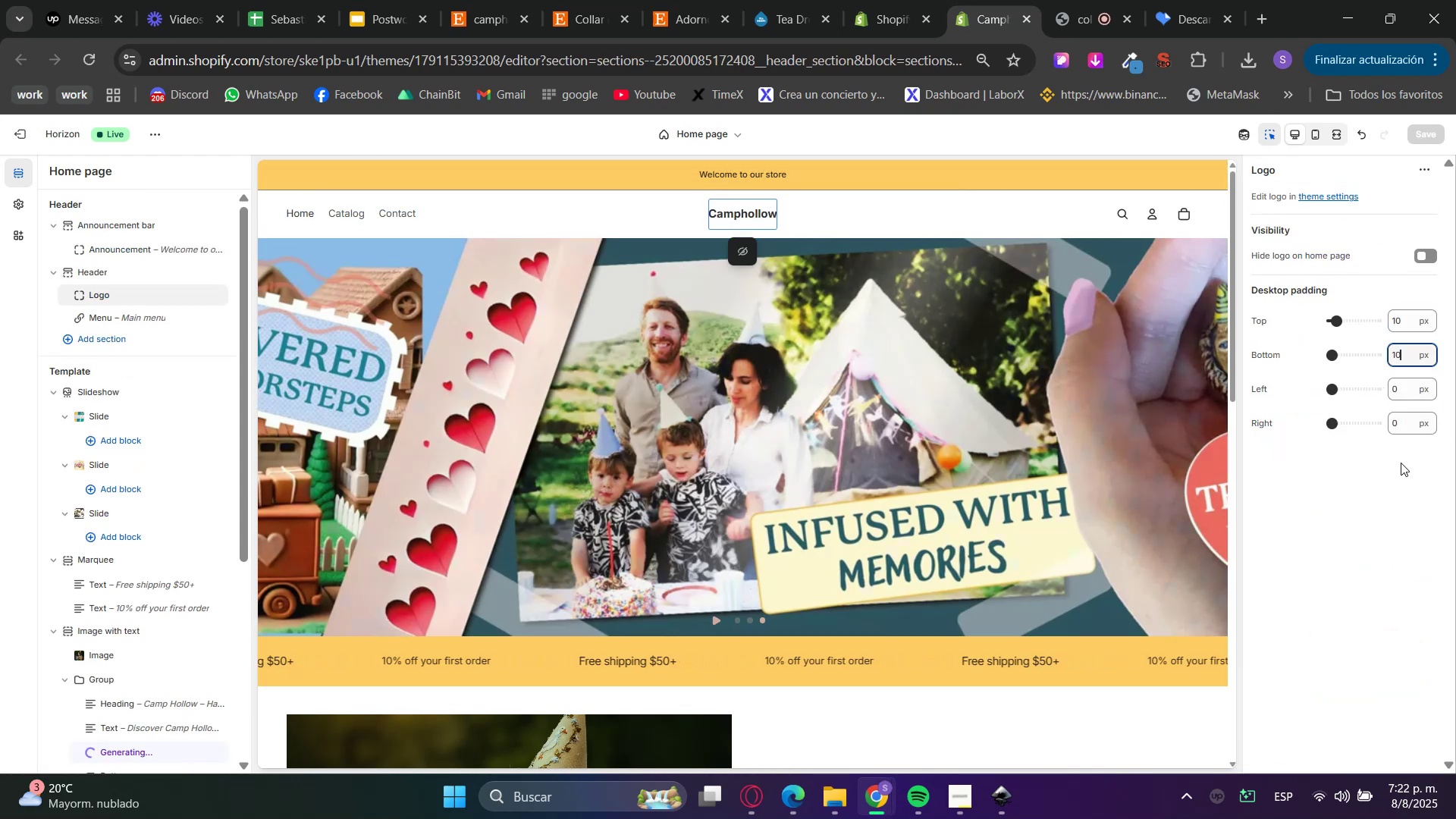 
double_click([1401, 471])
 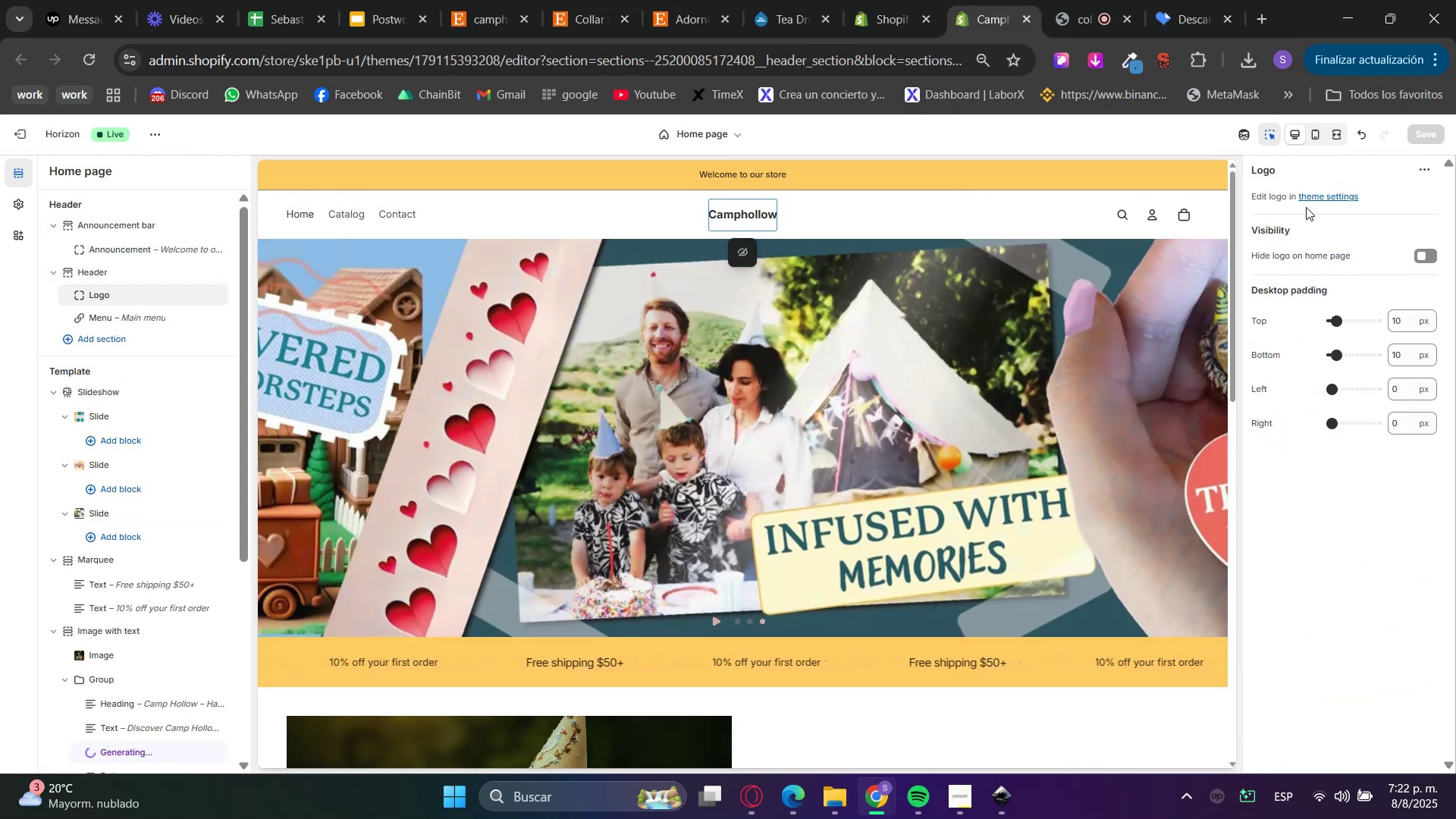 
left_click([1327, 195])
 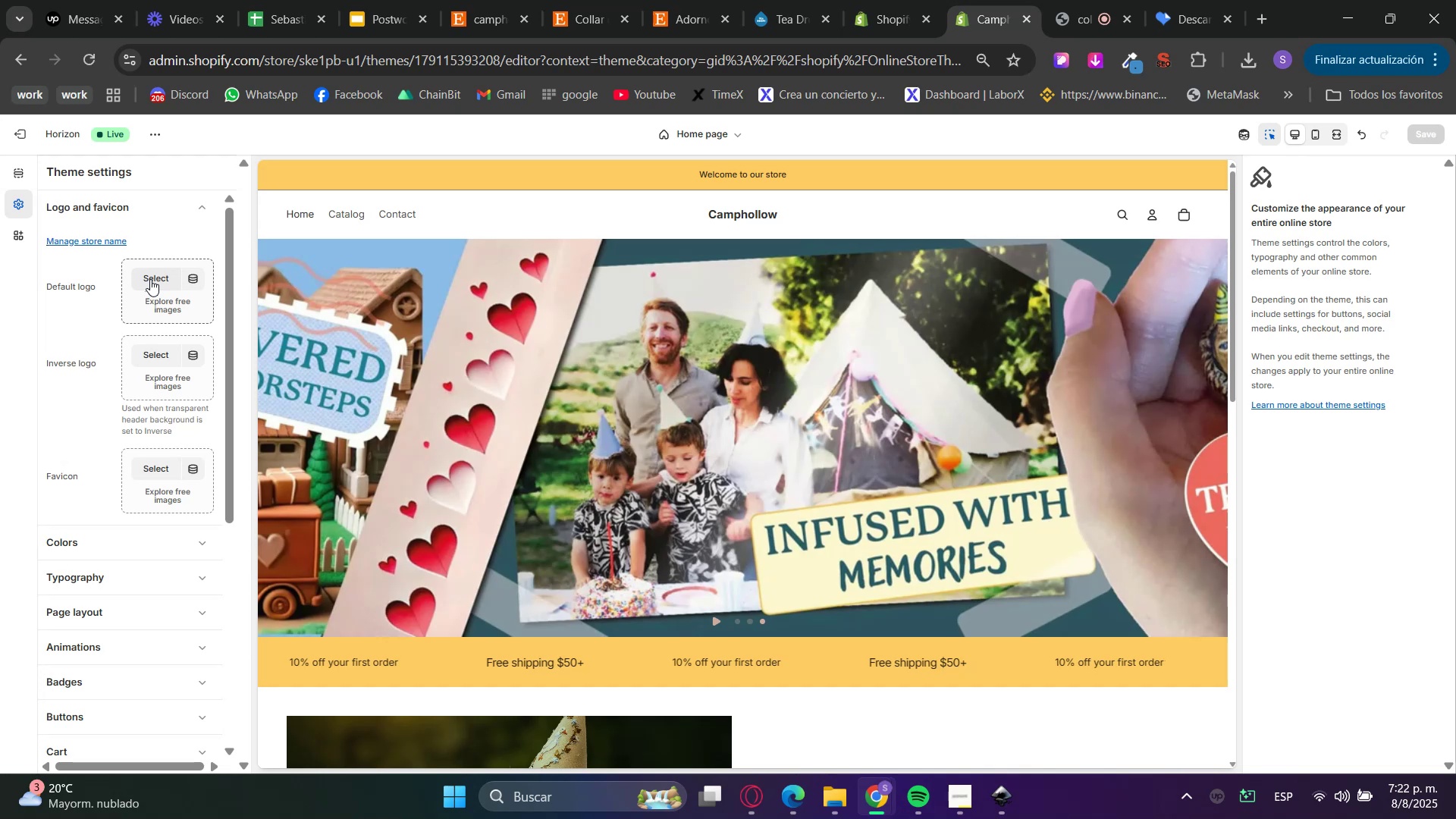 
left_click([149, 278])
 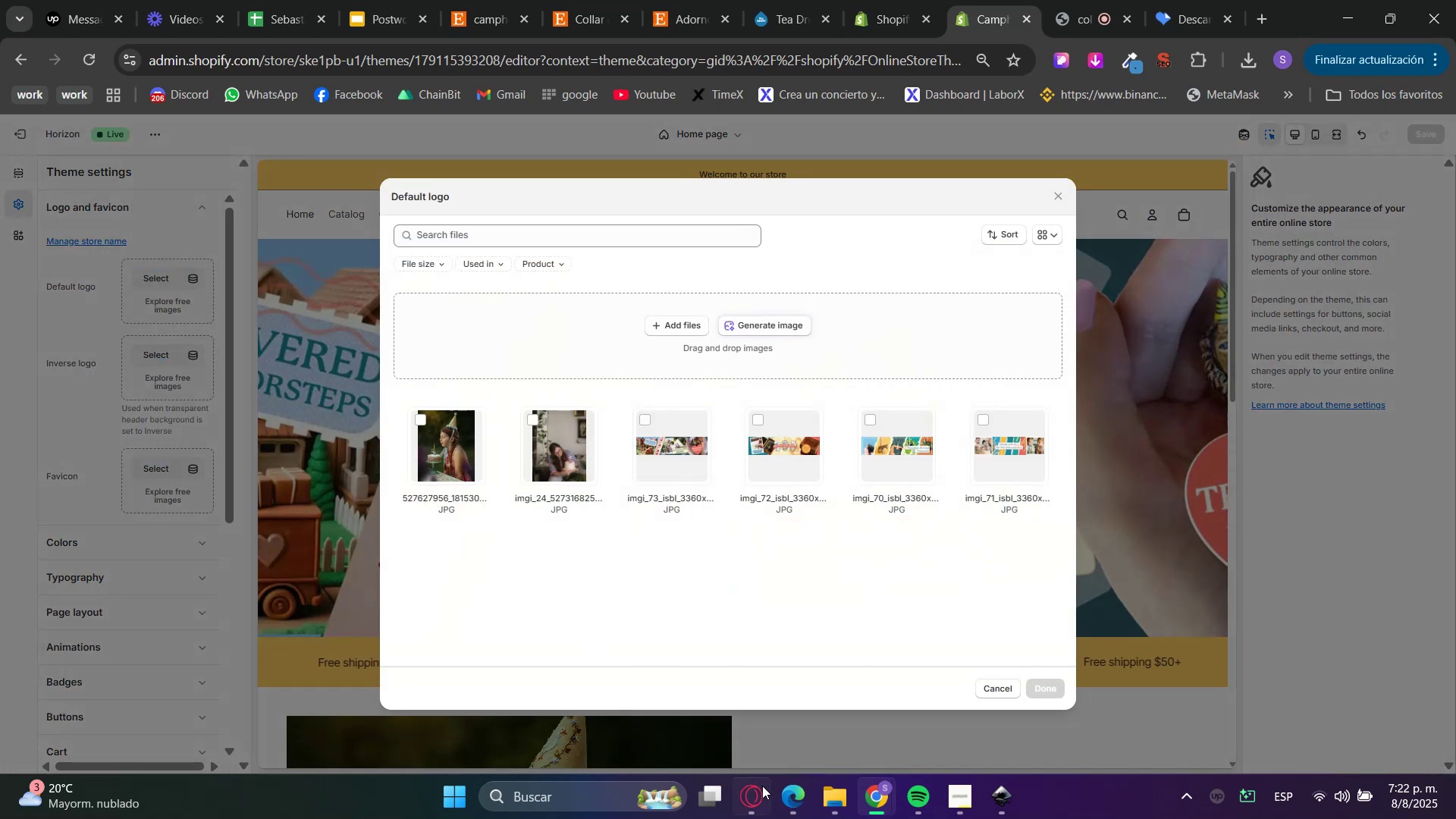 
left_click([836, 802])
 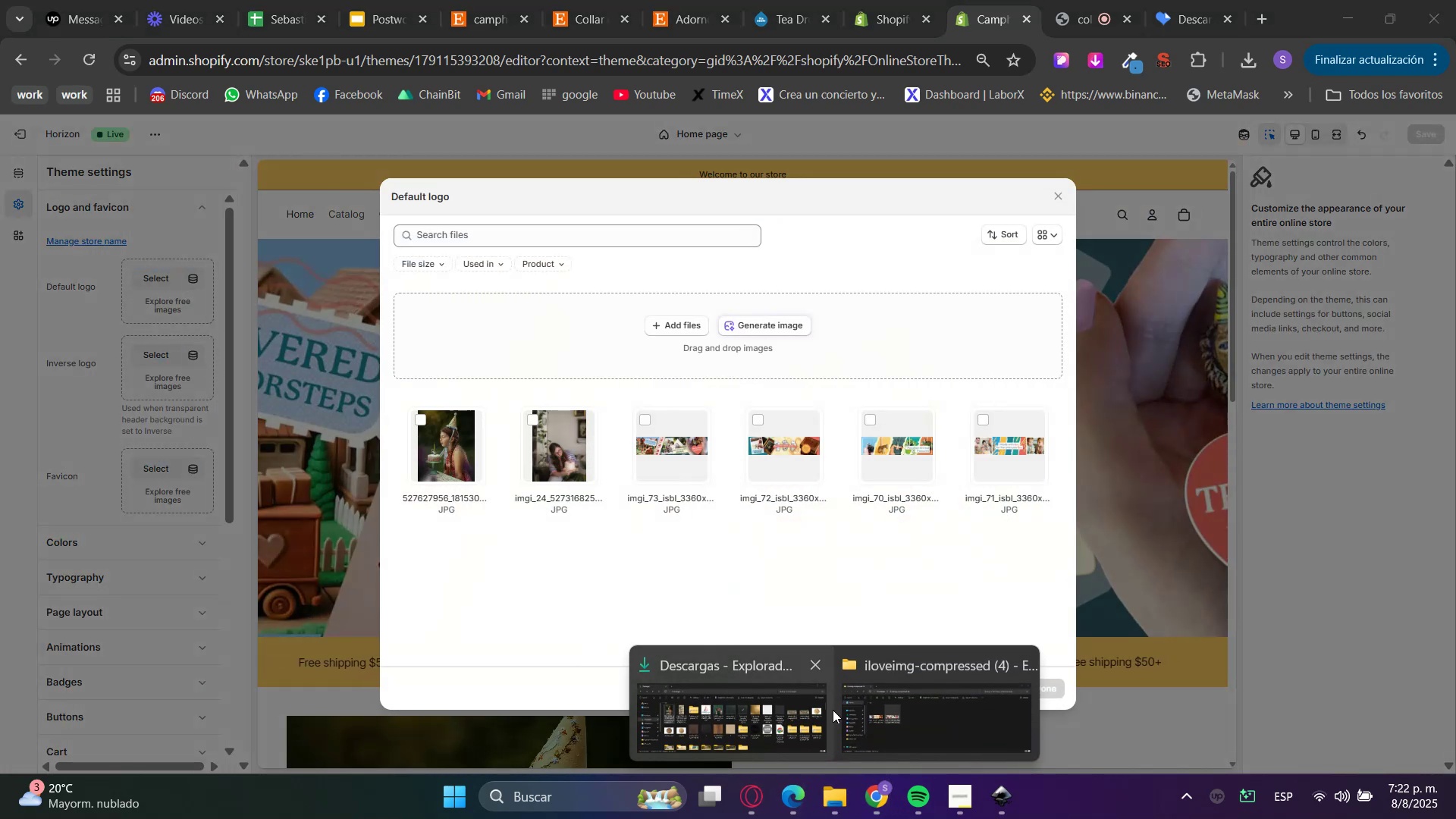 
left_click([817, 711])
 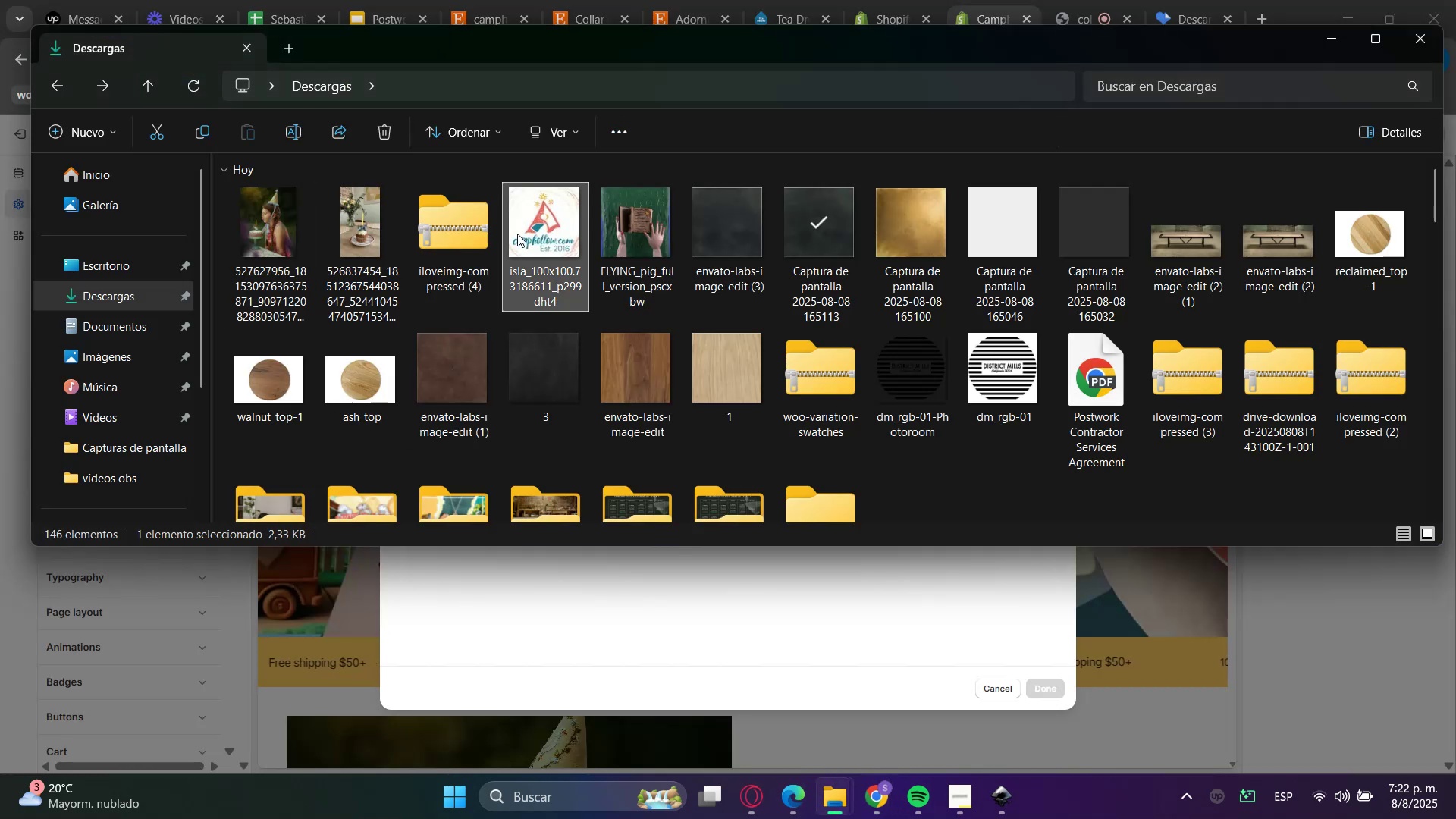 
left_click([517, 234])
 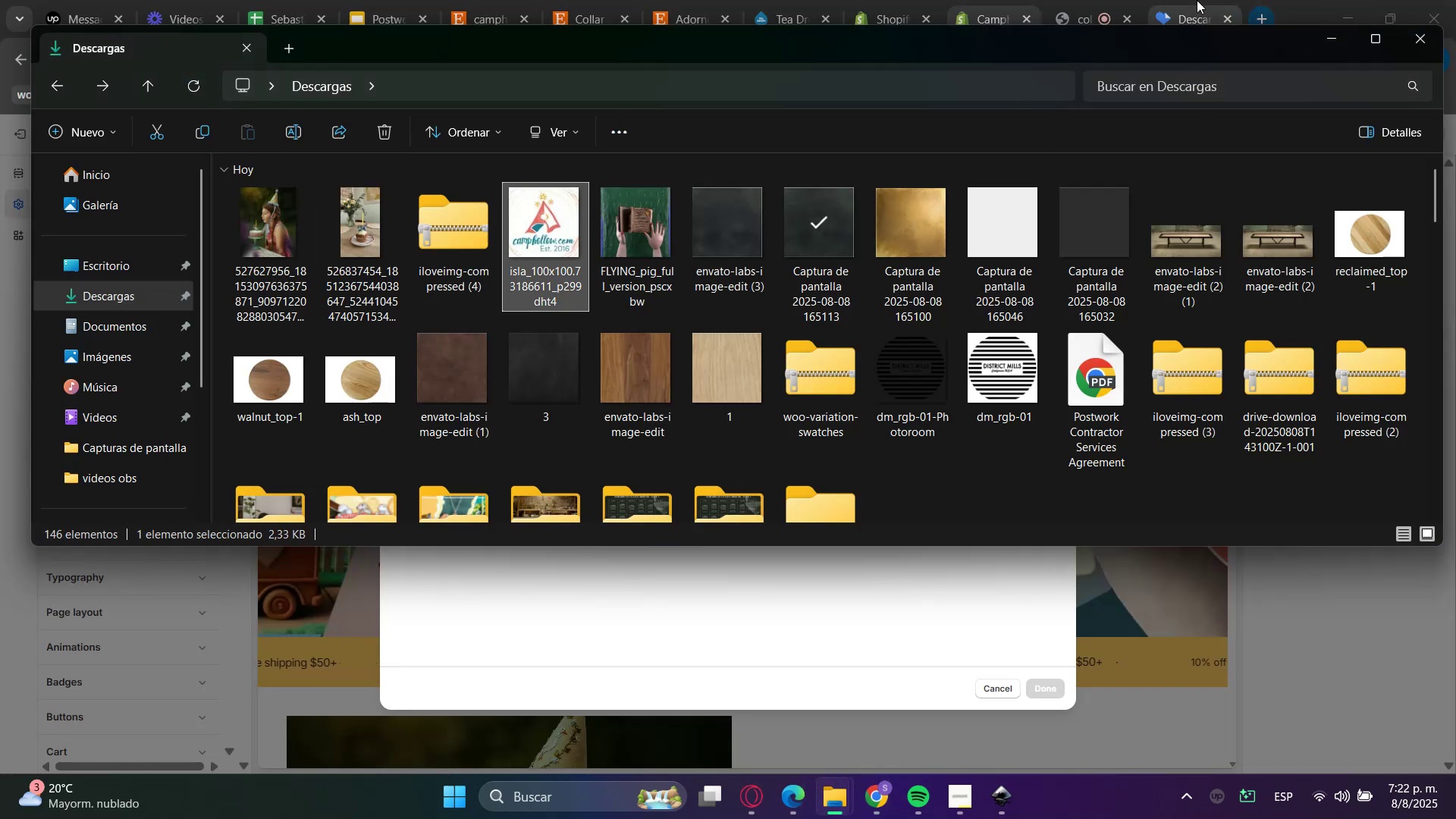 
double_click([1239, 11])
 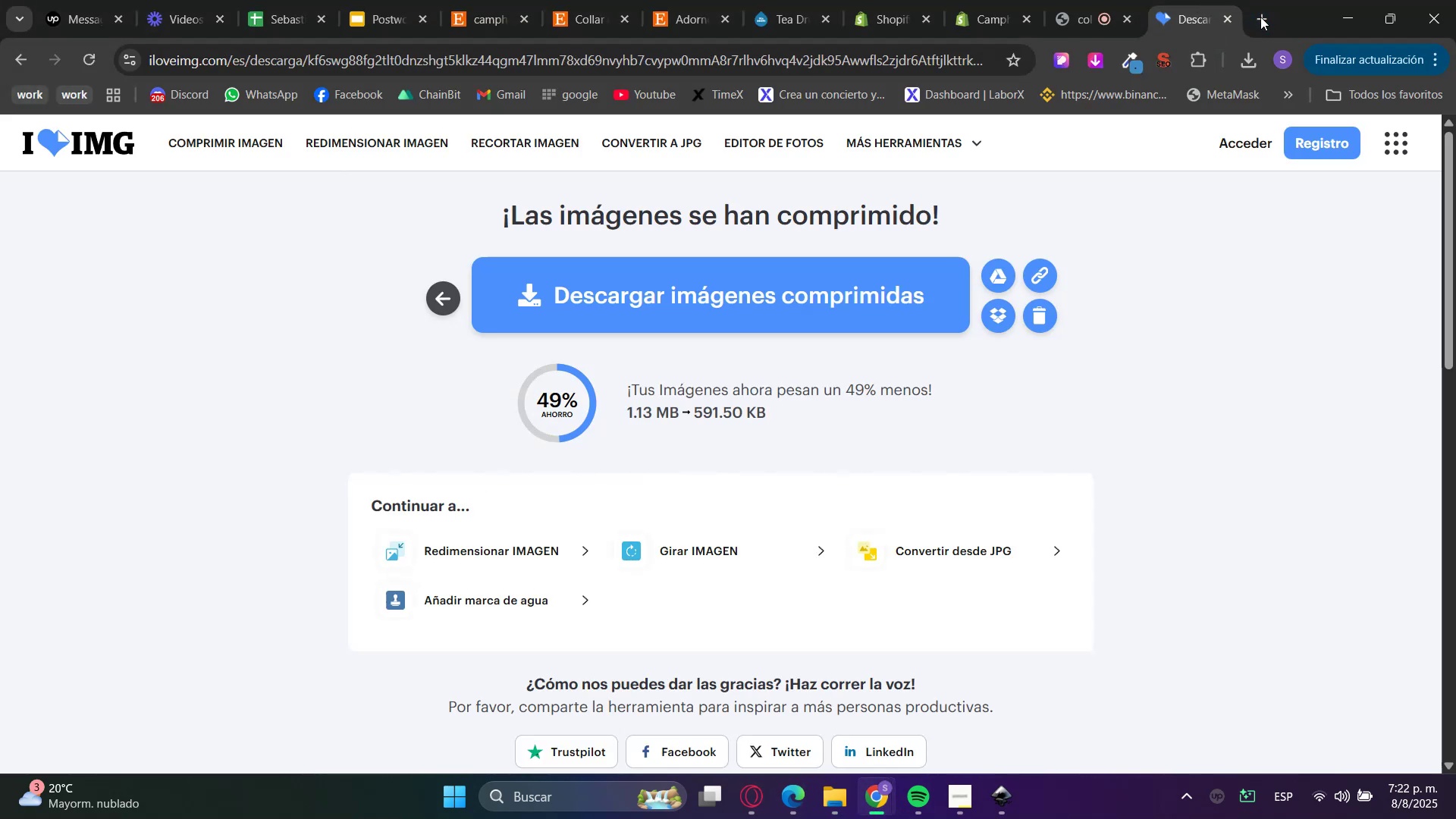 
triple_click([1260, 17])
 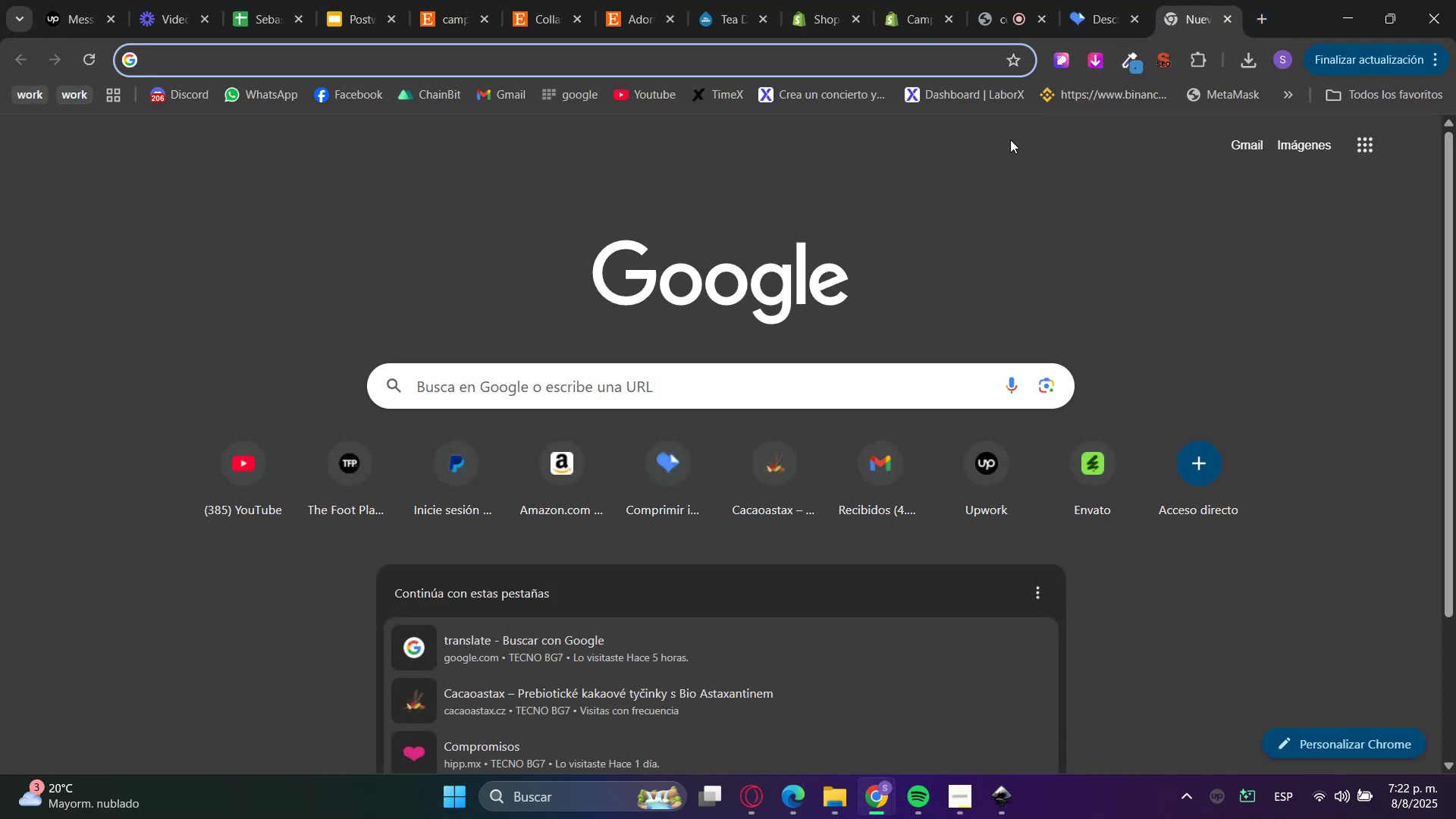 
type(phpot)
key(Backspace)
key(Backspace)
key(Backspace)
type(ot)
 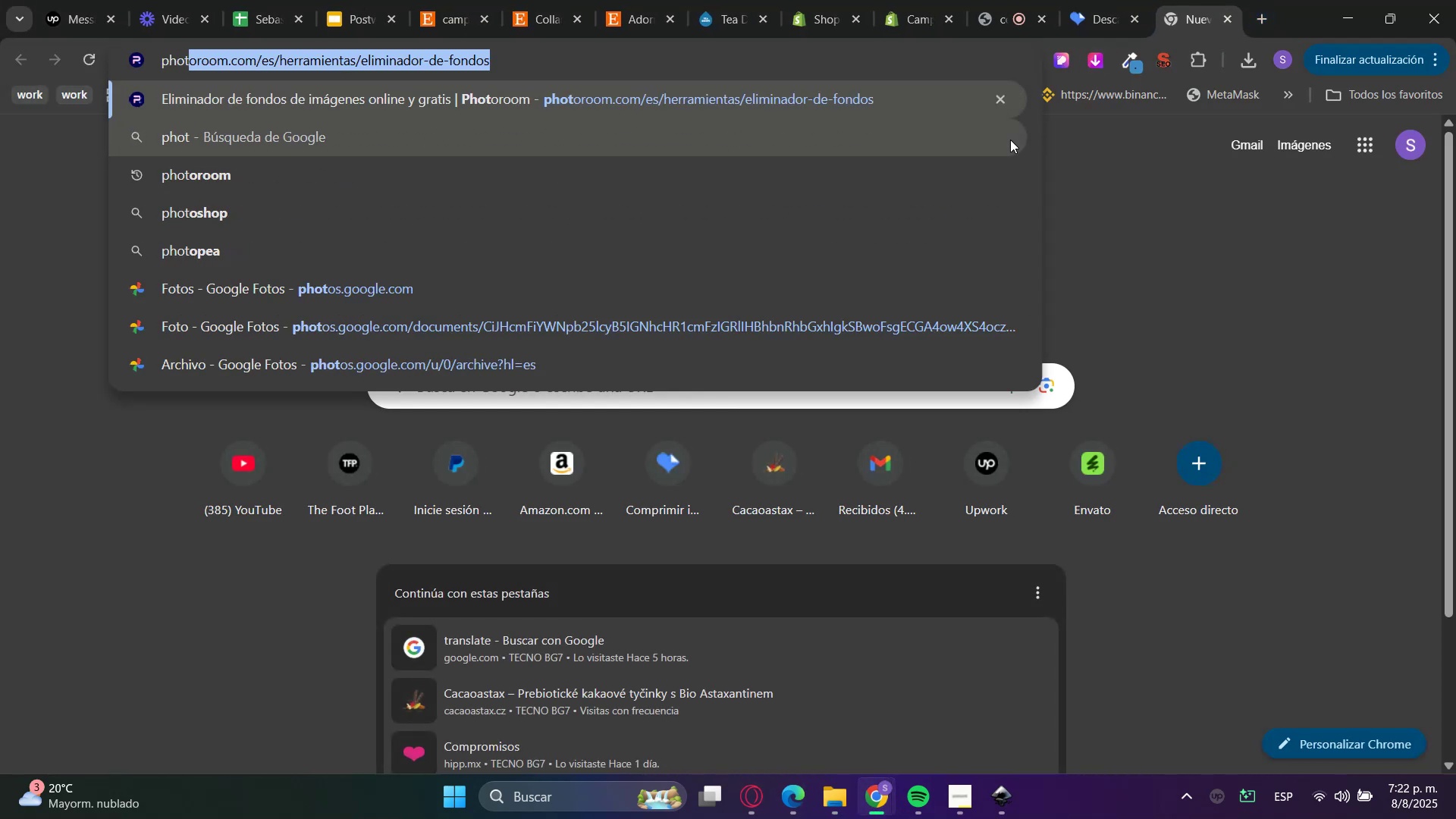 
key(Enter)
 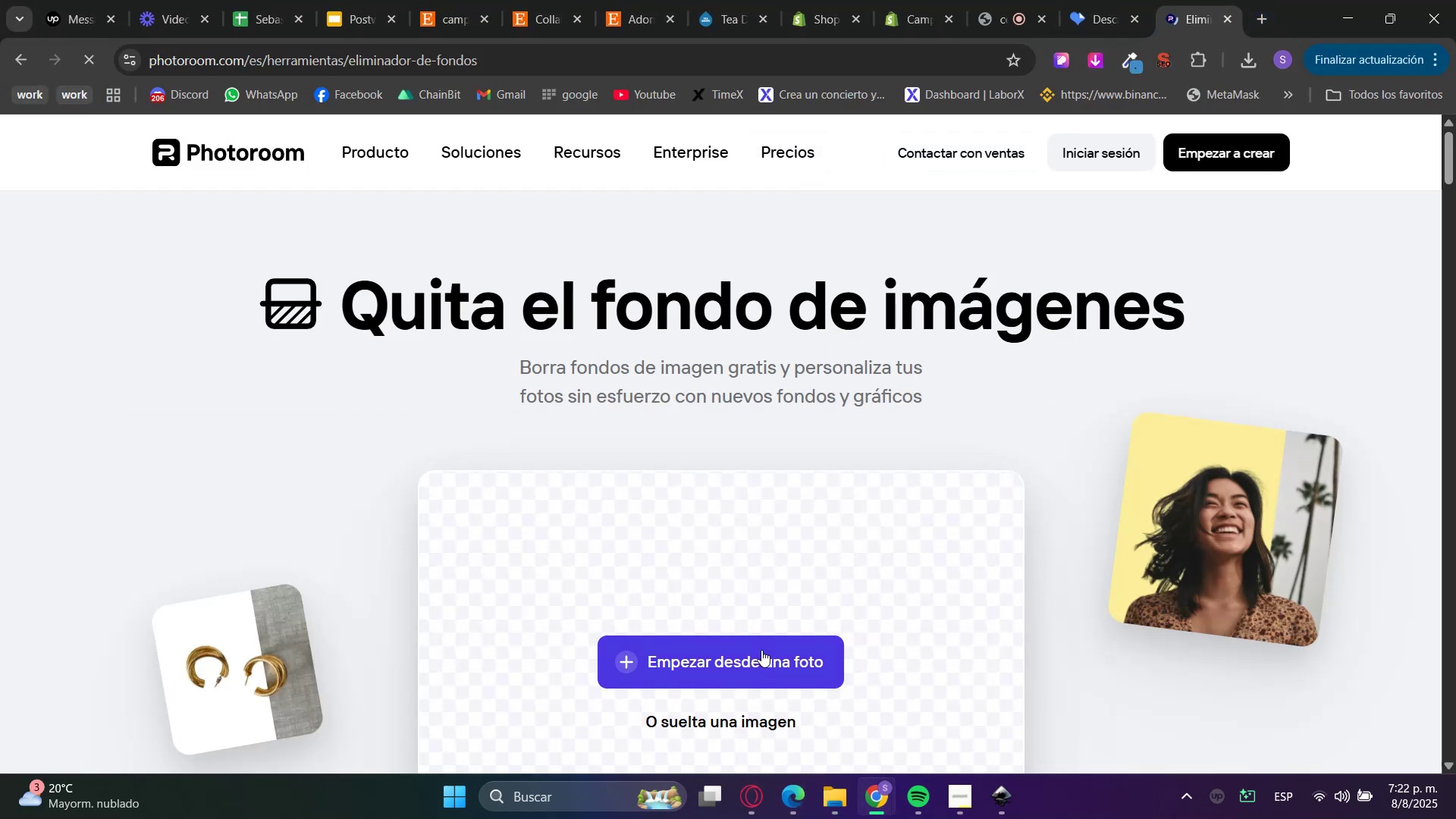 
left_click([830, 797])
 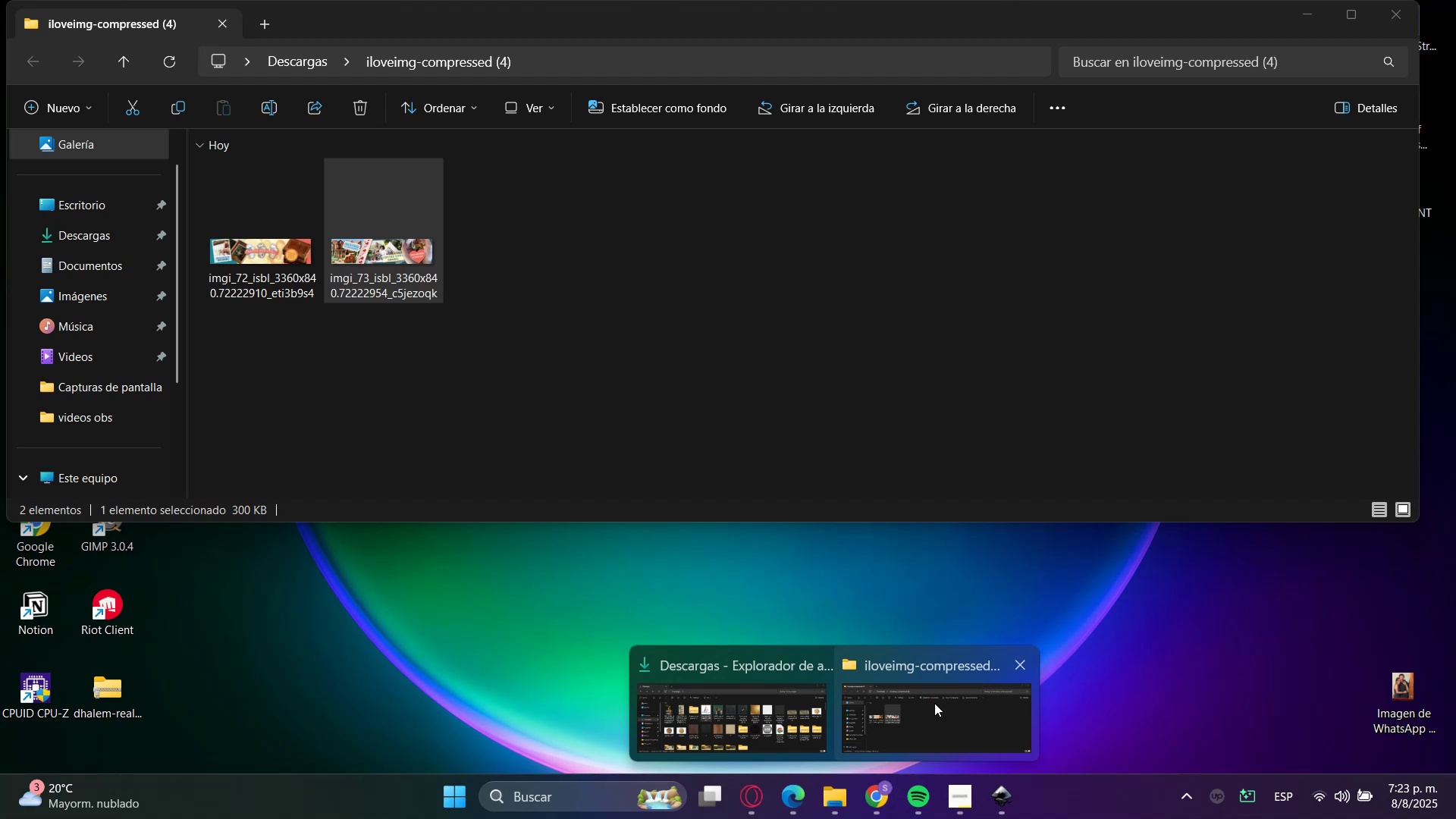 
left_click([693, 720])
 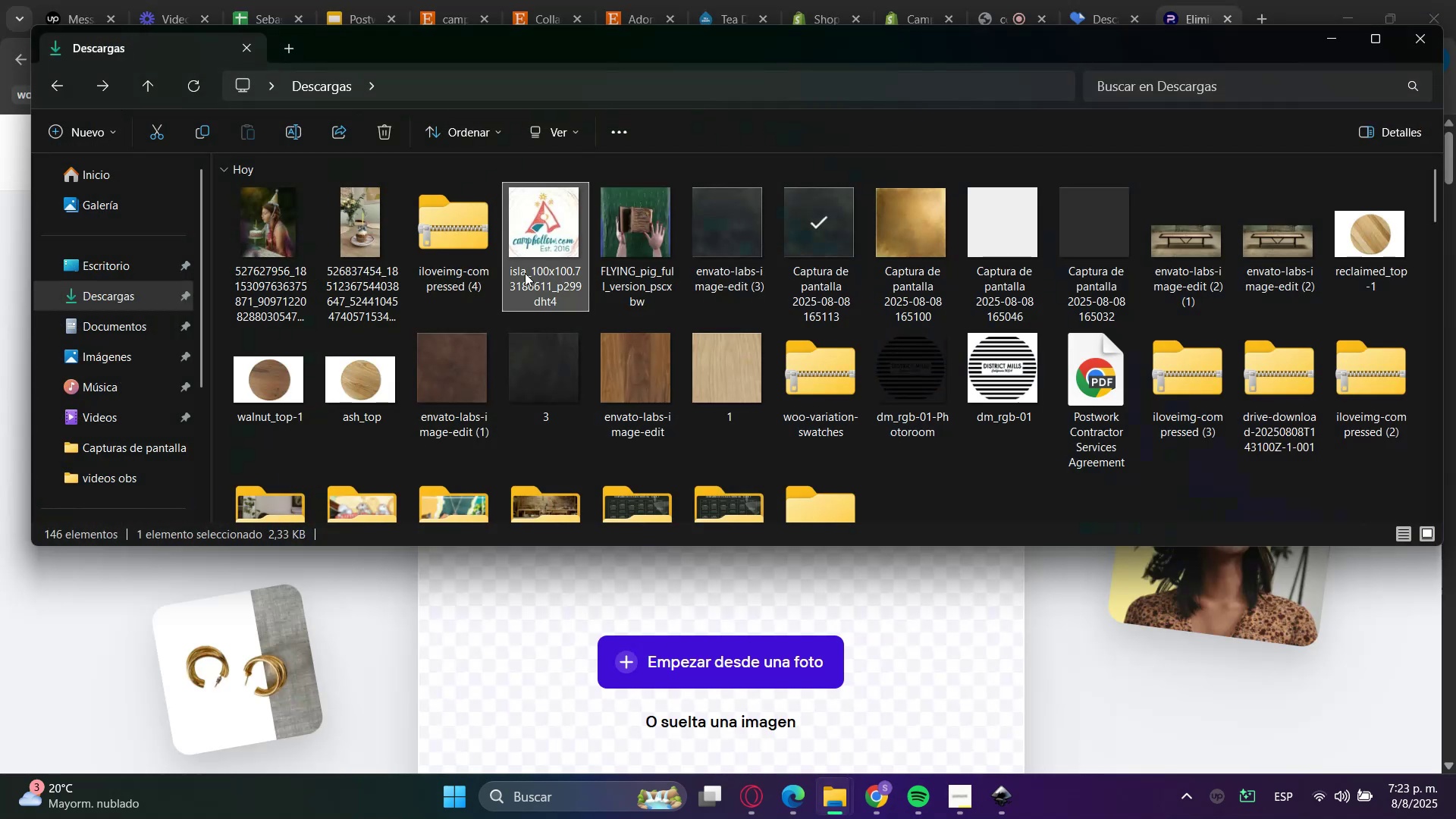 
left_click_drag(start_coordinate=[553, 240], to_coordinate=[457, 624])
 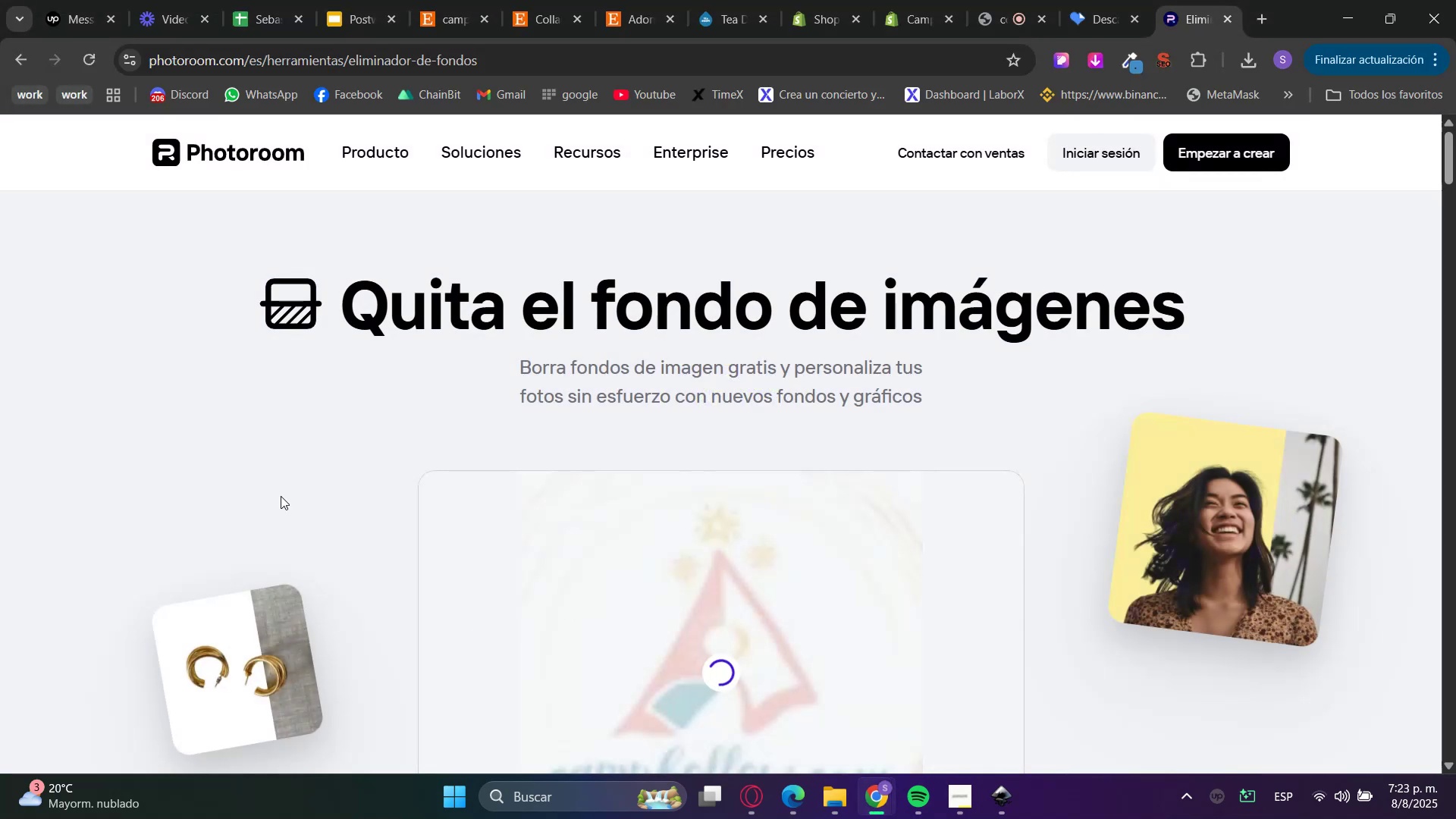 
scroll: coordinate [221, 482], scroll_direction: down, amount: 3.0
 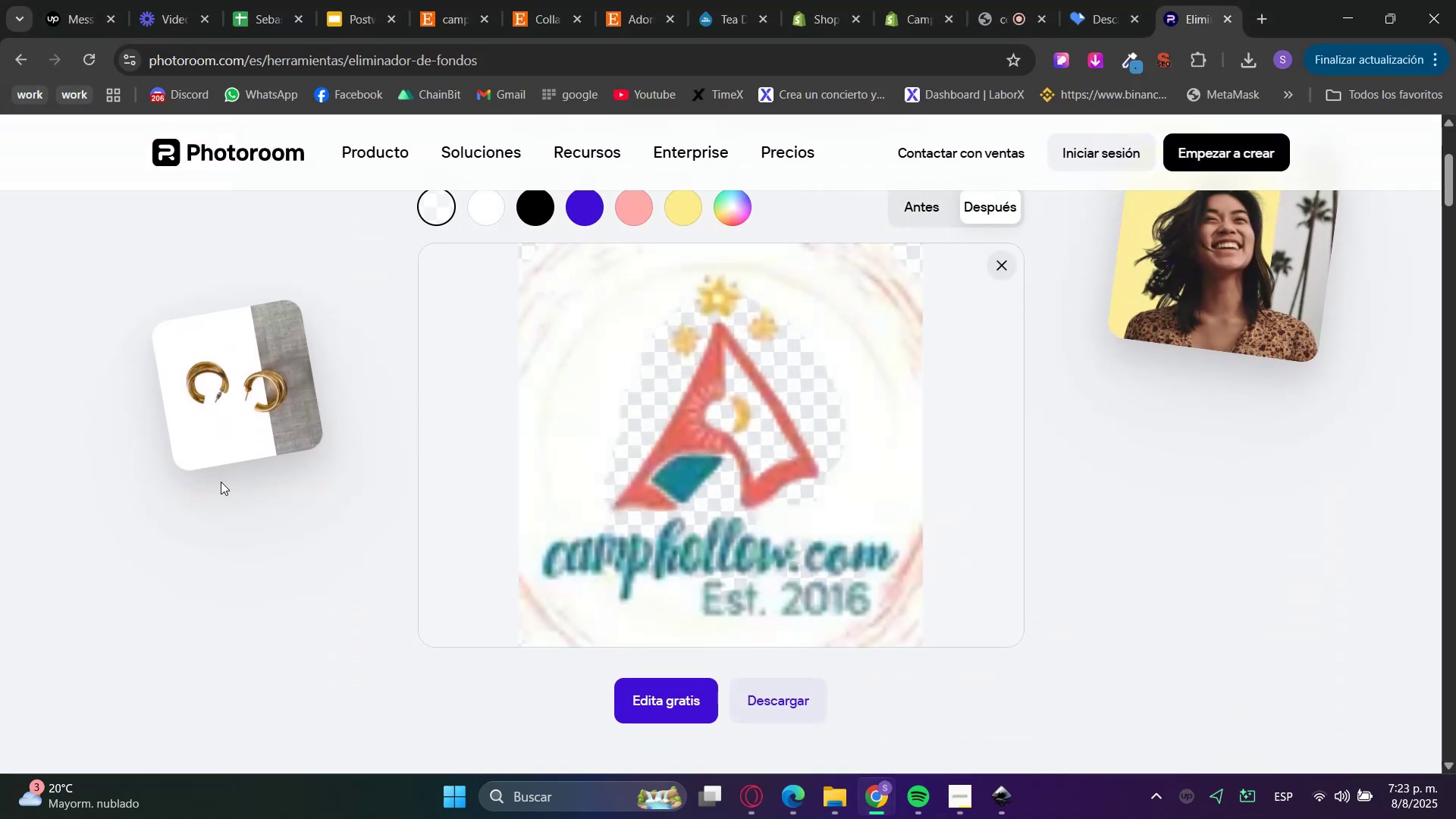 
left_click([786, 795])
 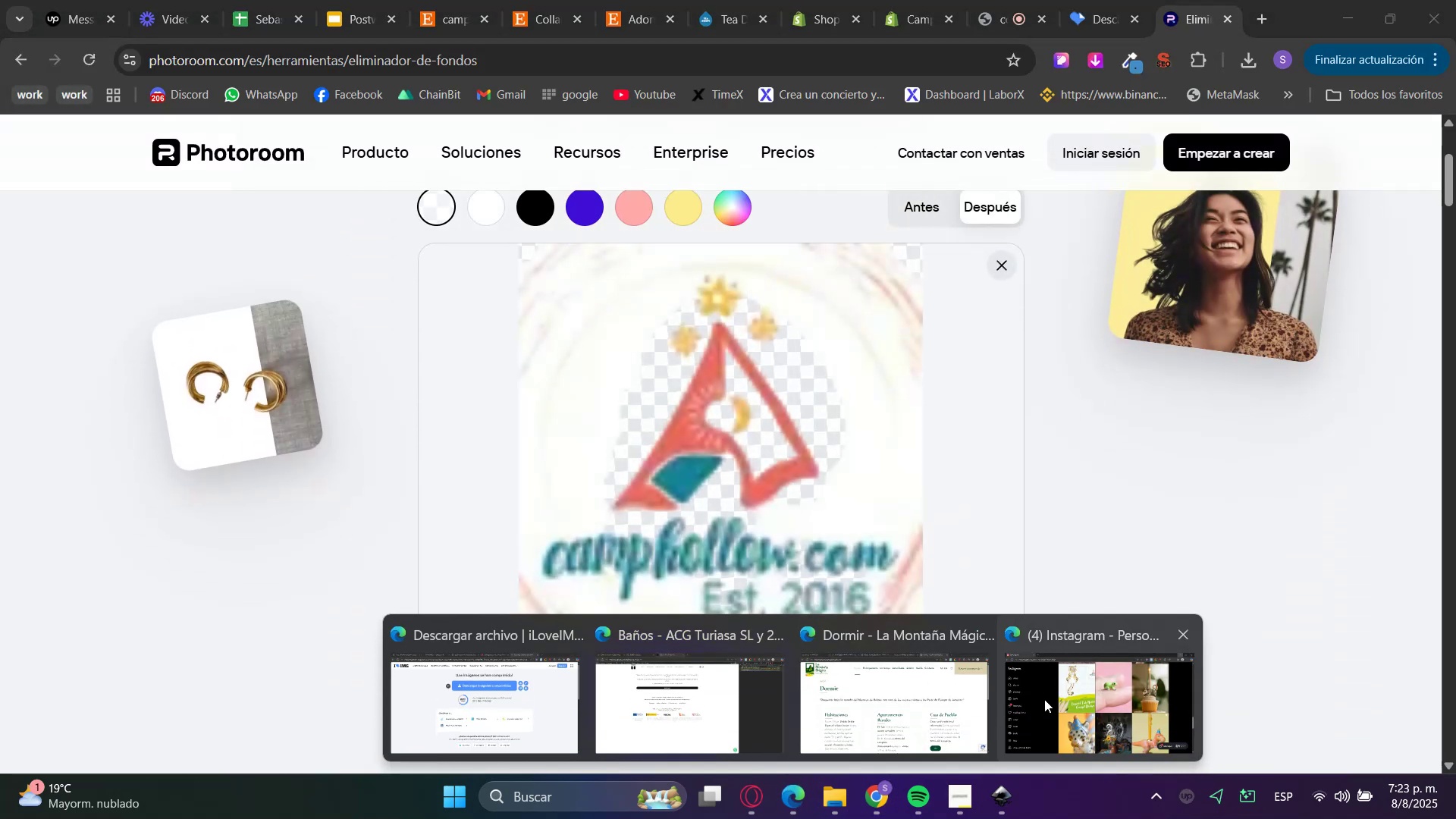 
left_click([1078, 698])
 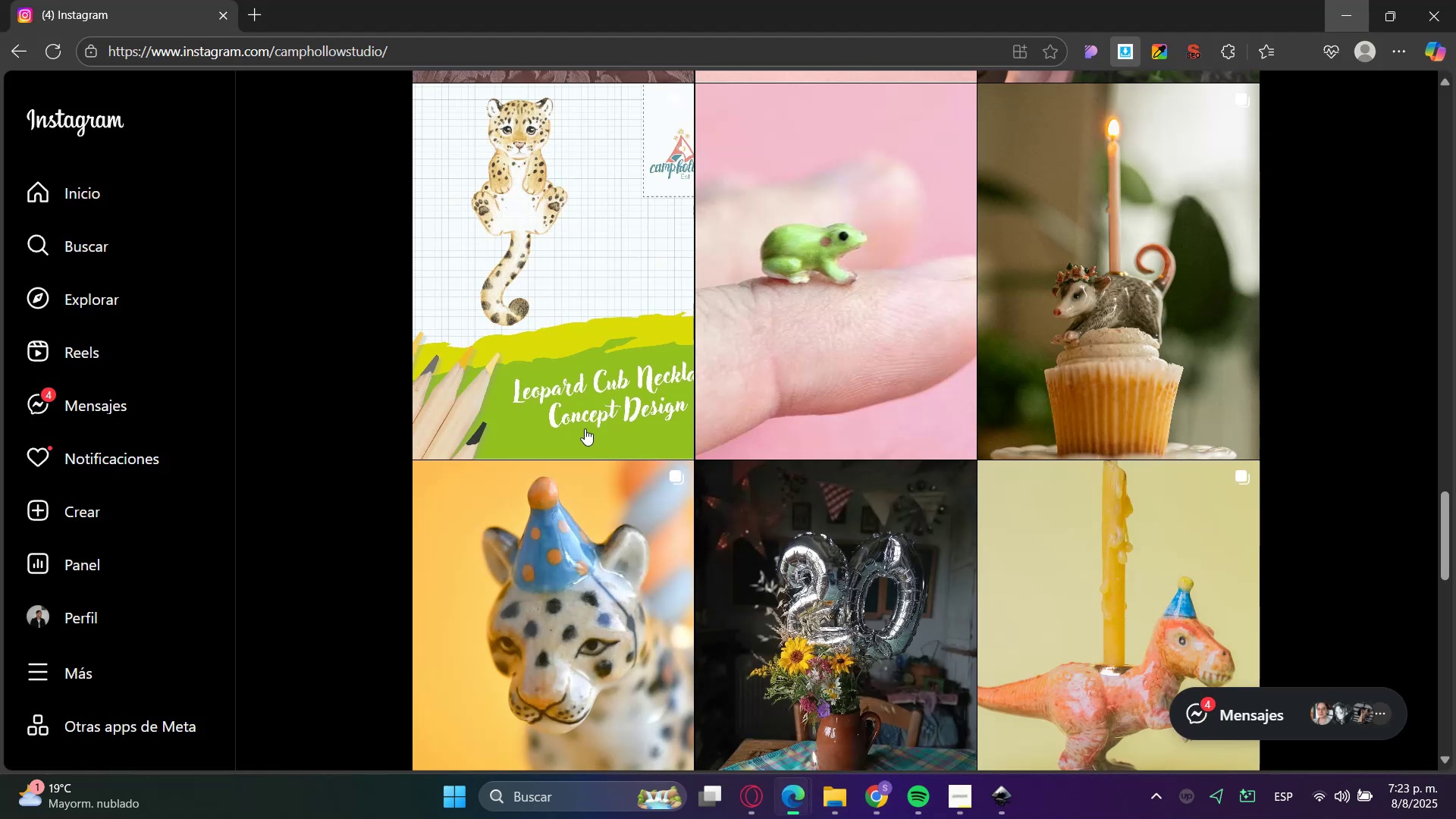 
scroll: coordinate [363, 626], scroll_direction: up, amount: 38.0
 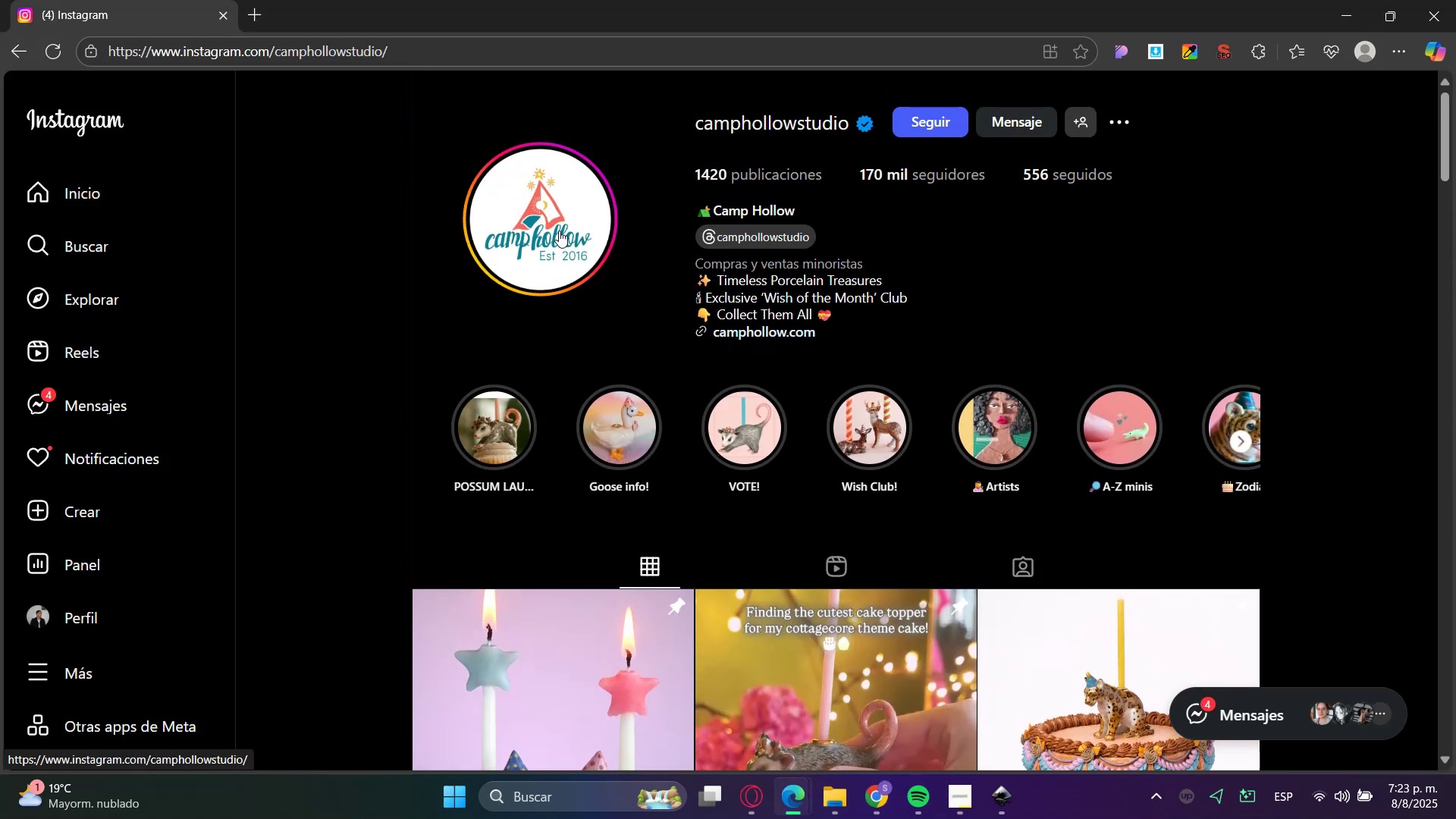 
left_click_drag(start_coordinate=[582, 226], to_coordinate=[510, 278])
 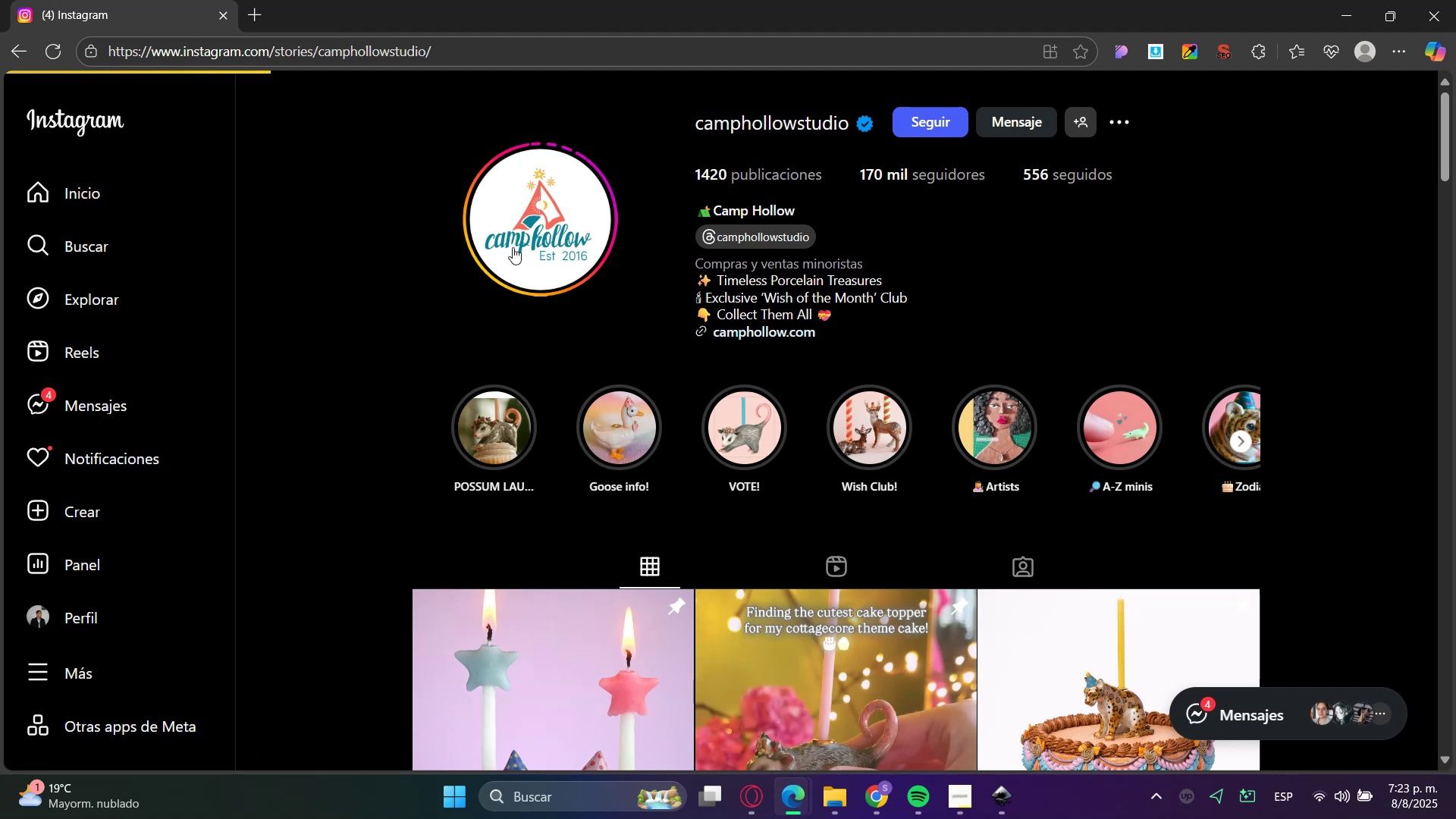 
right_click([533, 234])
 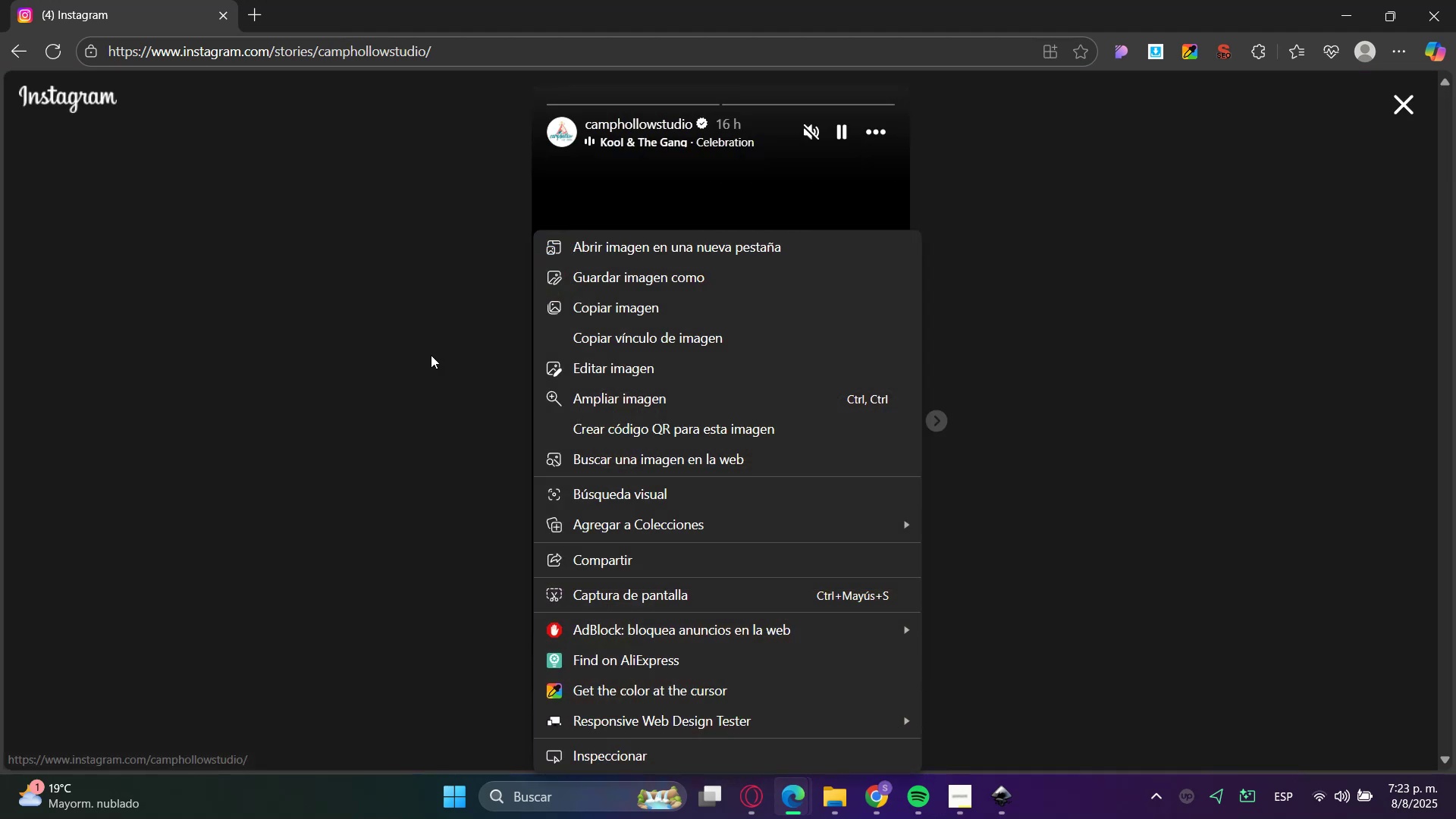 
left_click([387, 327])
 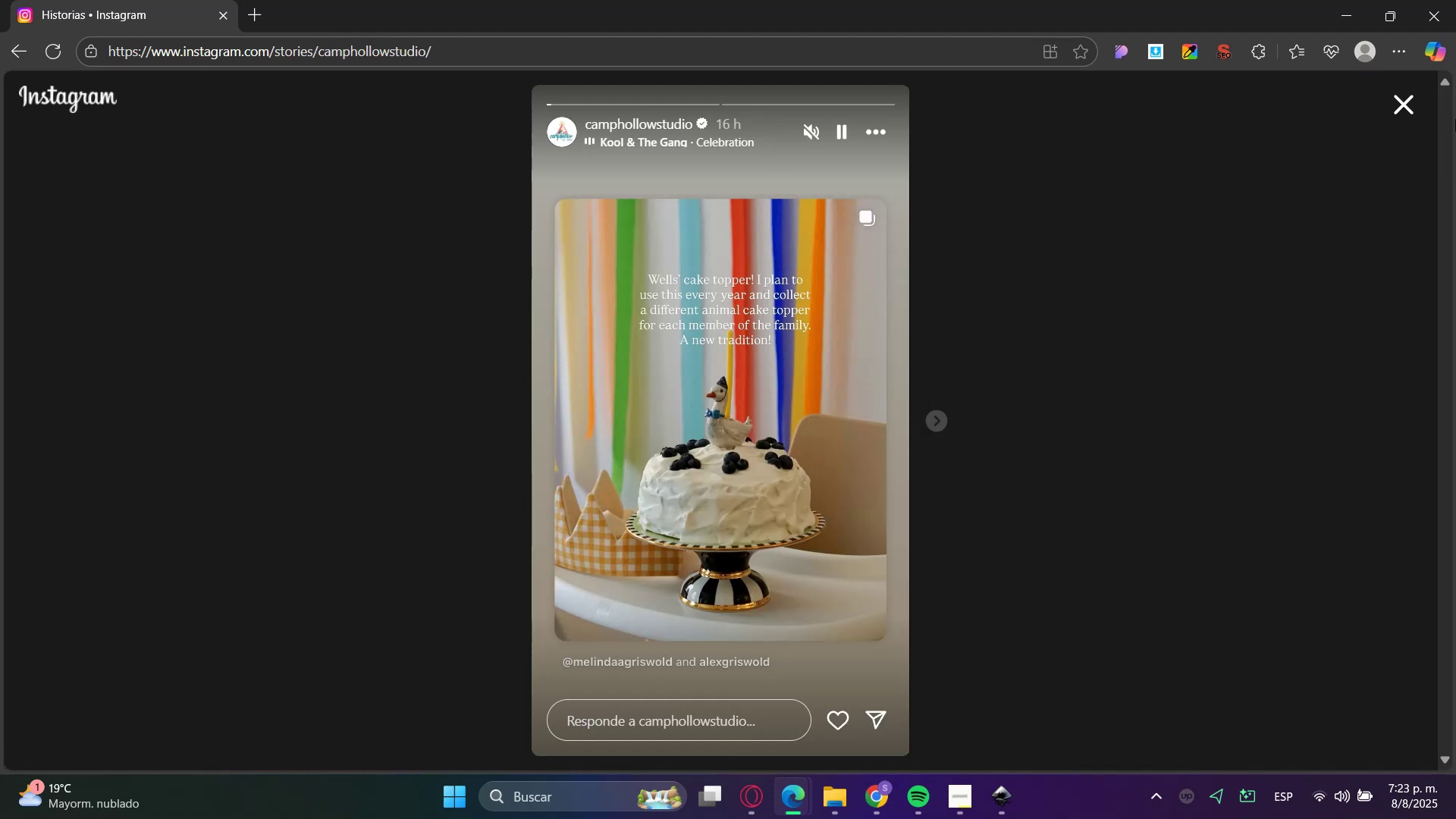 
left_click([1393, 106])
 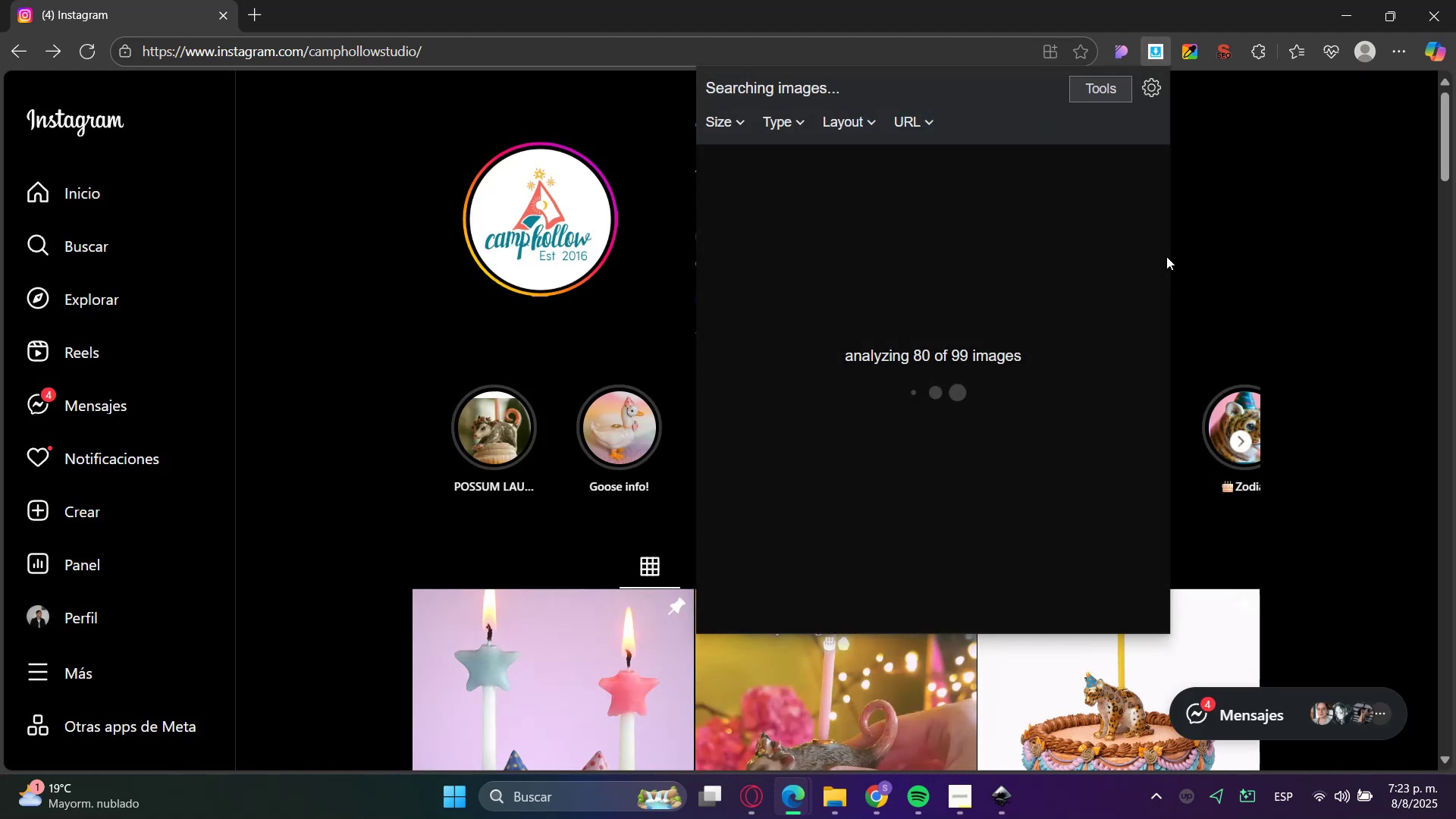 
left_click([1263, 171])
 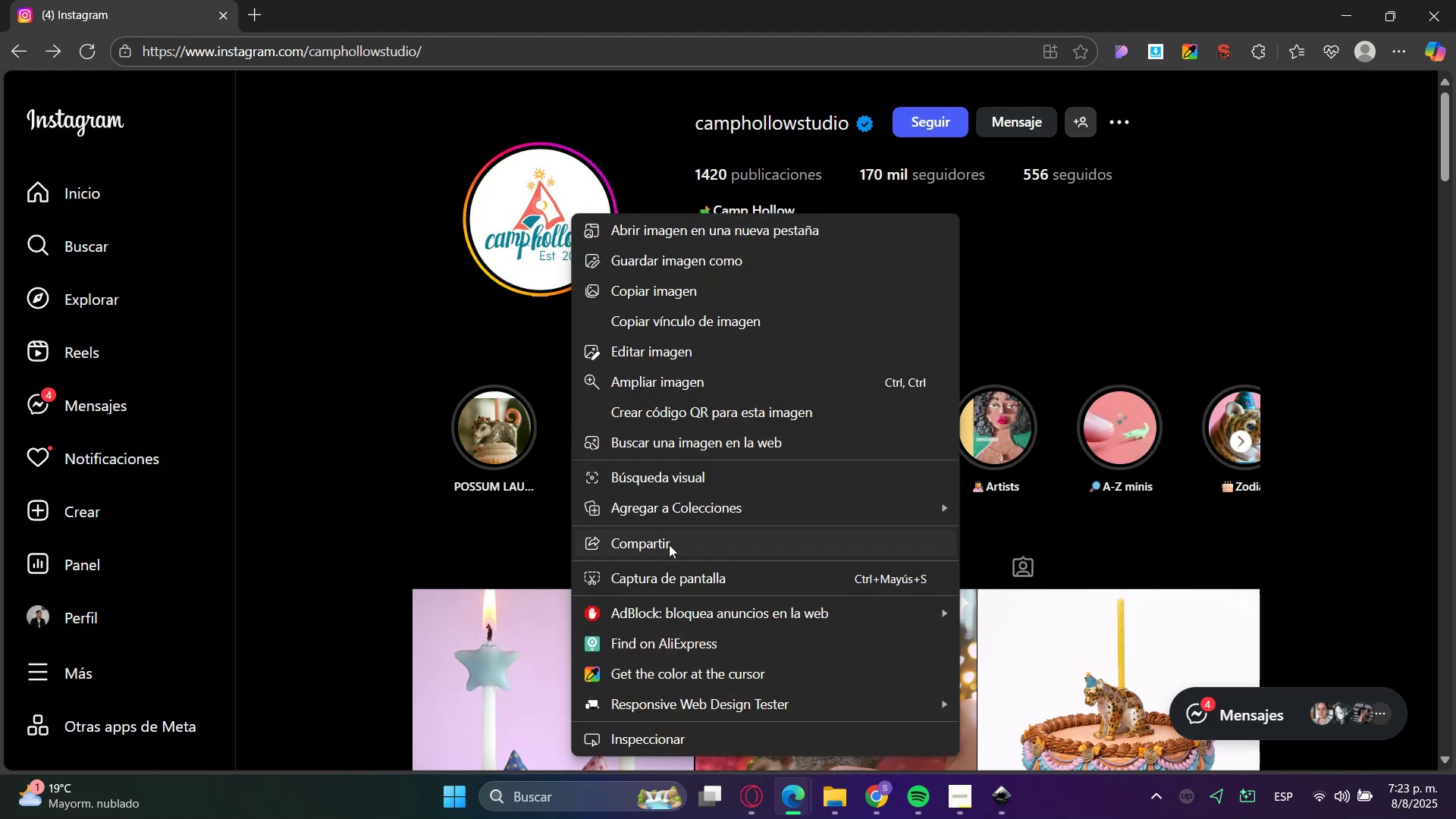 
left_click([713, 739])
 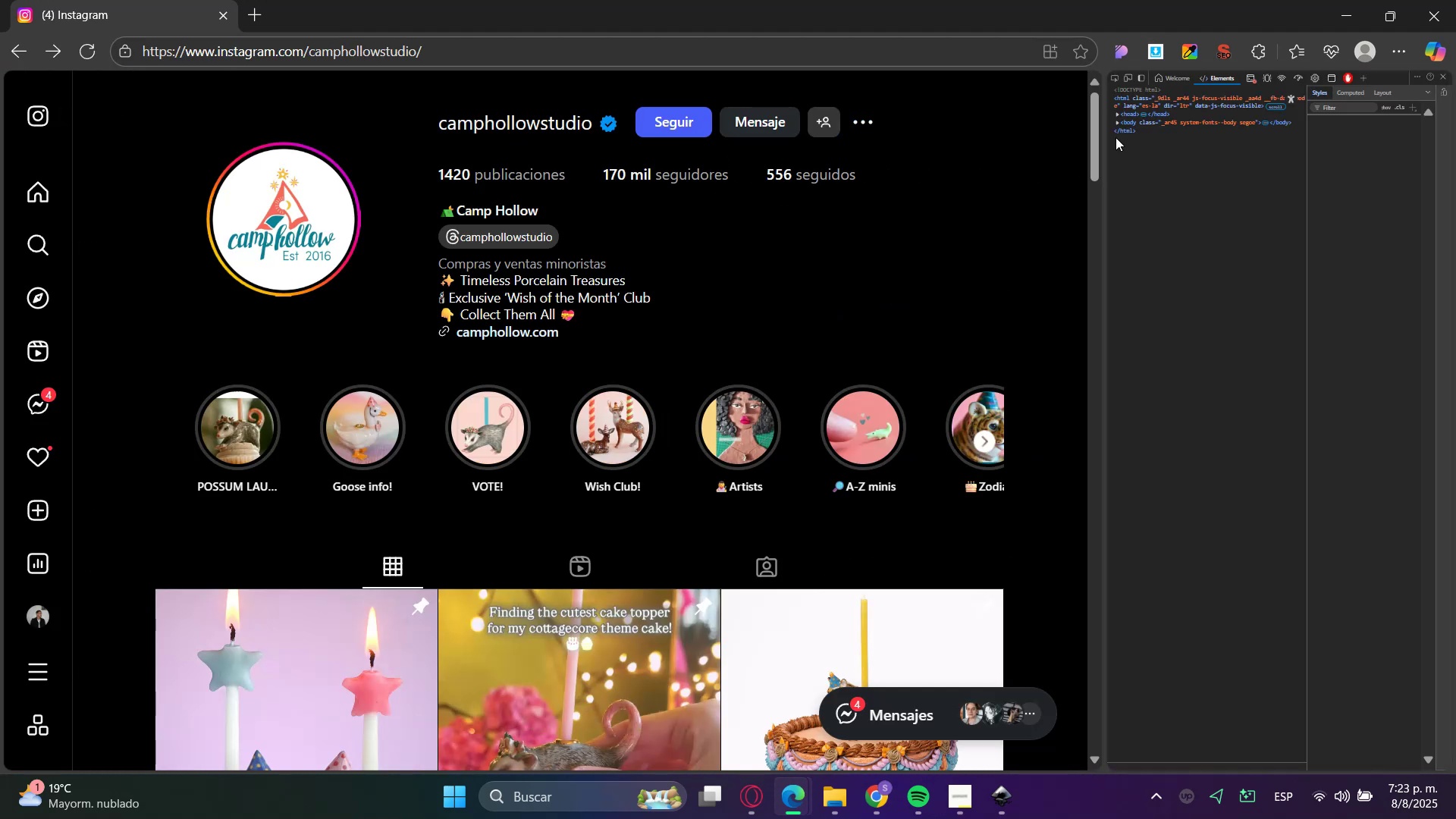 
left_click([1112, 80])
 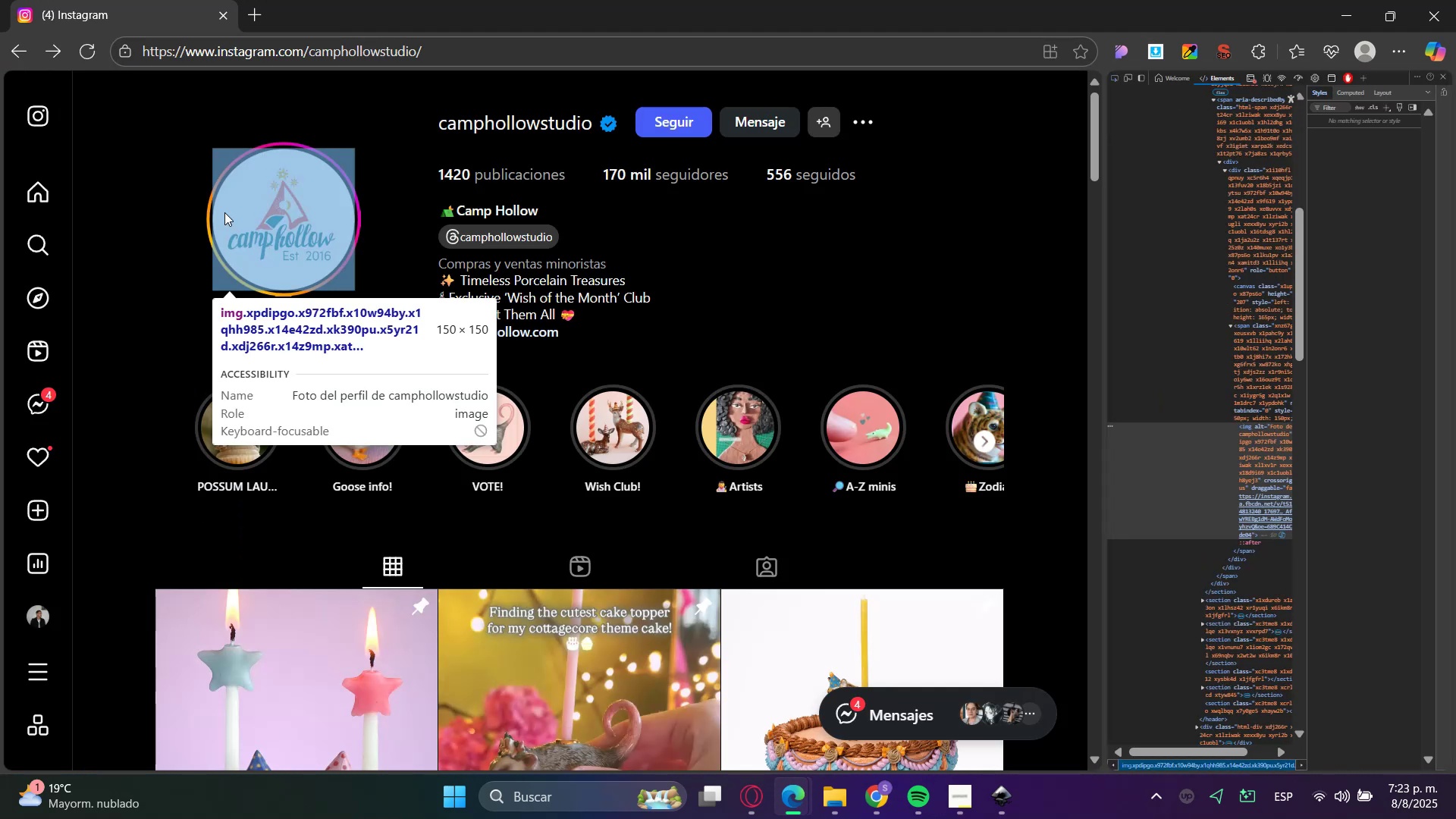 
left_click([316, 226])
 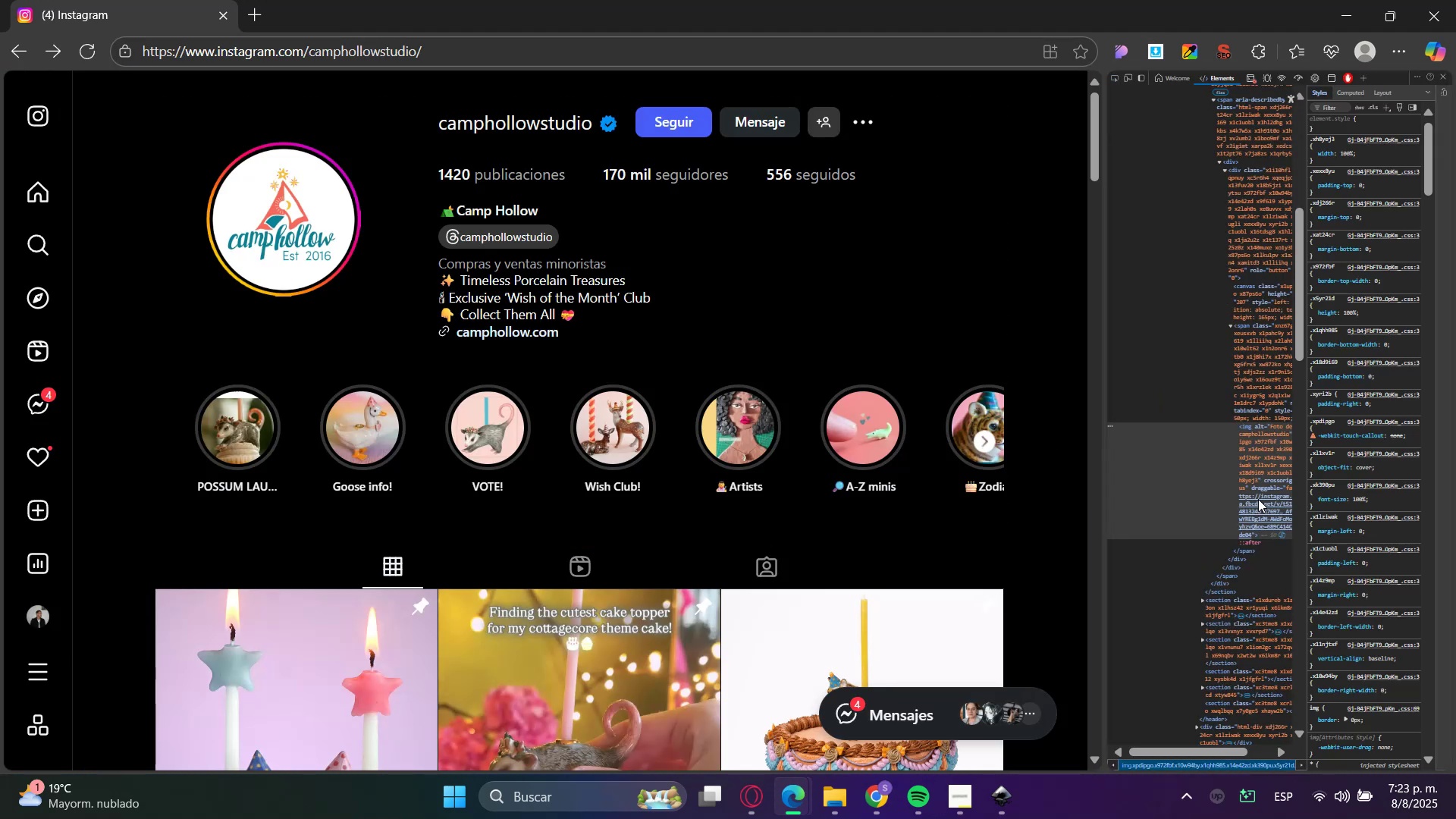 
double_click([1262, 497])
 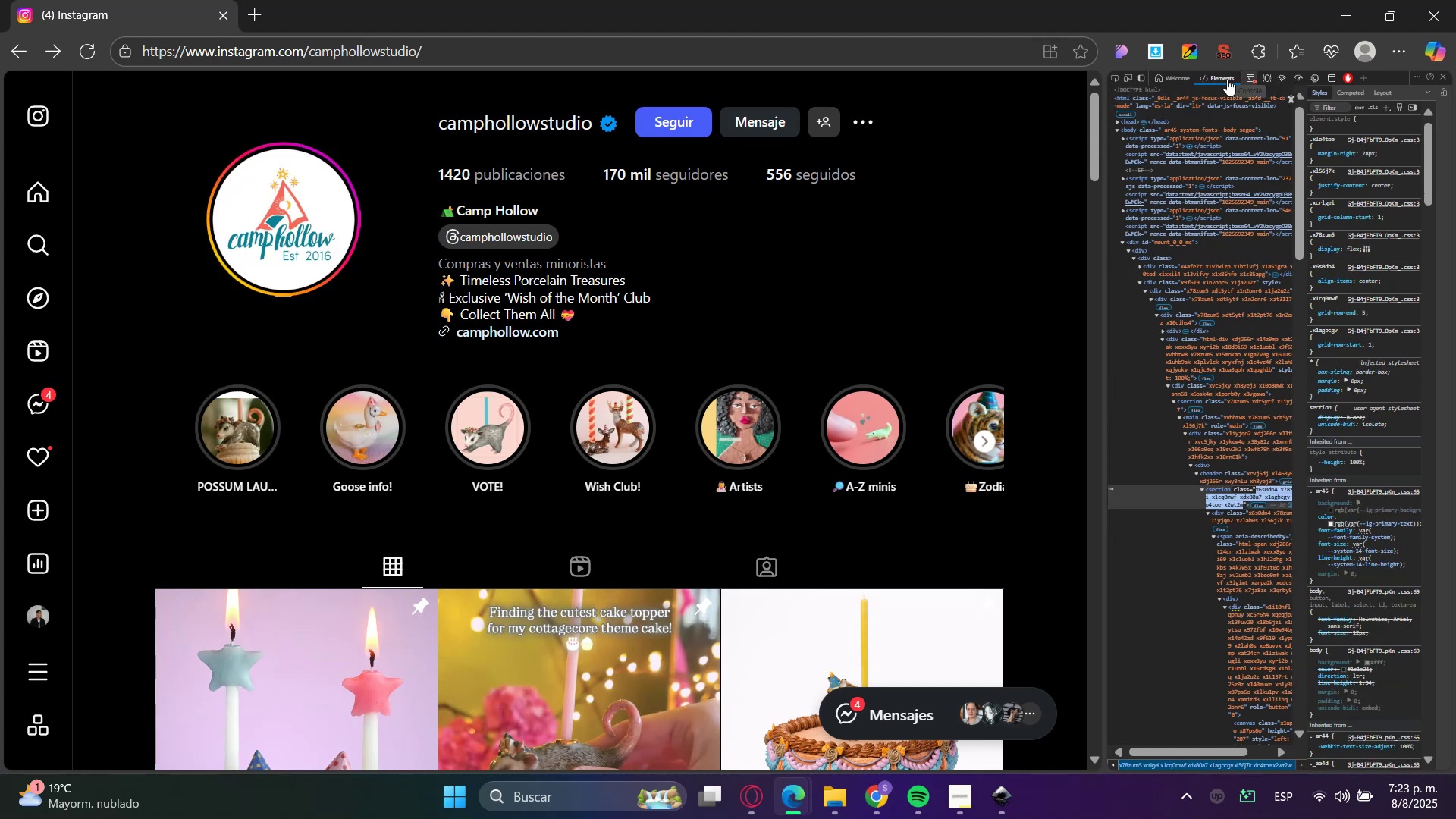 
left_click([1113, 77])
 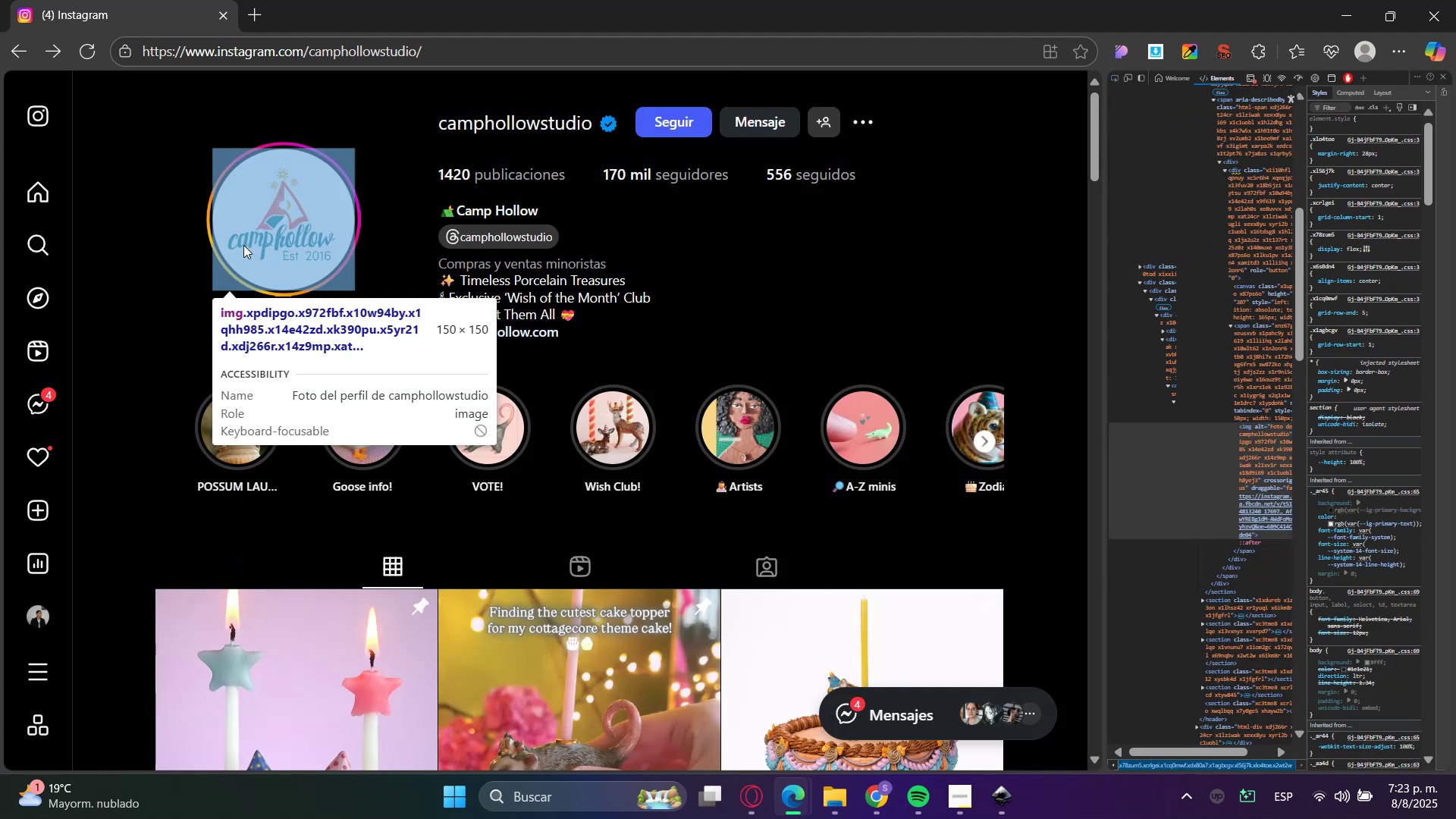 
left_click([275, 231])
 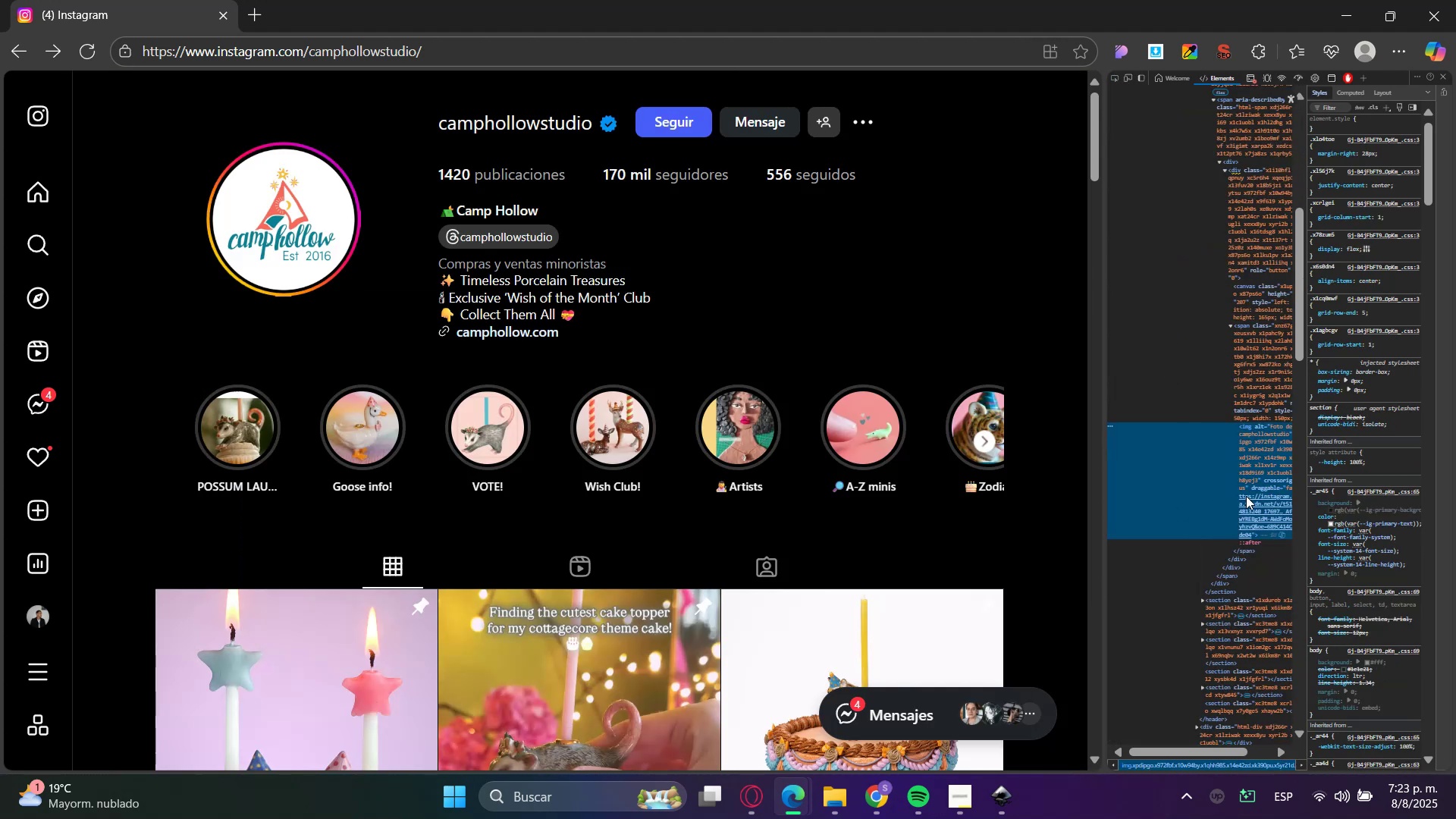 
double_click([1246, 496])
 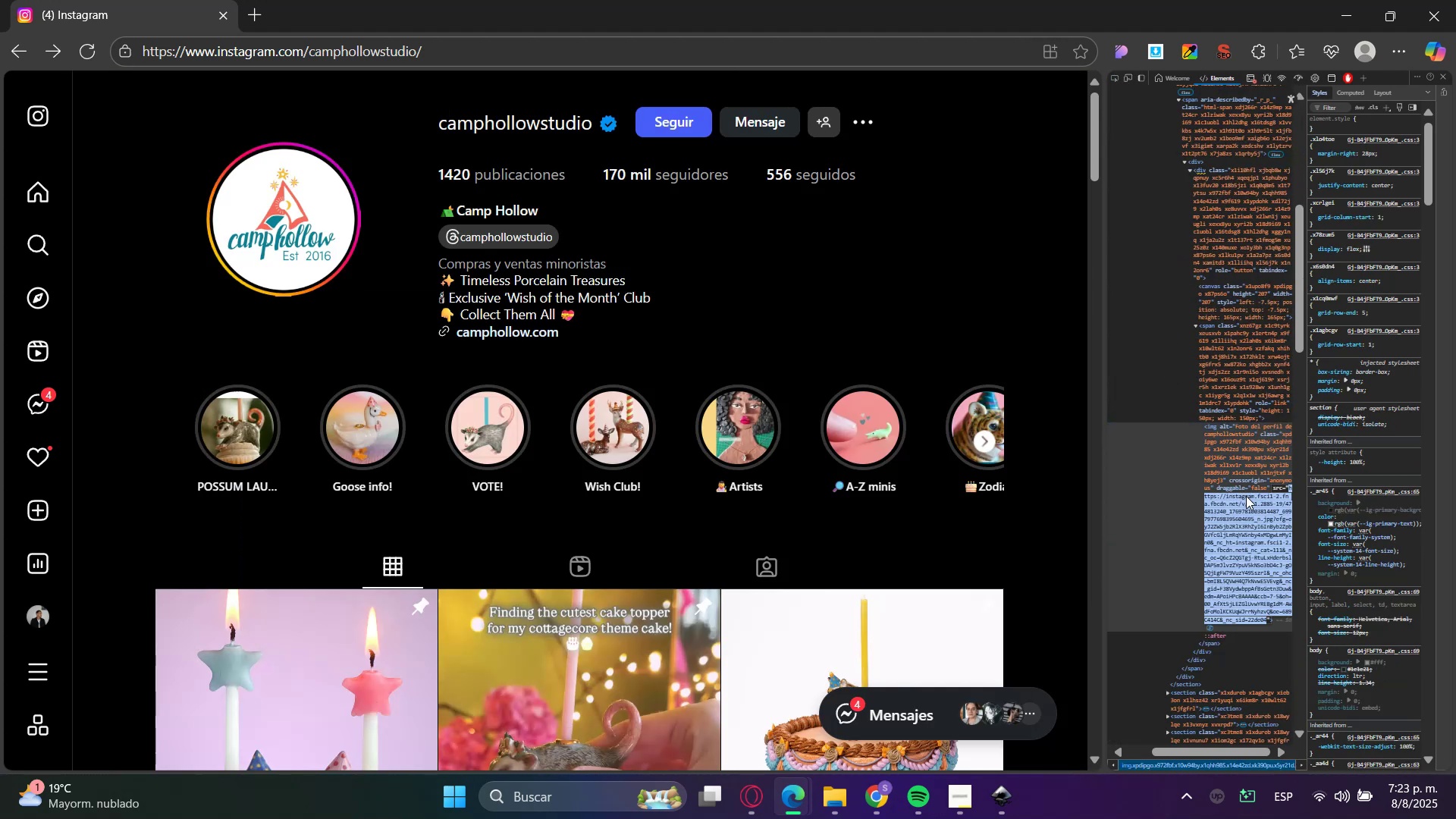 
key(Control+ControlLeft)
 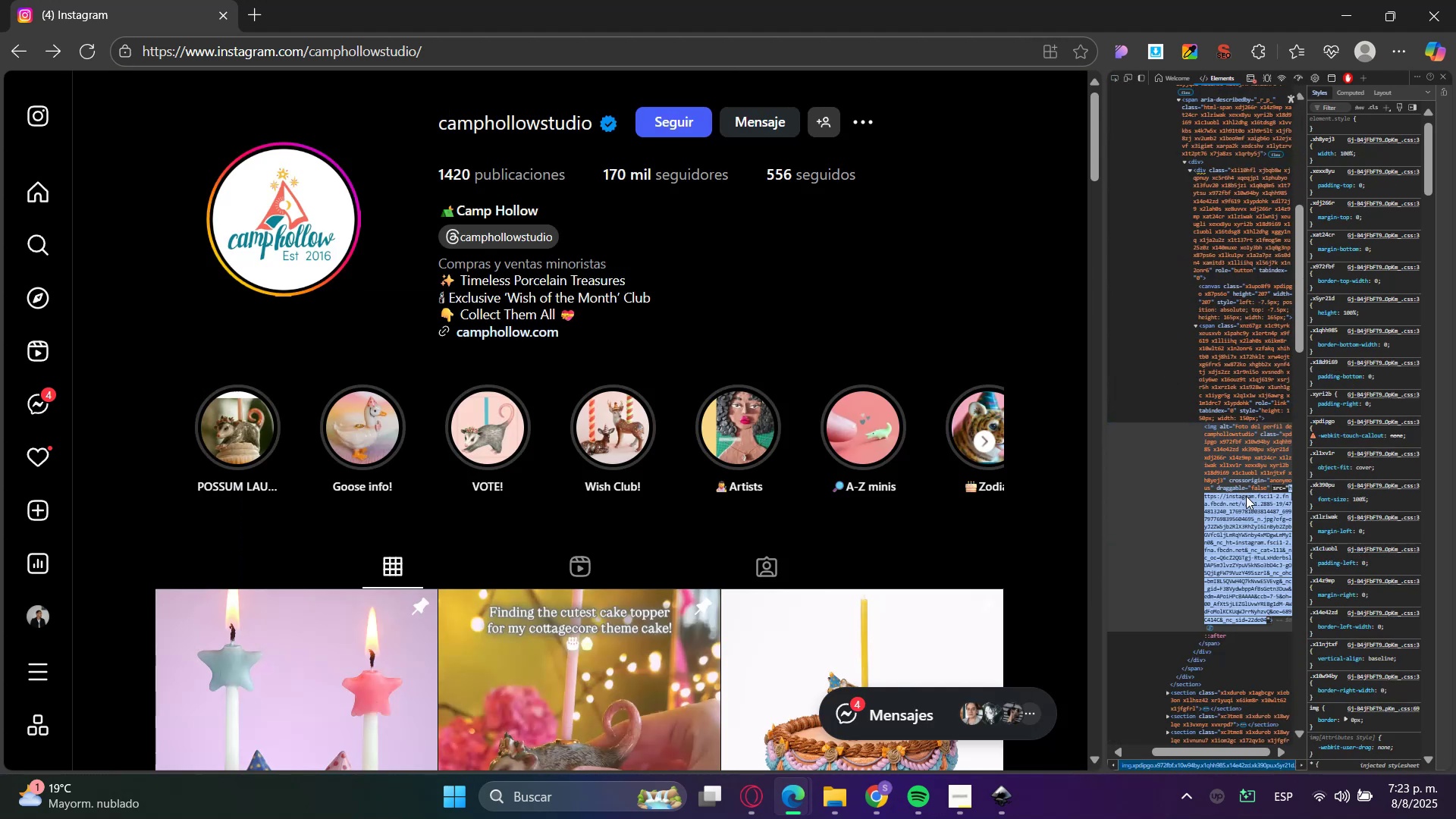 
key(Control+C)
 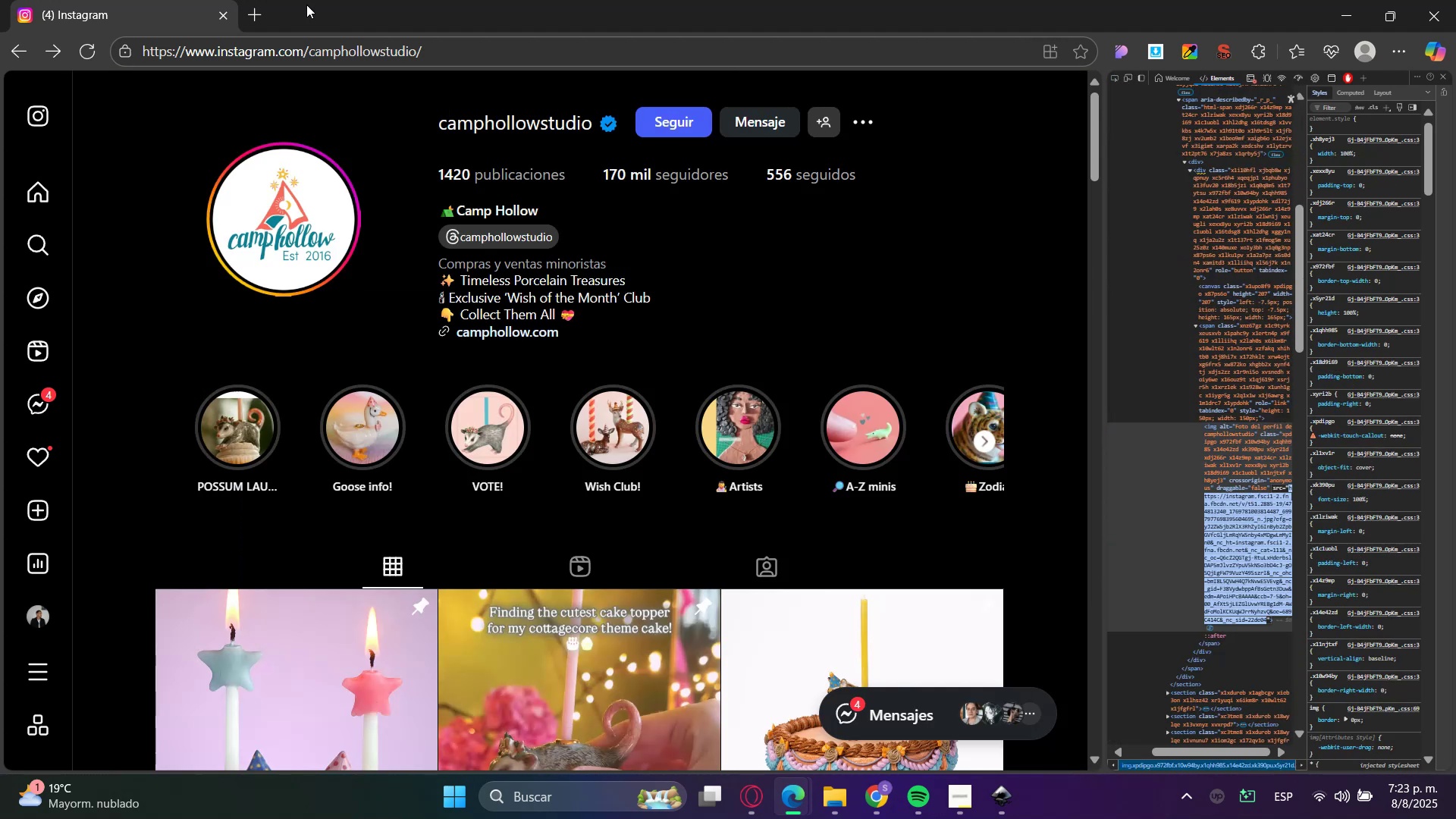 
left_click([262, 15])
 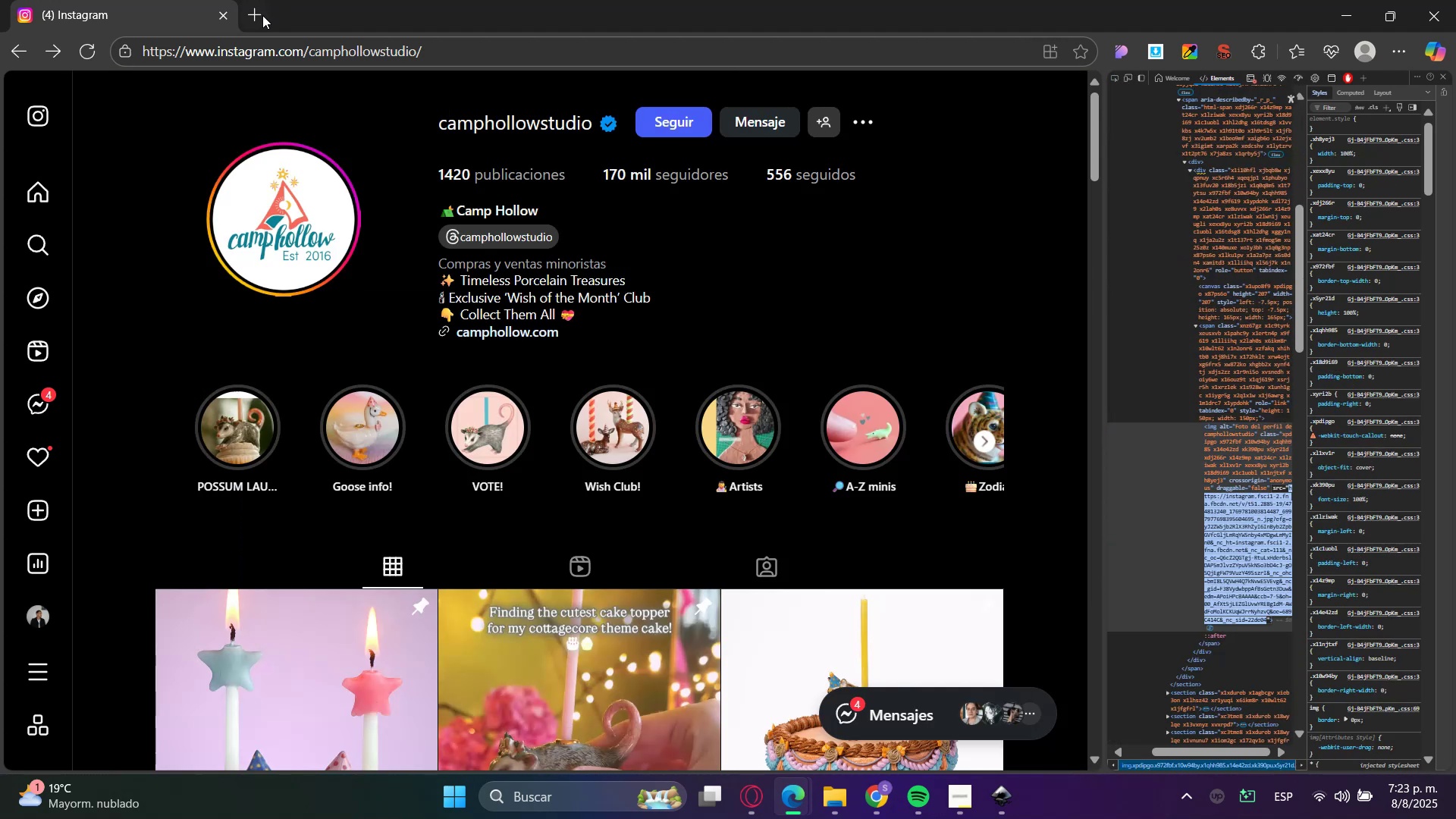 
key(Control+ControlLeft)
 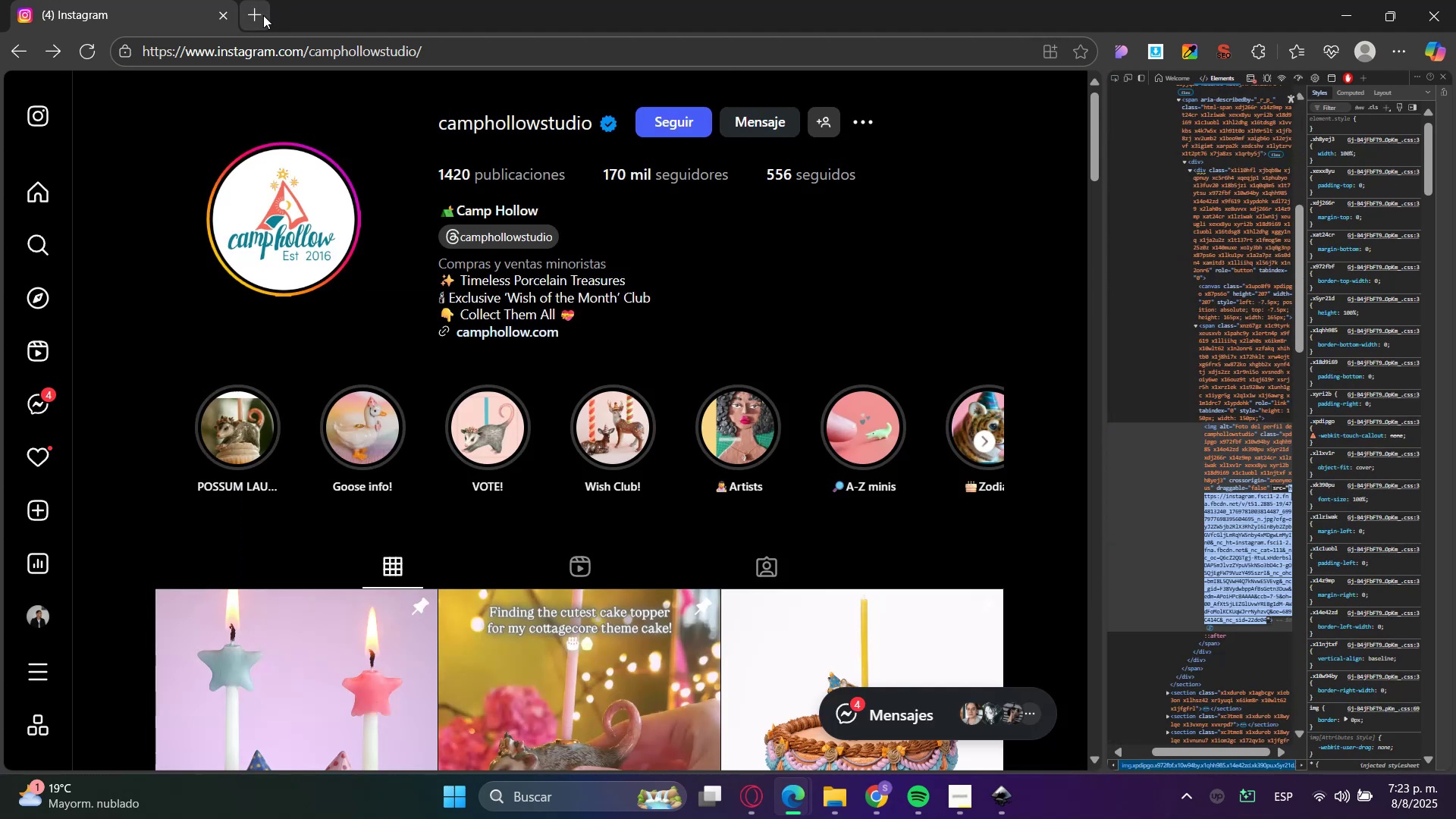 
key(Control+V)
 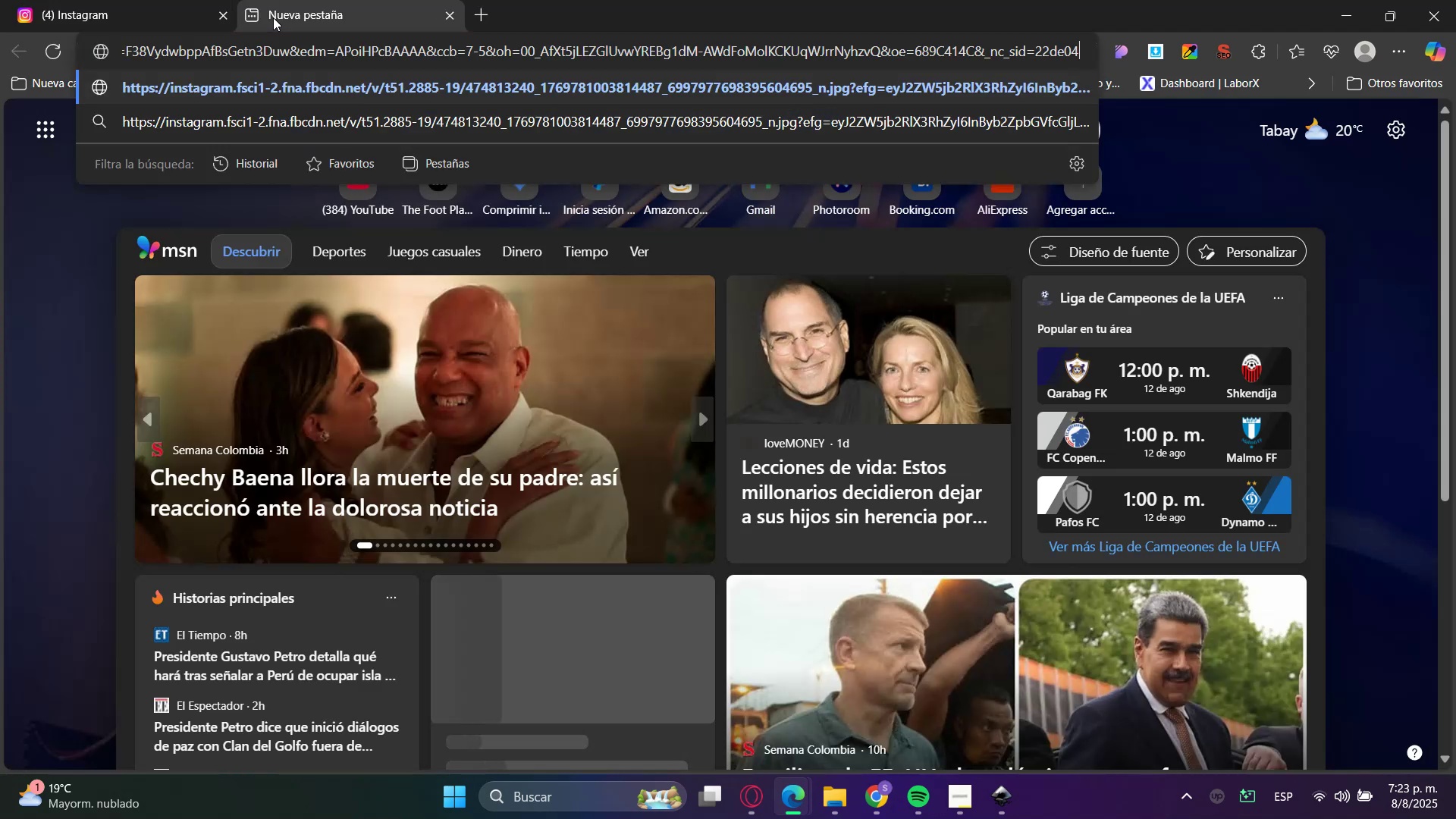 
key(Enter)
 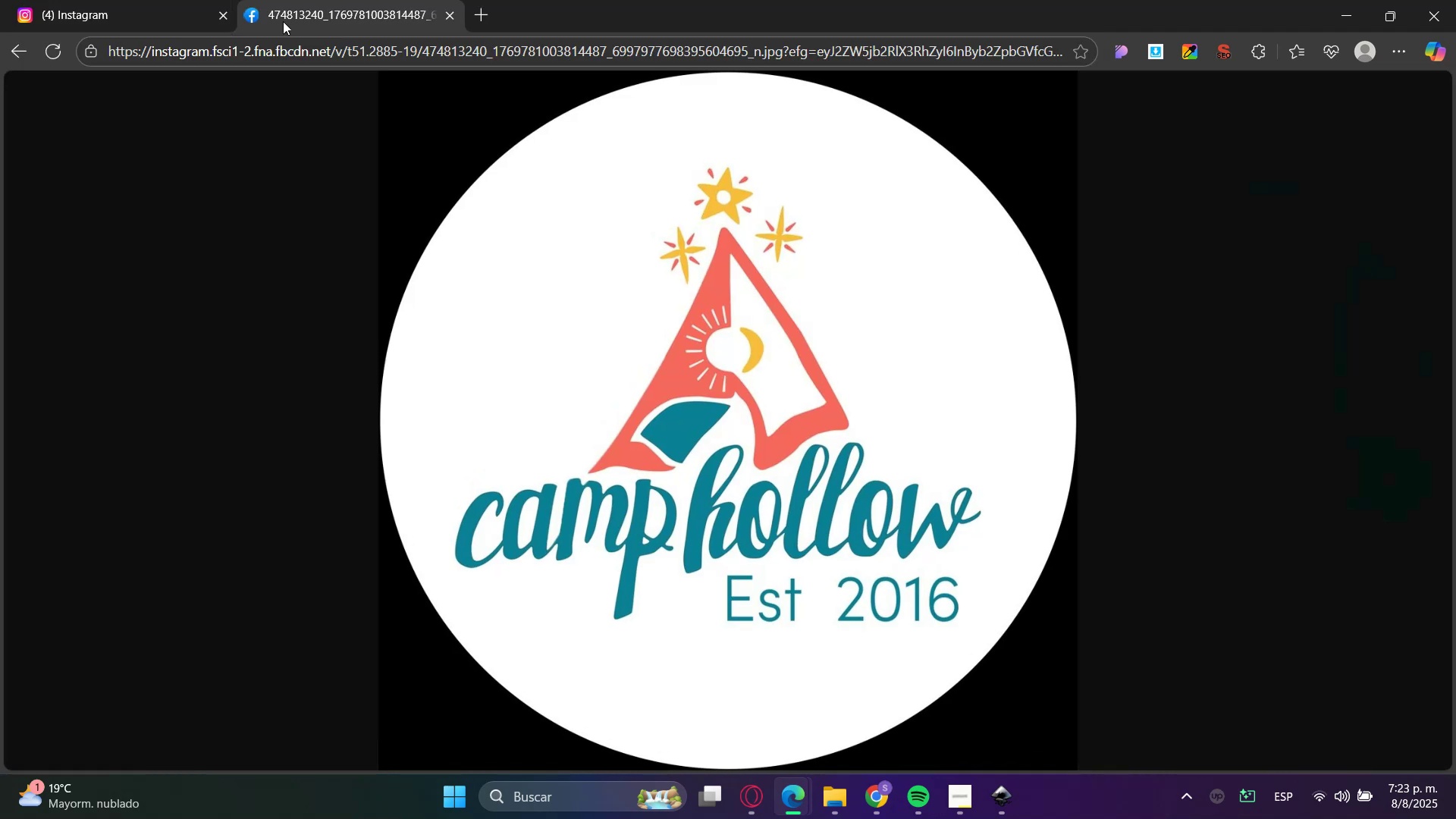 
right_click([902, 424])
 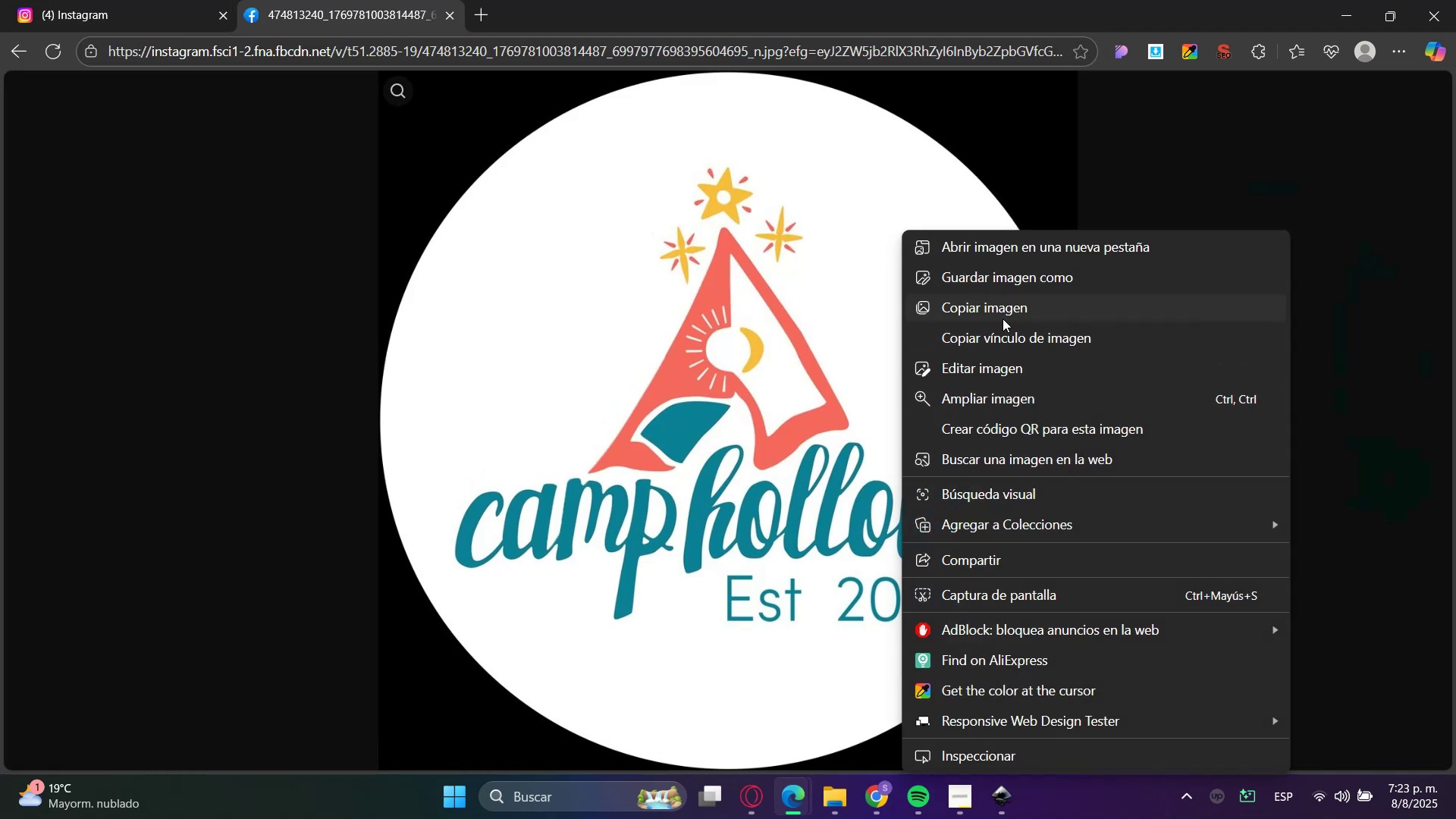 
left_click([998, 286])
 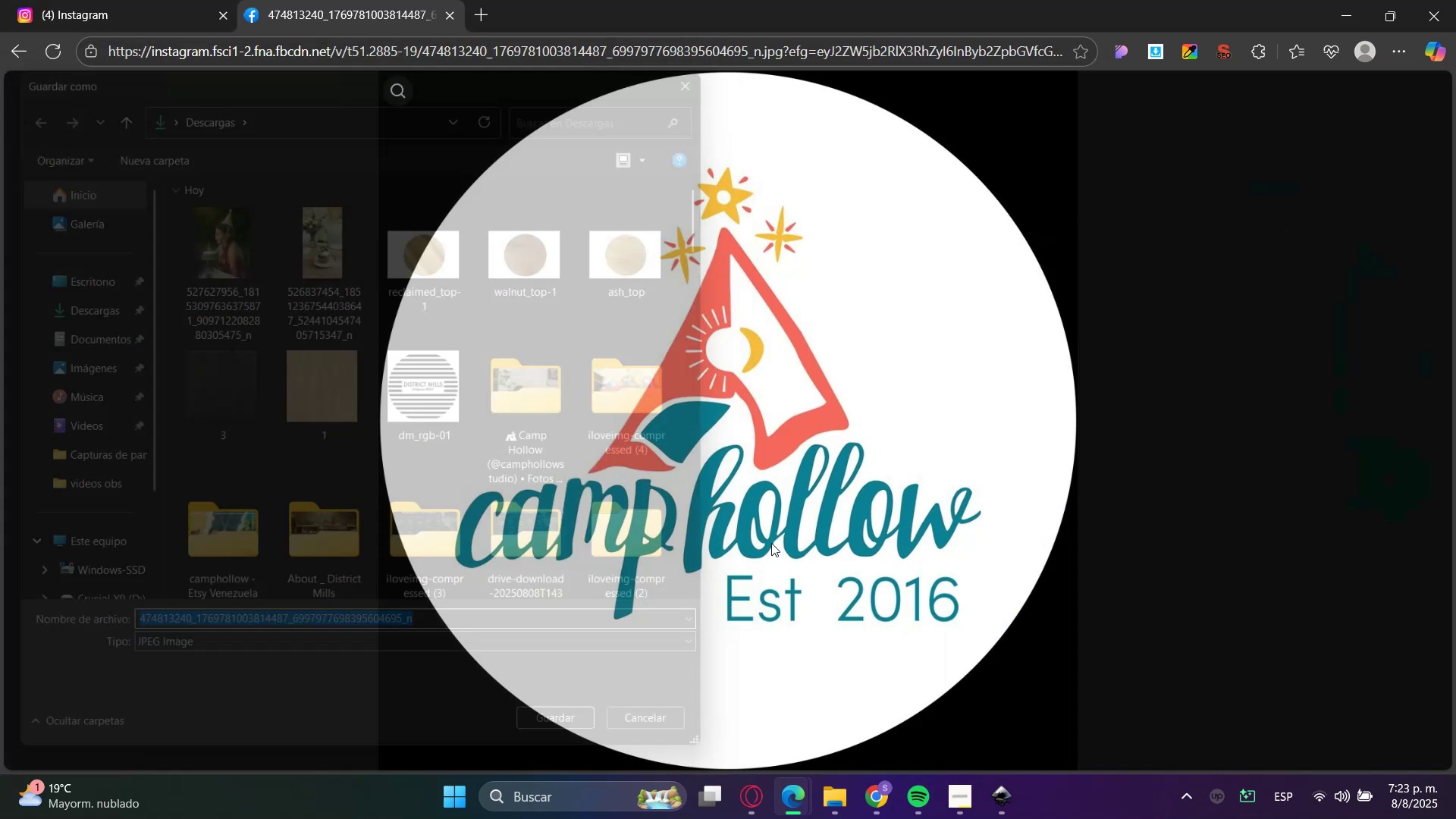 
left_click([1354, 6])
 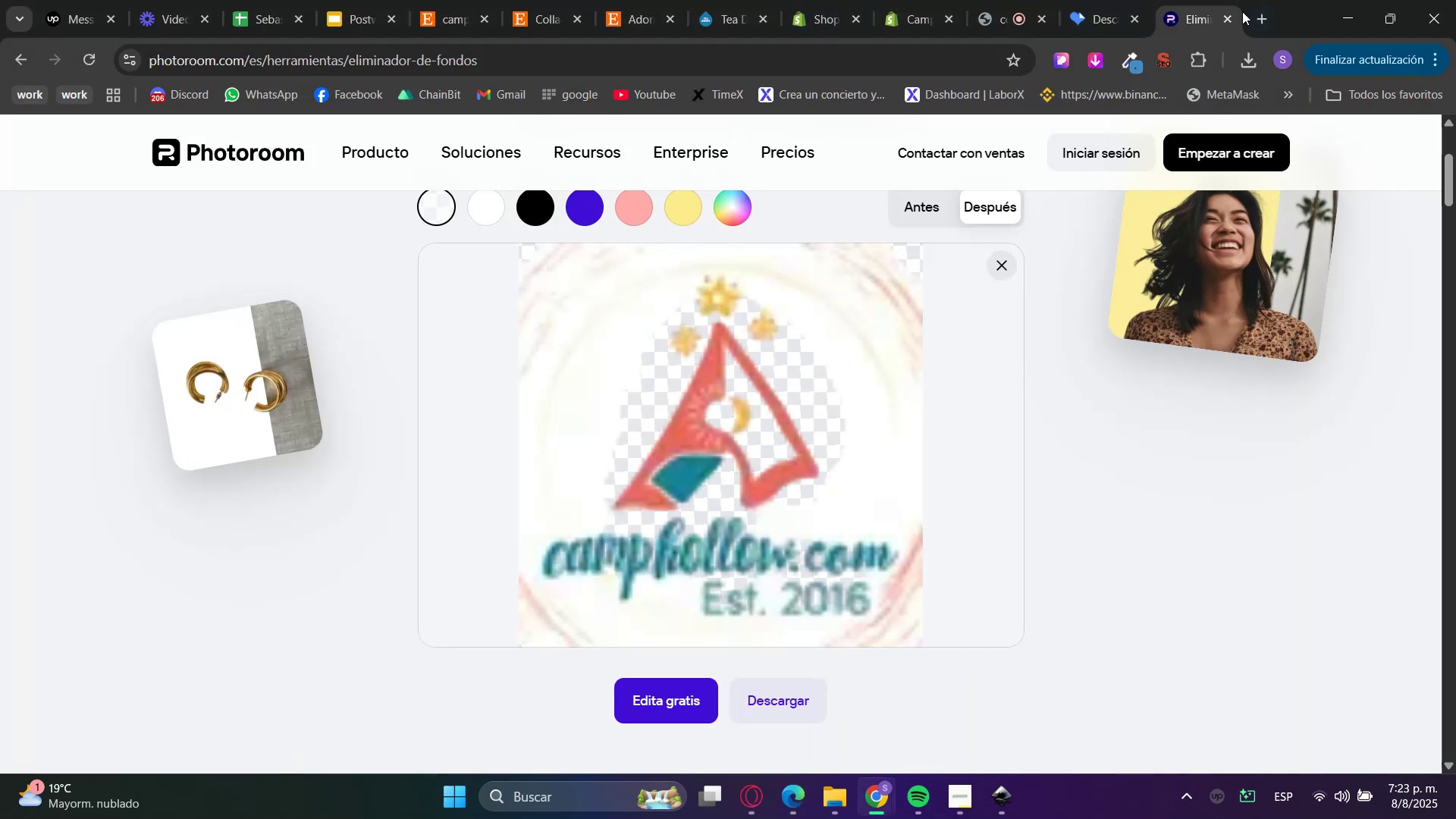 
double_click([1228, 18])
 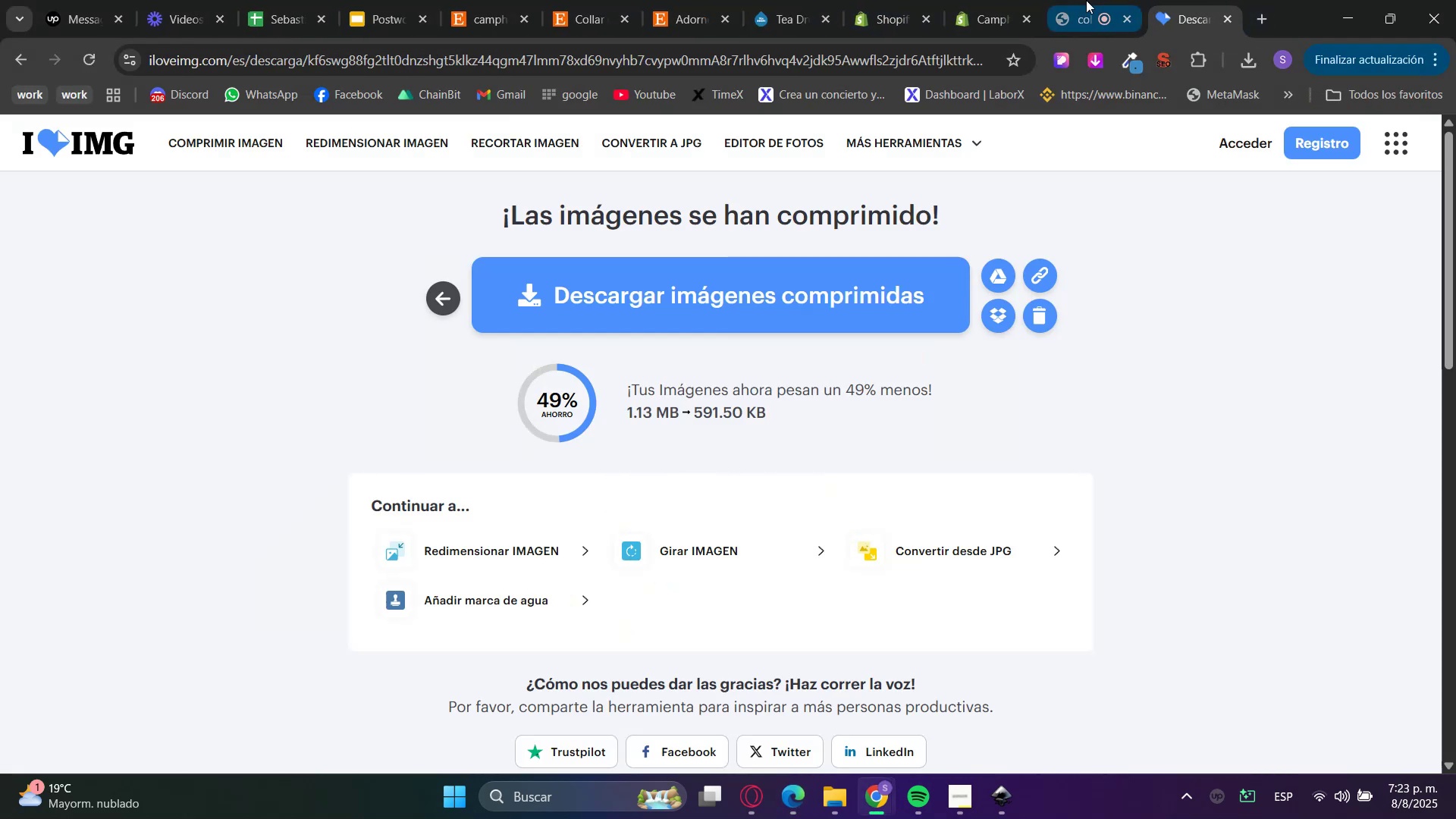 
triple_click([1112, 0])
 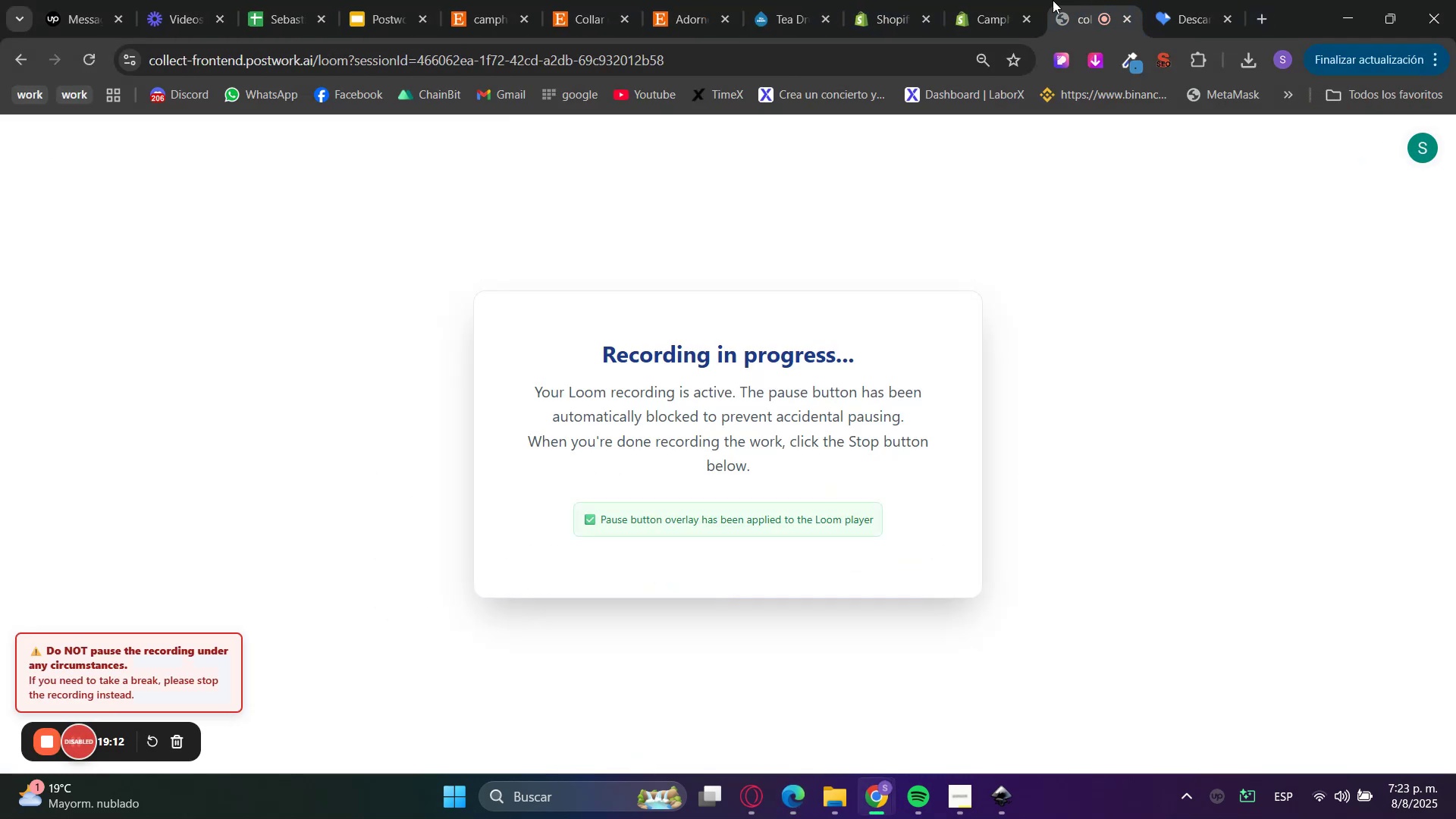 
triple_click([993, 0])
 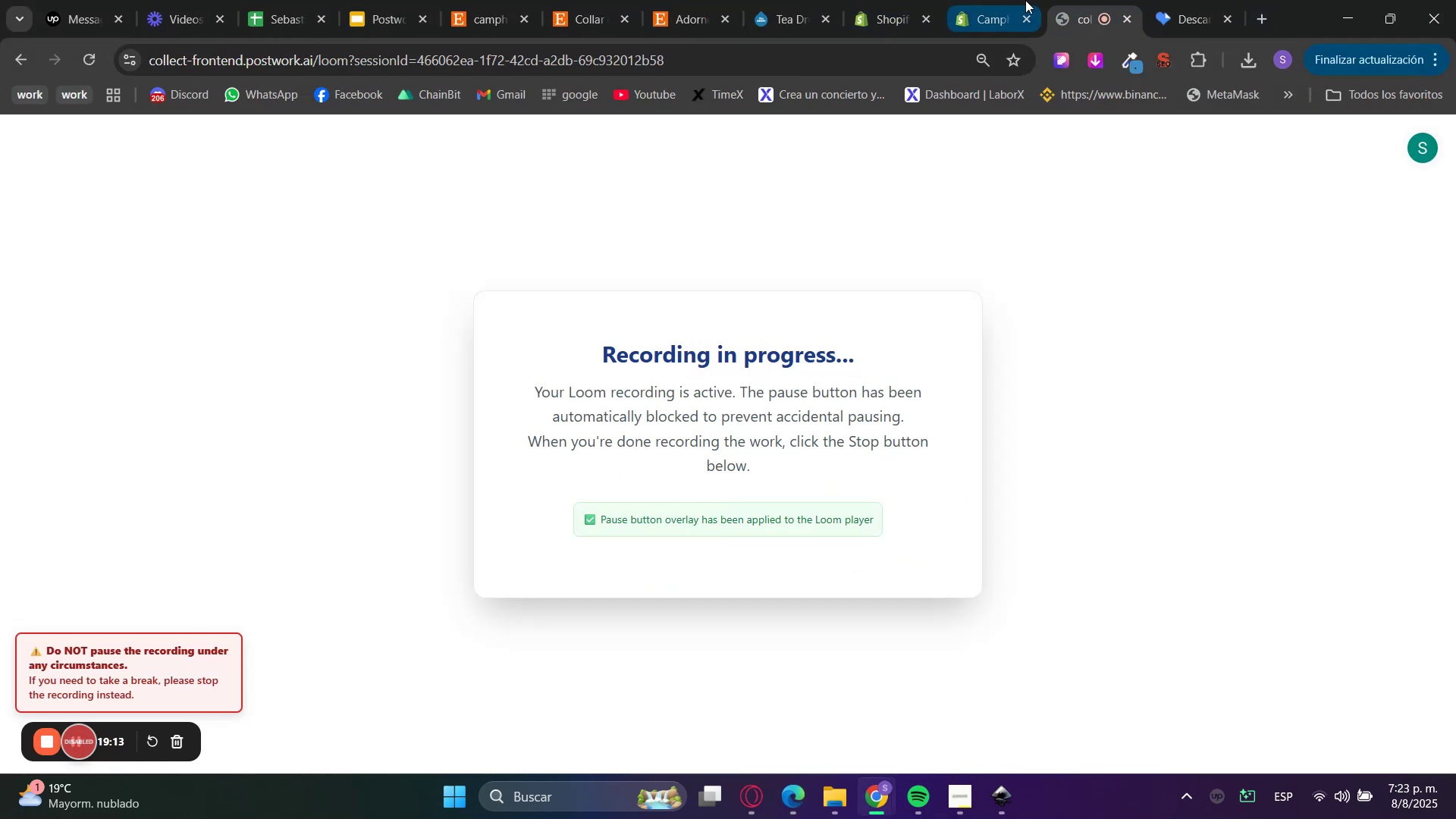 
left_click([975, 0])
 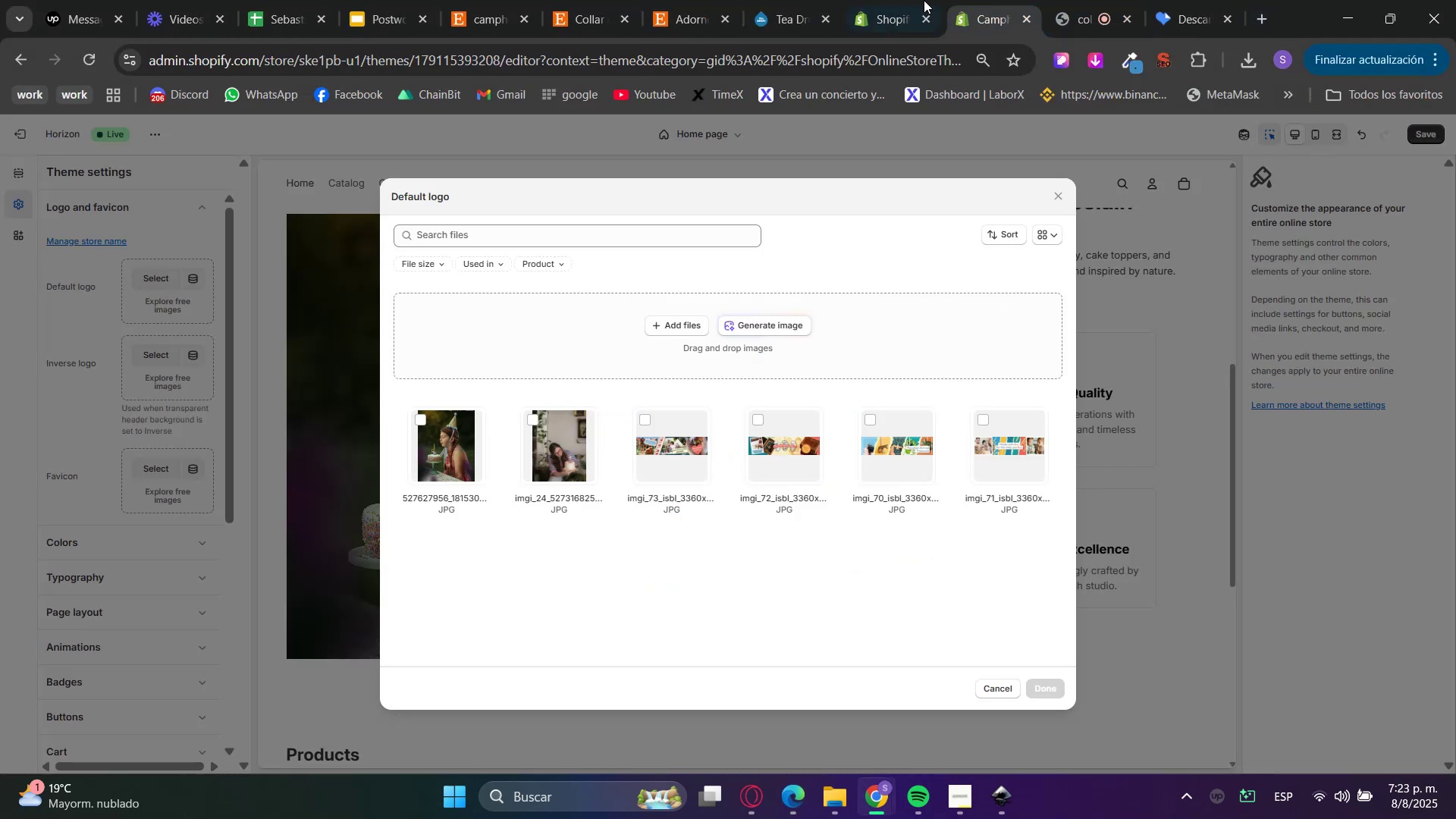 
left_click([915, 0])
 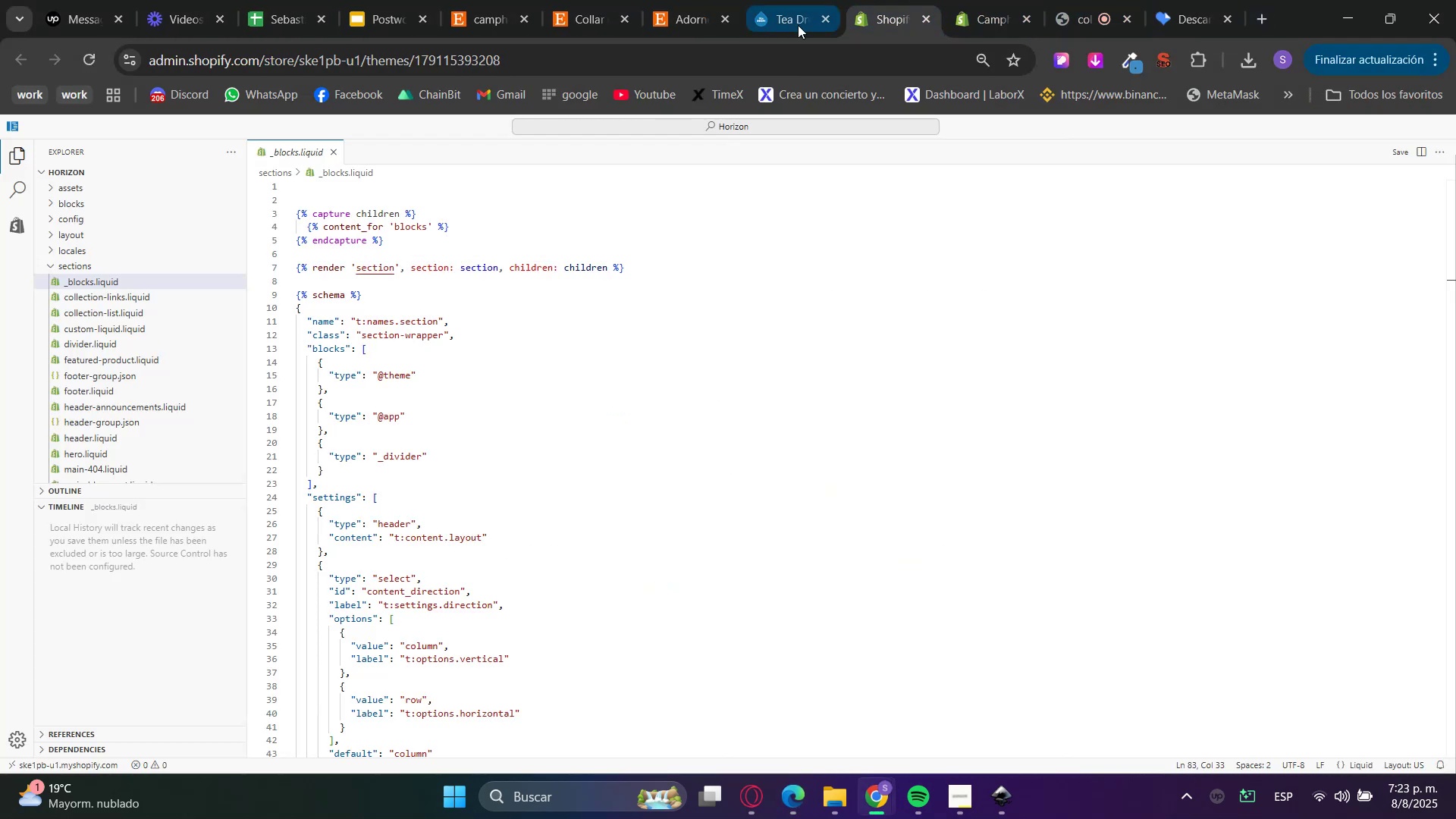 
left_click([1027, 0])
 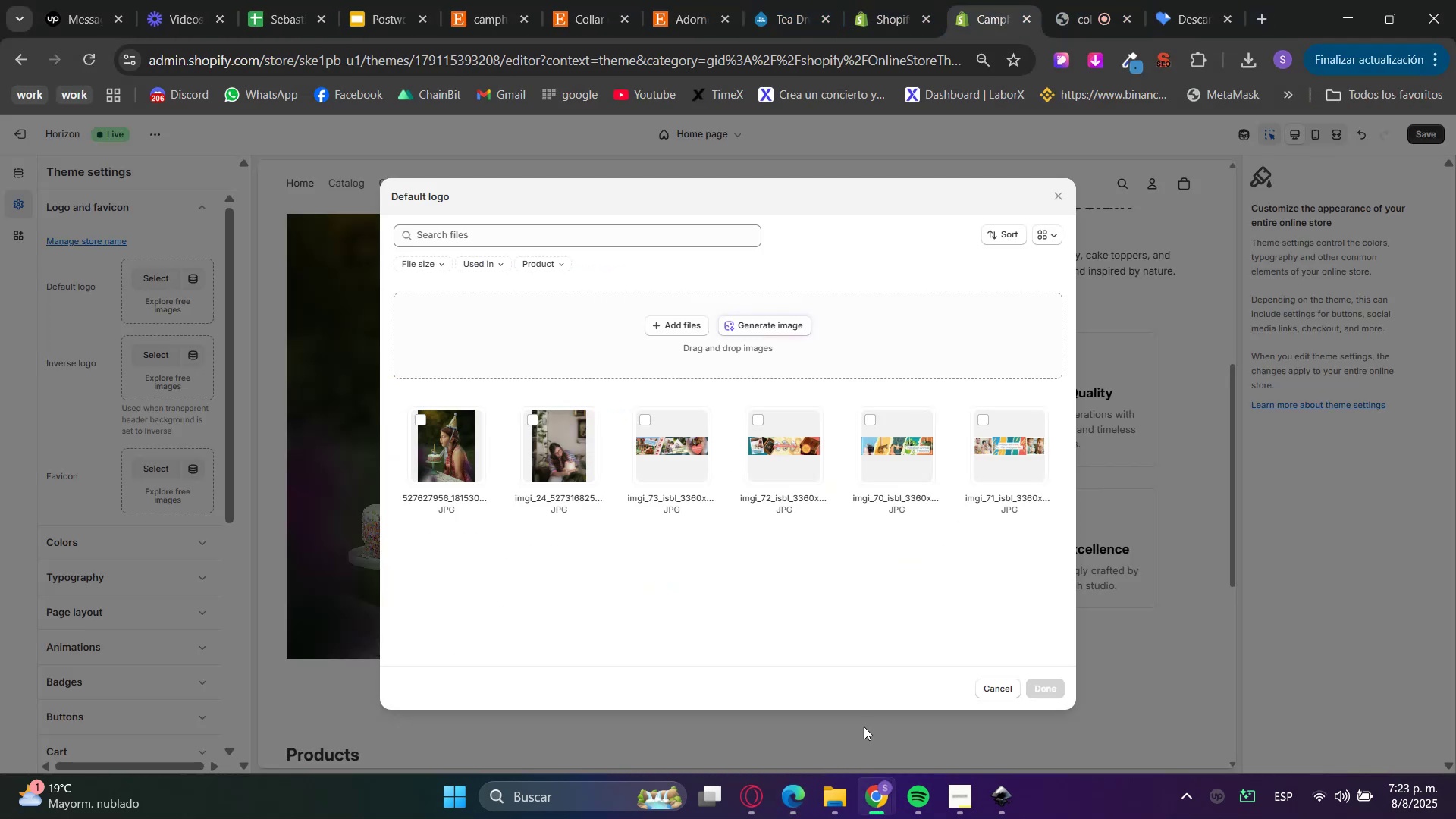 
left_click([830, 802])
 